 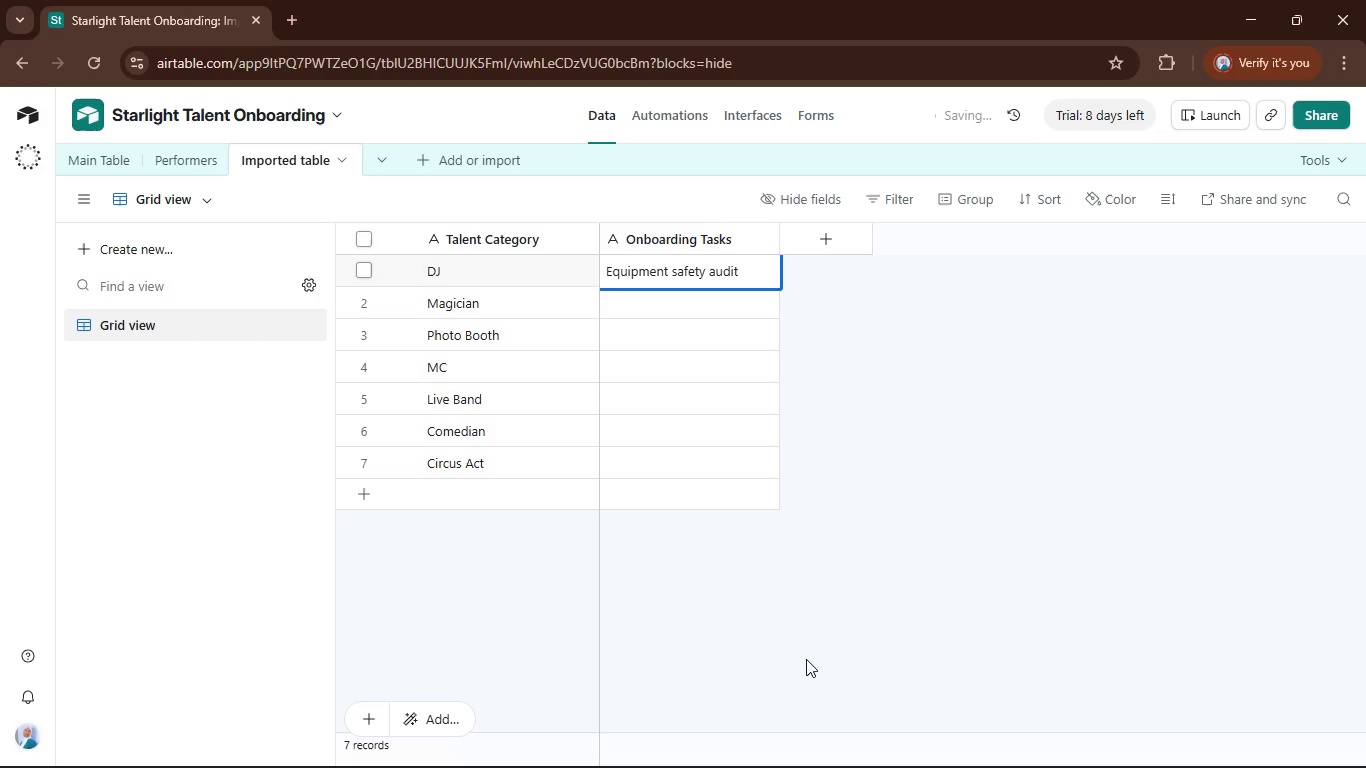 
key(Control+A)
 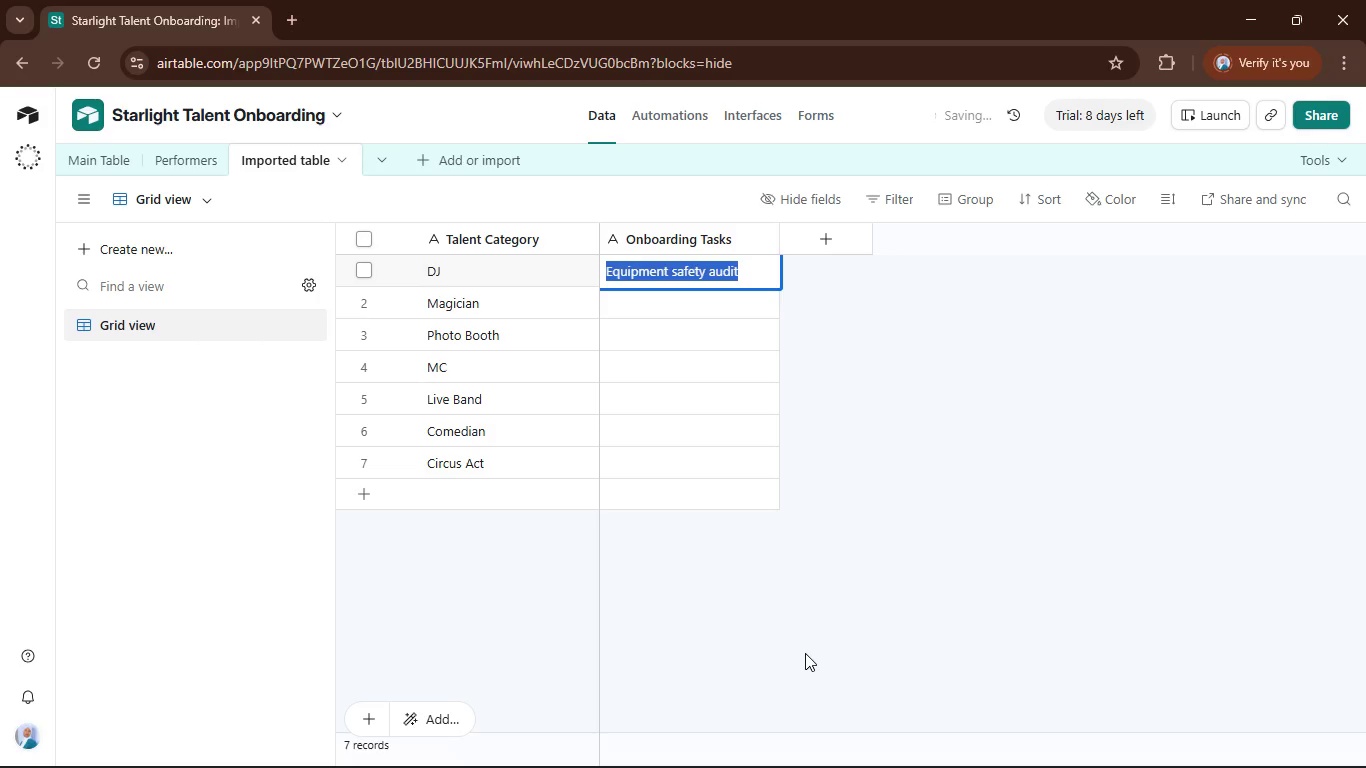 
key(Control+C)
 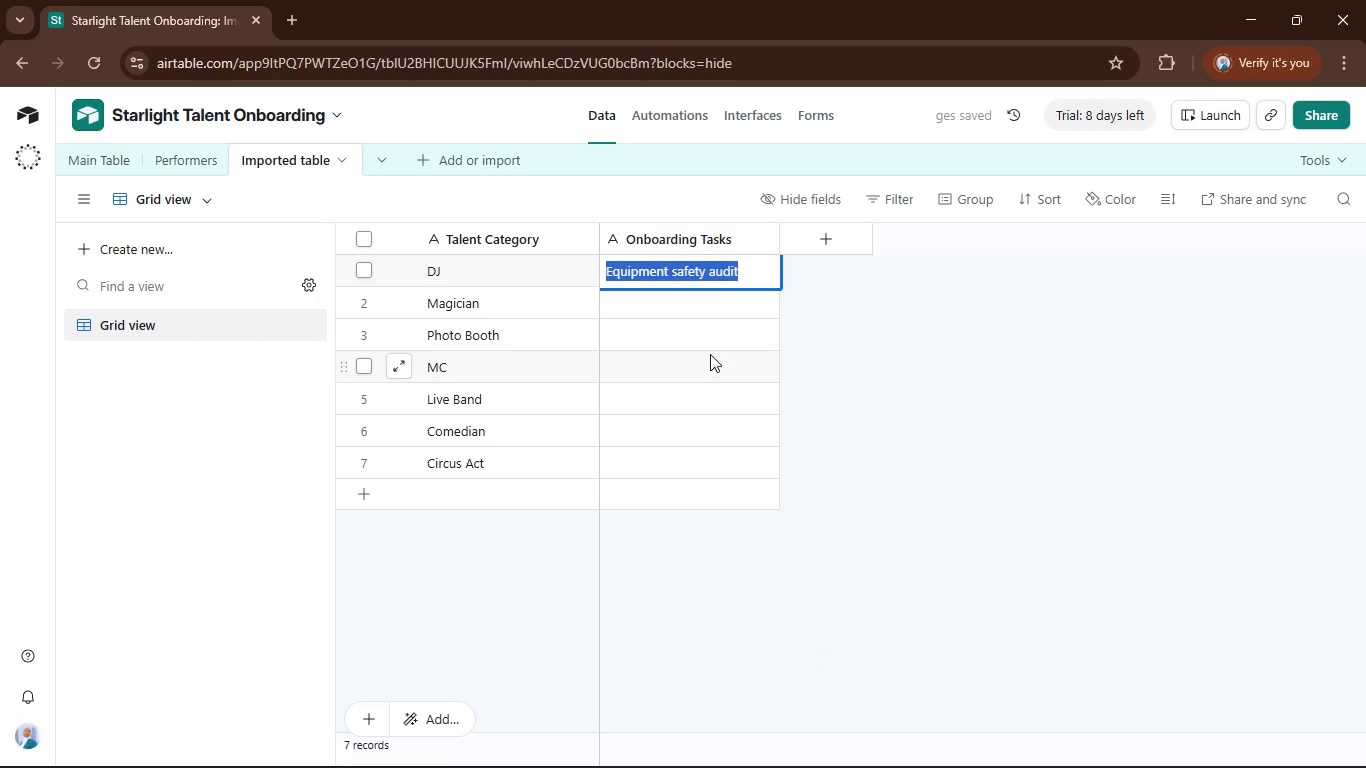 
double_click([705, 347])
 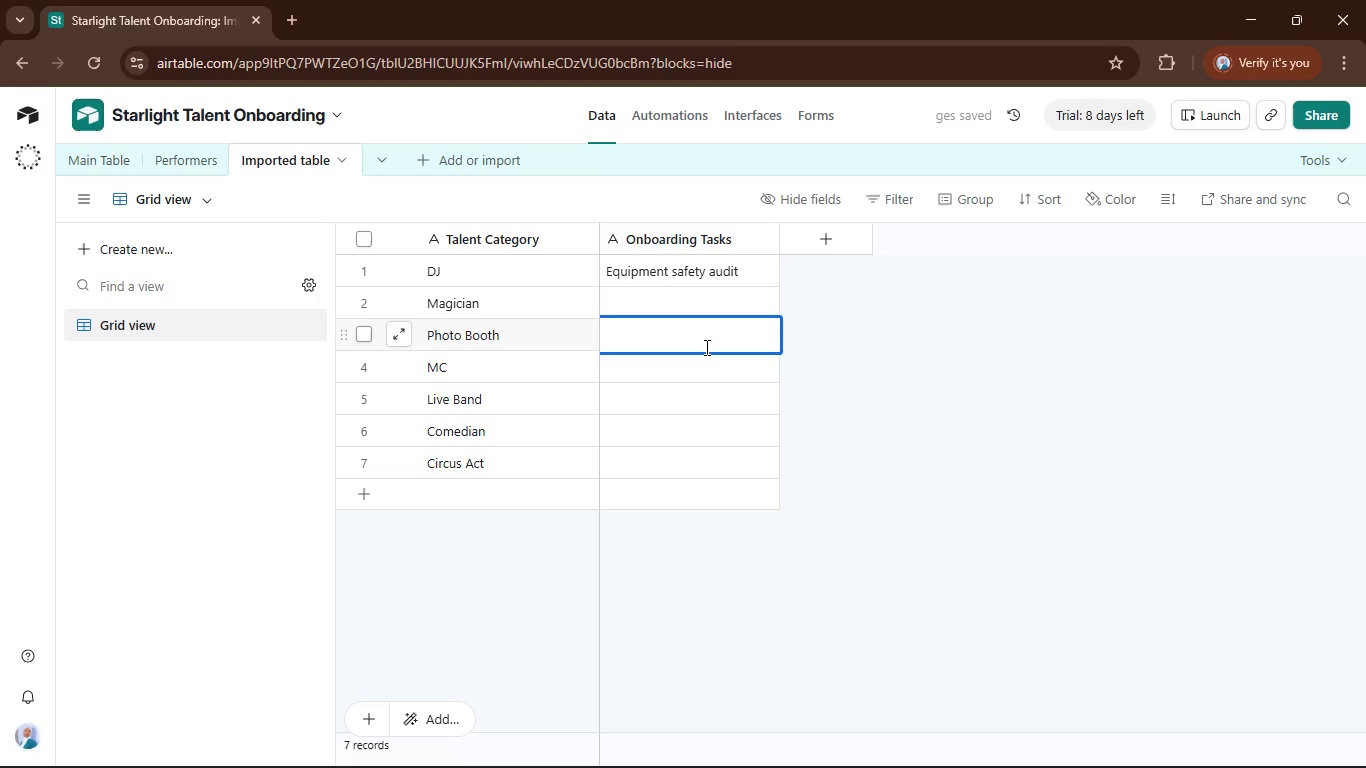 
hold_key(key=ControlLeft, duration=0.55)
 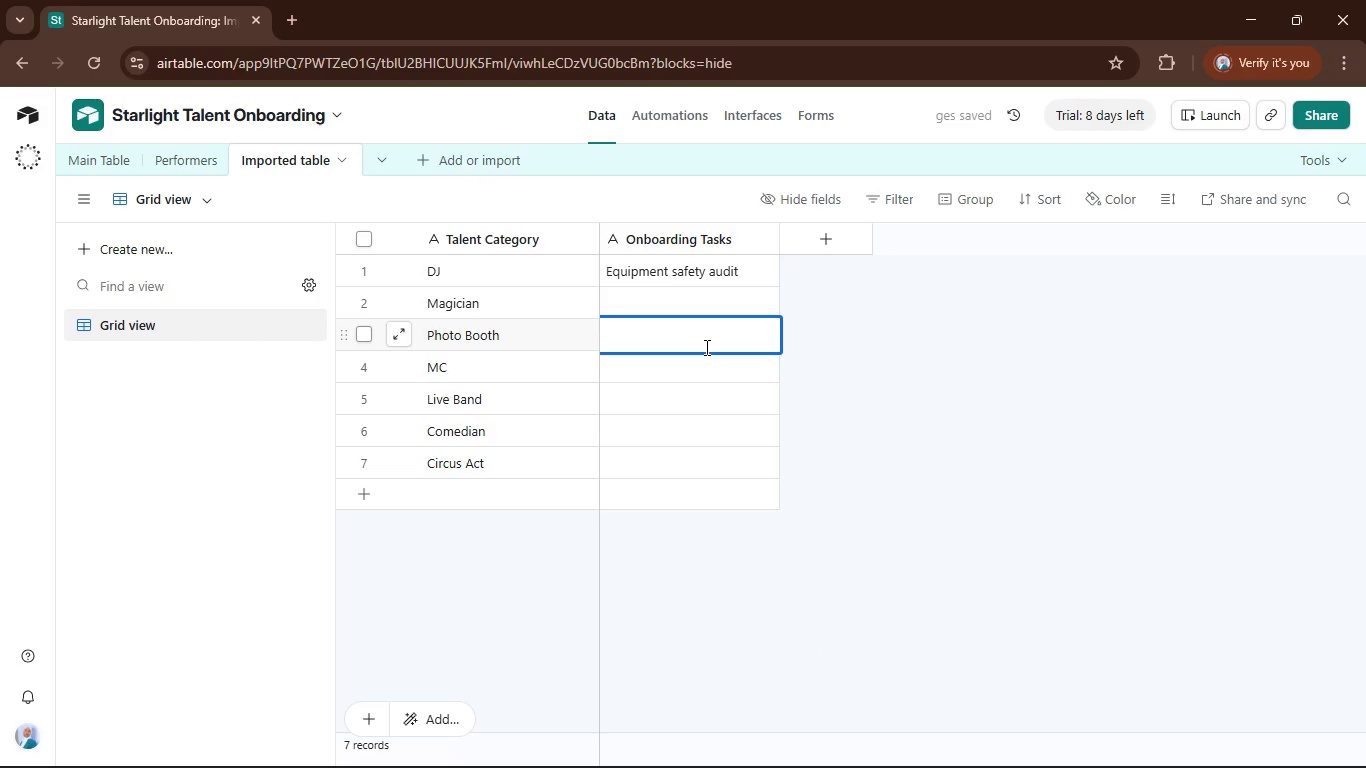 
key(Control+V)
 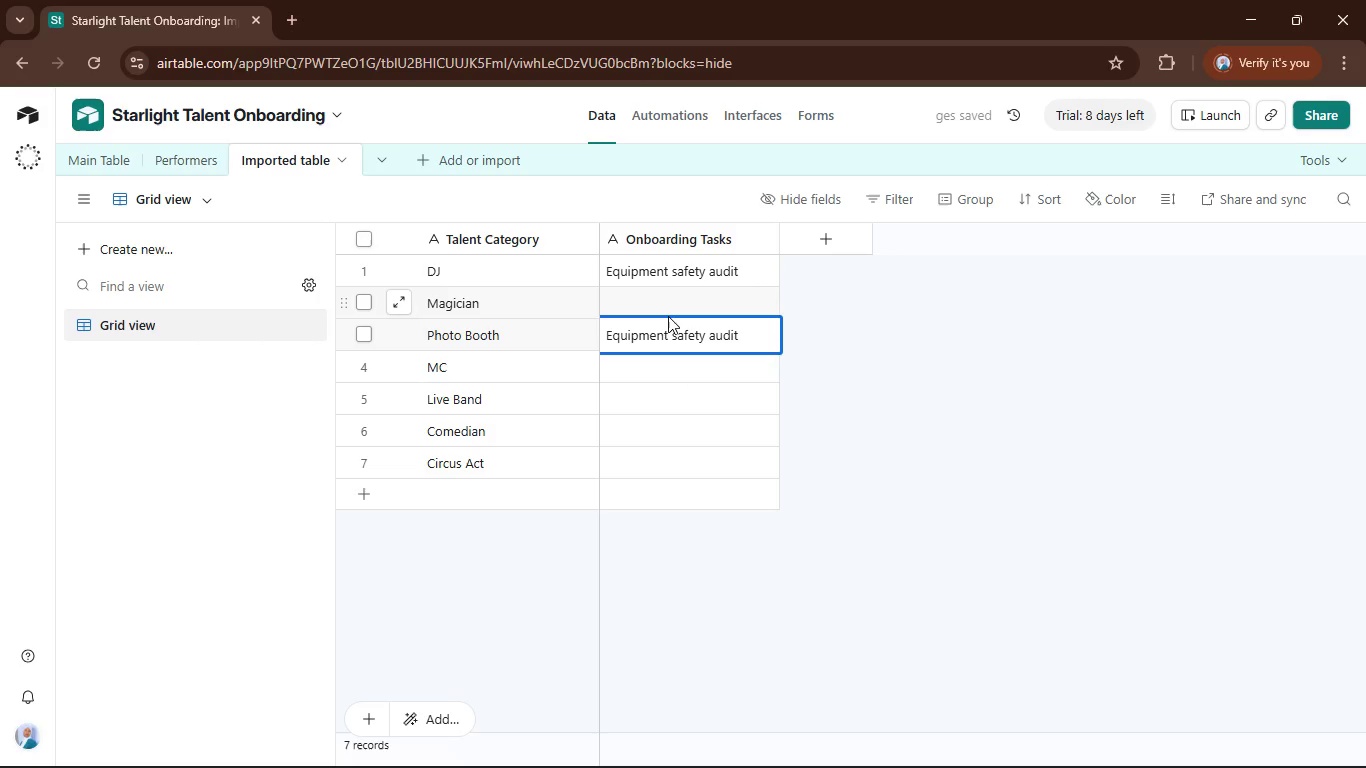 
left_click([670, 306])
 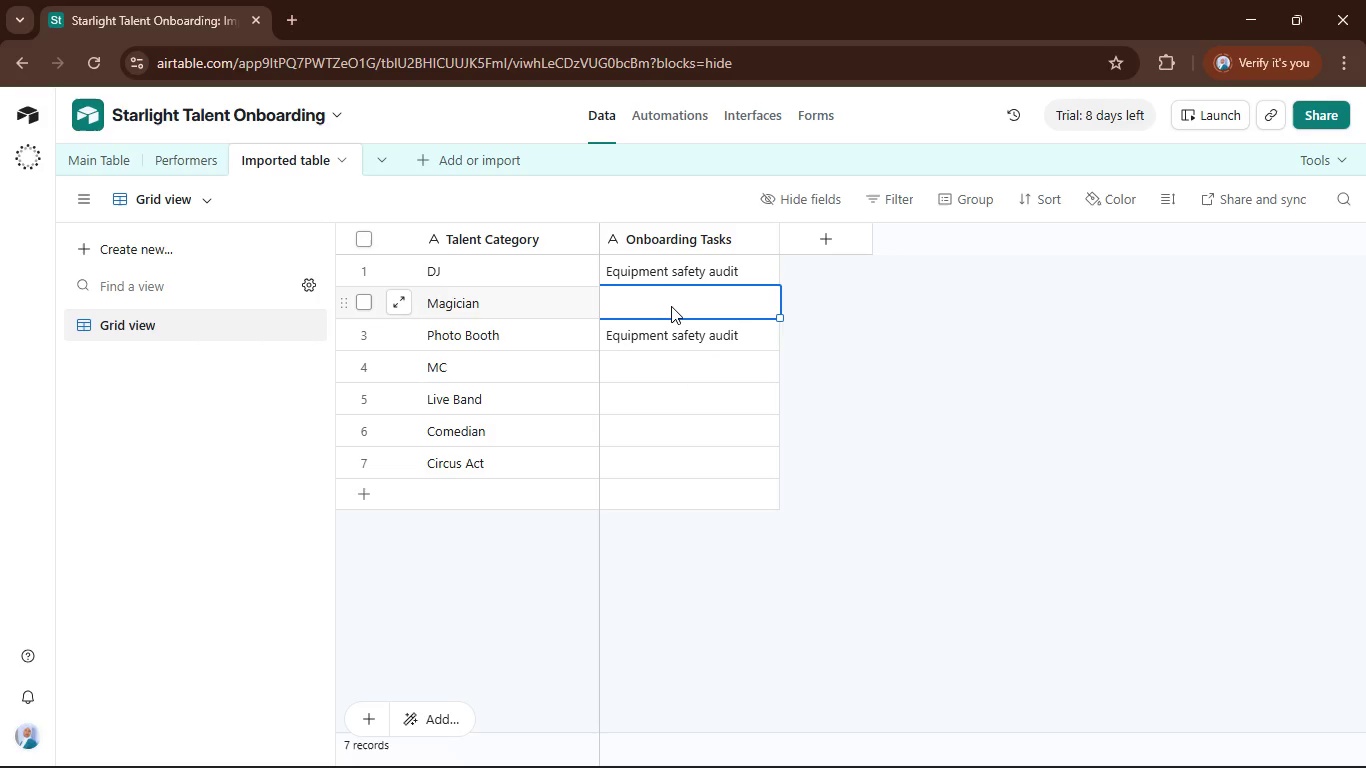 
wait(22.44)
 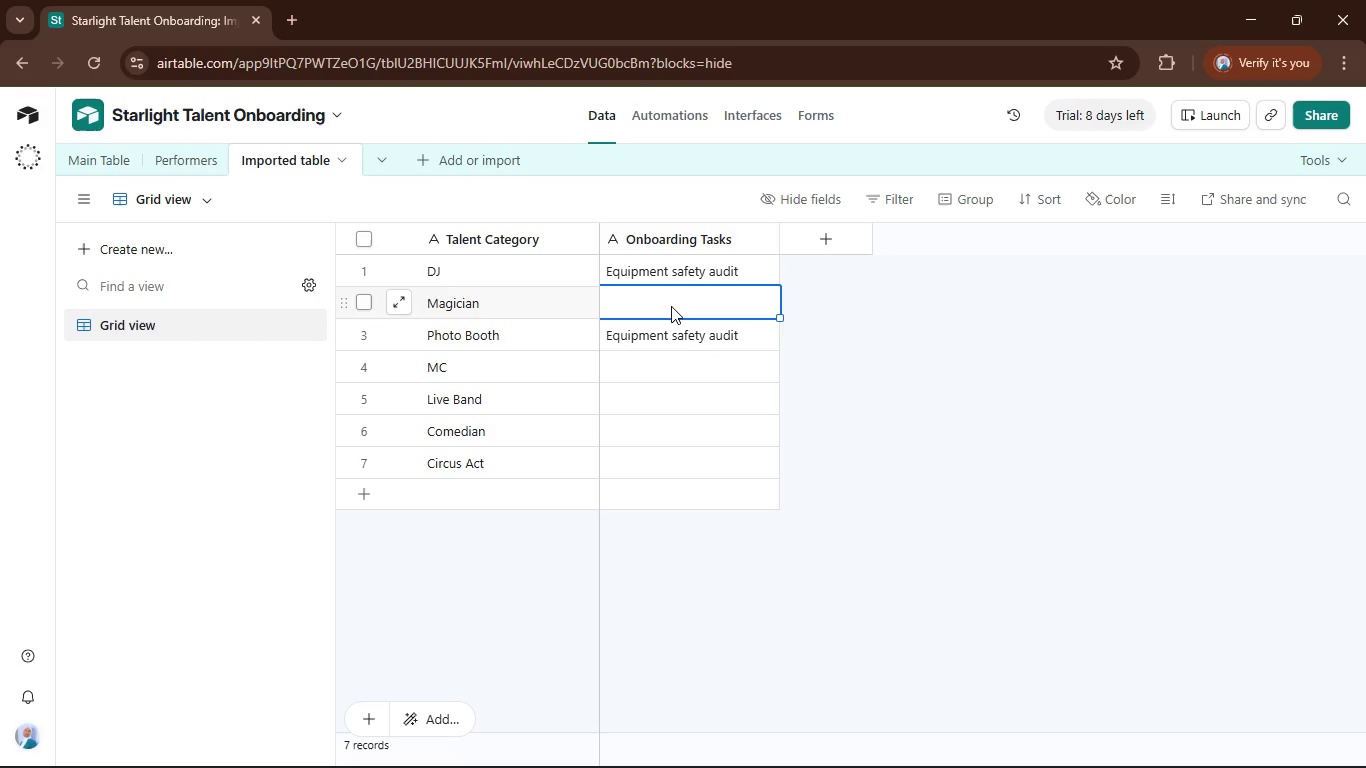 
double_click([723, 302])
 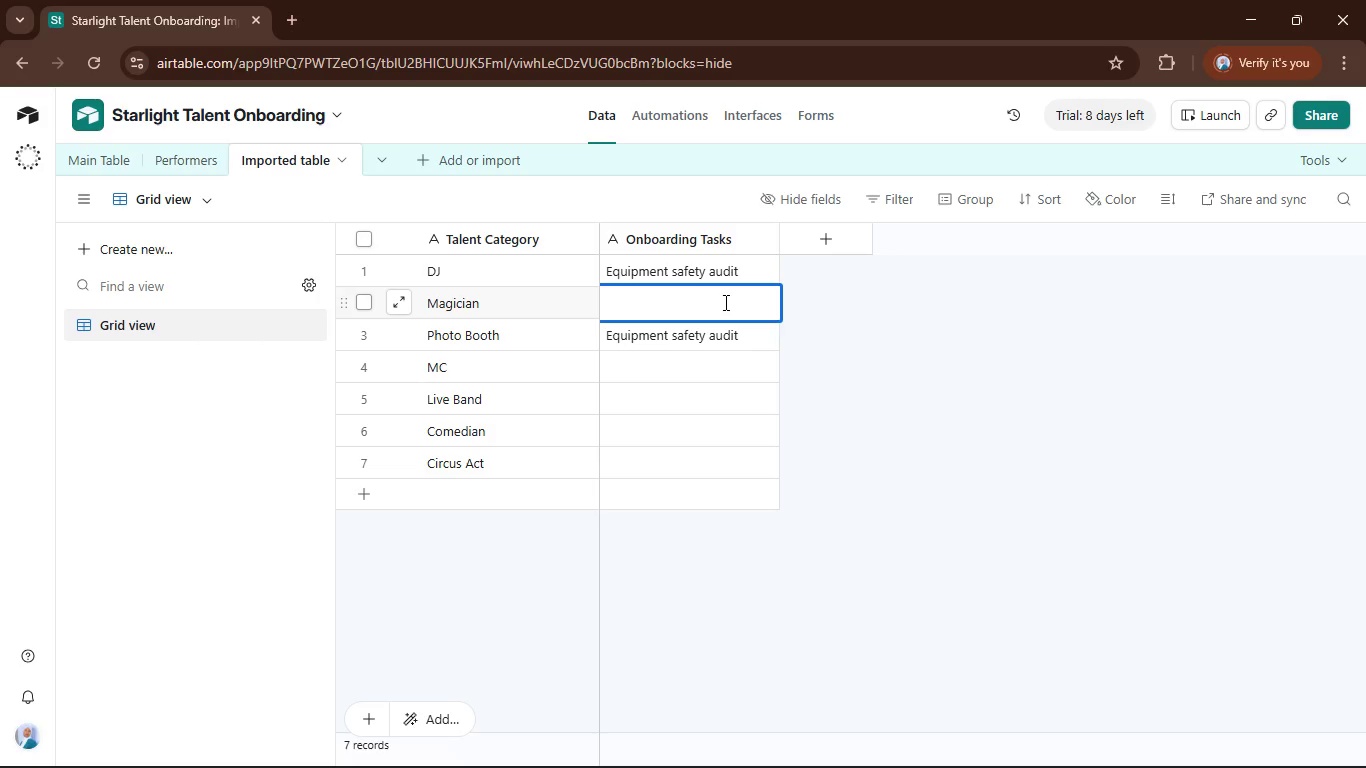 
type(Perforamnce )
key(Backspace)
key(Backspace)
key(Backspace)
key(Backspace)
type(anc)
key(Backspace)
key(Backspace)
key(Backspace)
key(Backspace)
key(Backspace)
type(mance and safety compliance check)
 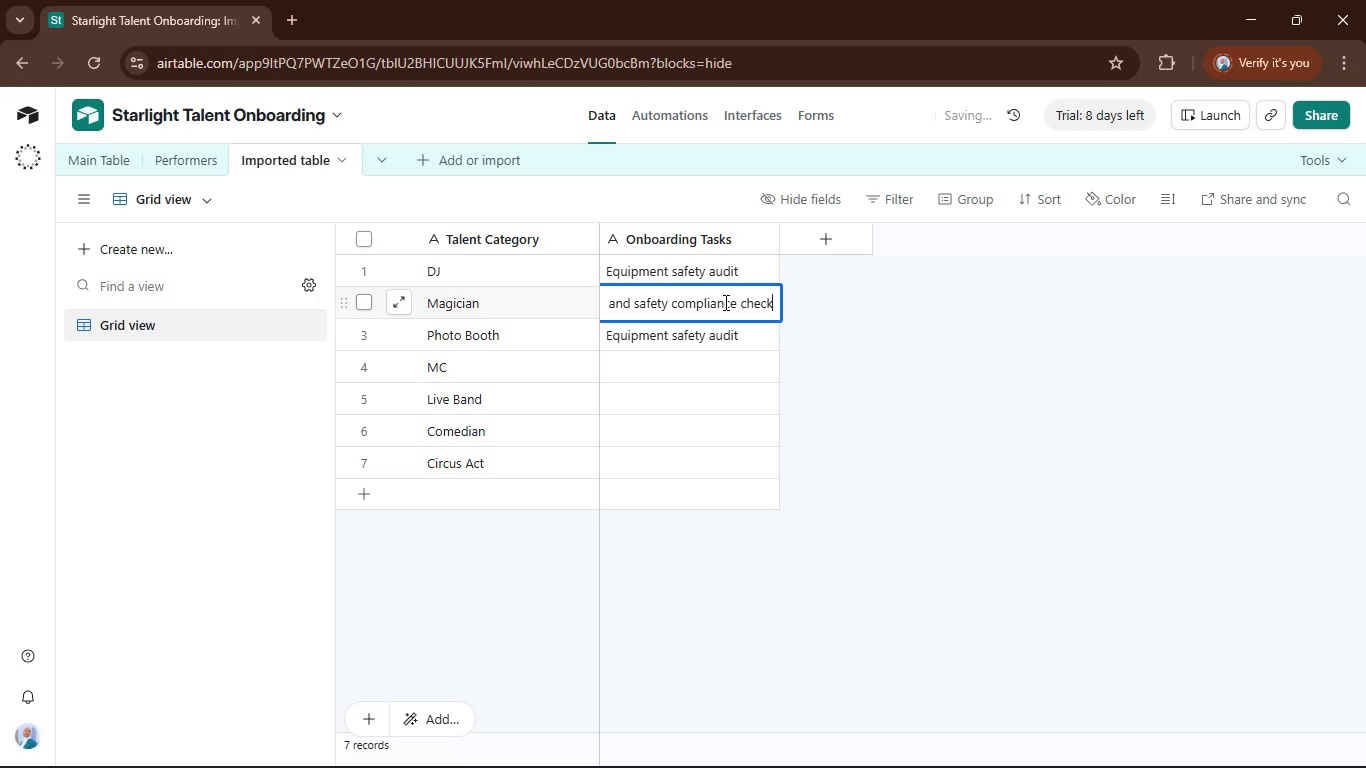 
key(Enter)
 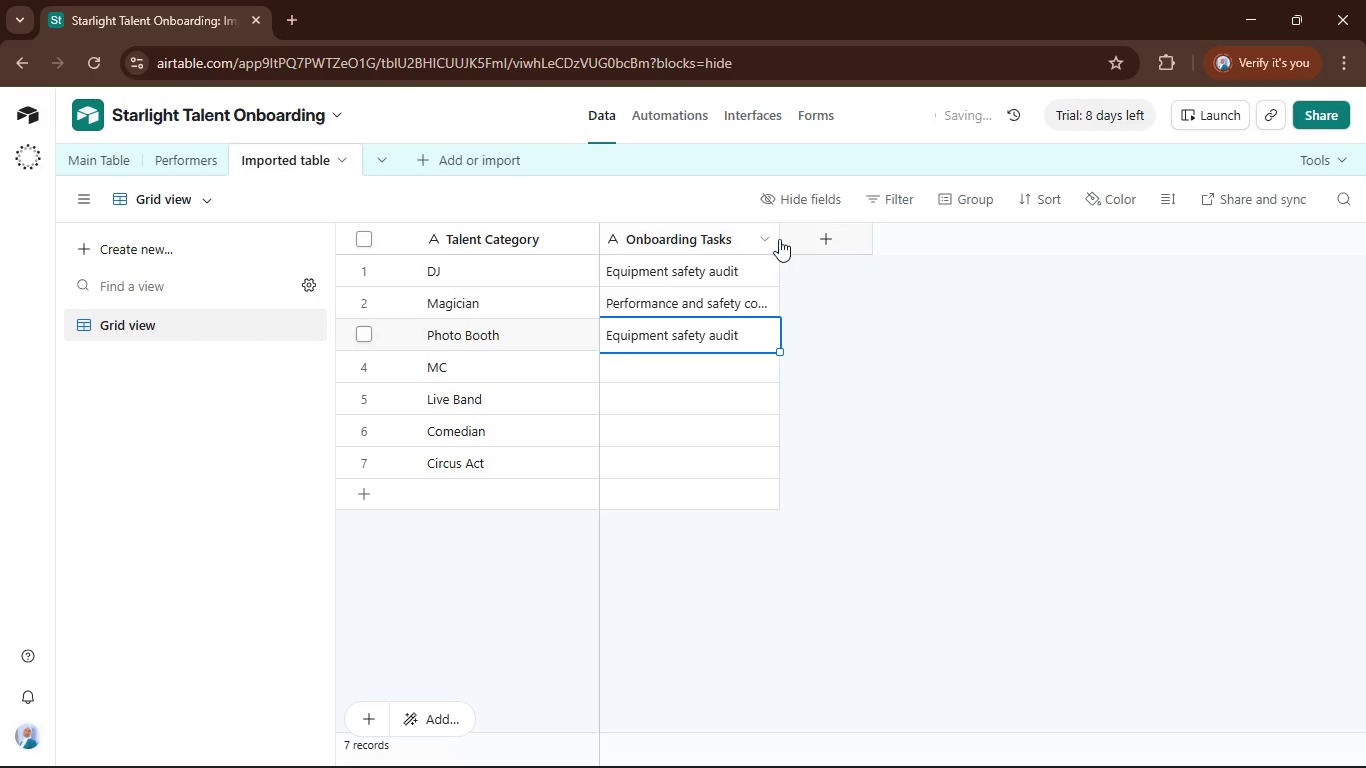 
left_click_drag(start_coordinate=[776, 240], to_coordinate=[889, 252])
 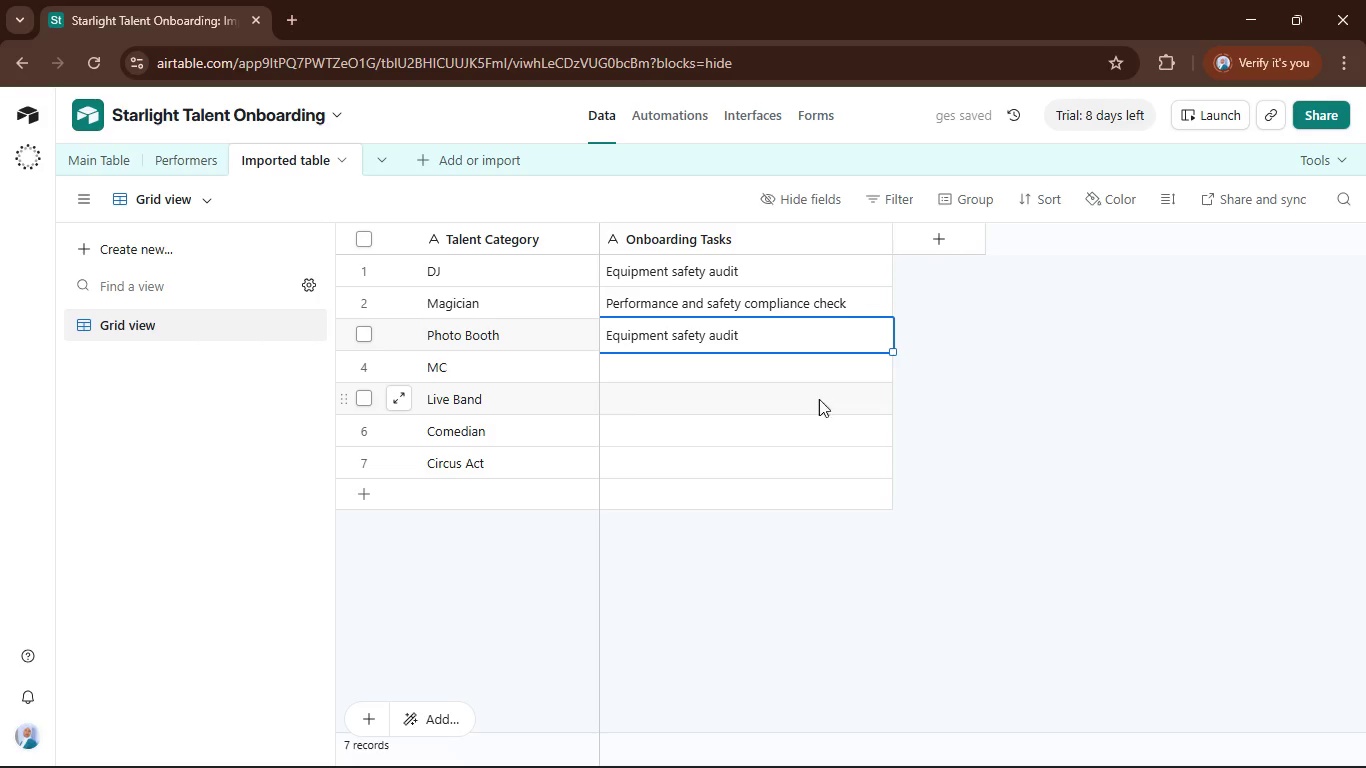 
wait(5.53)
 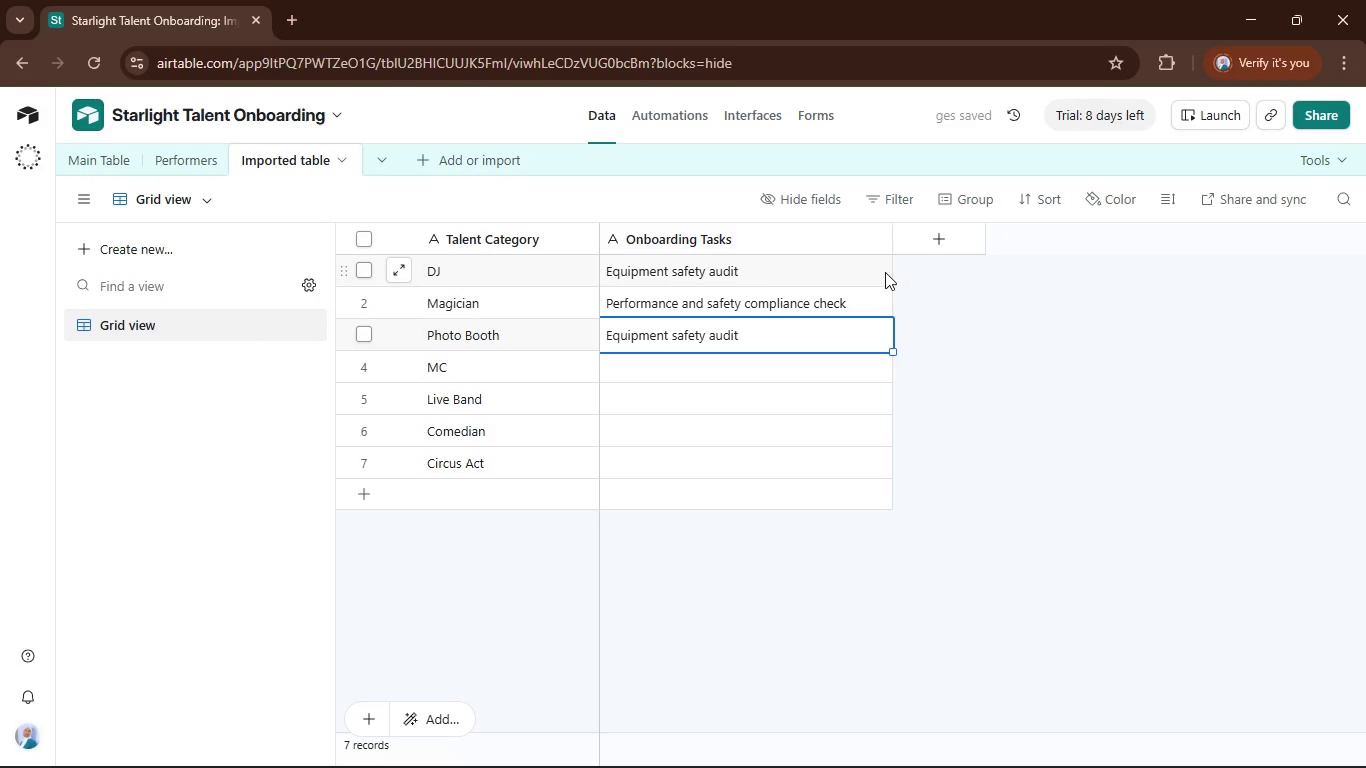 
double_click([725, 369])
 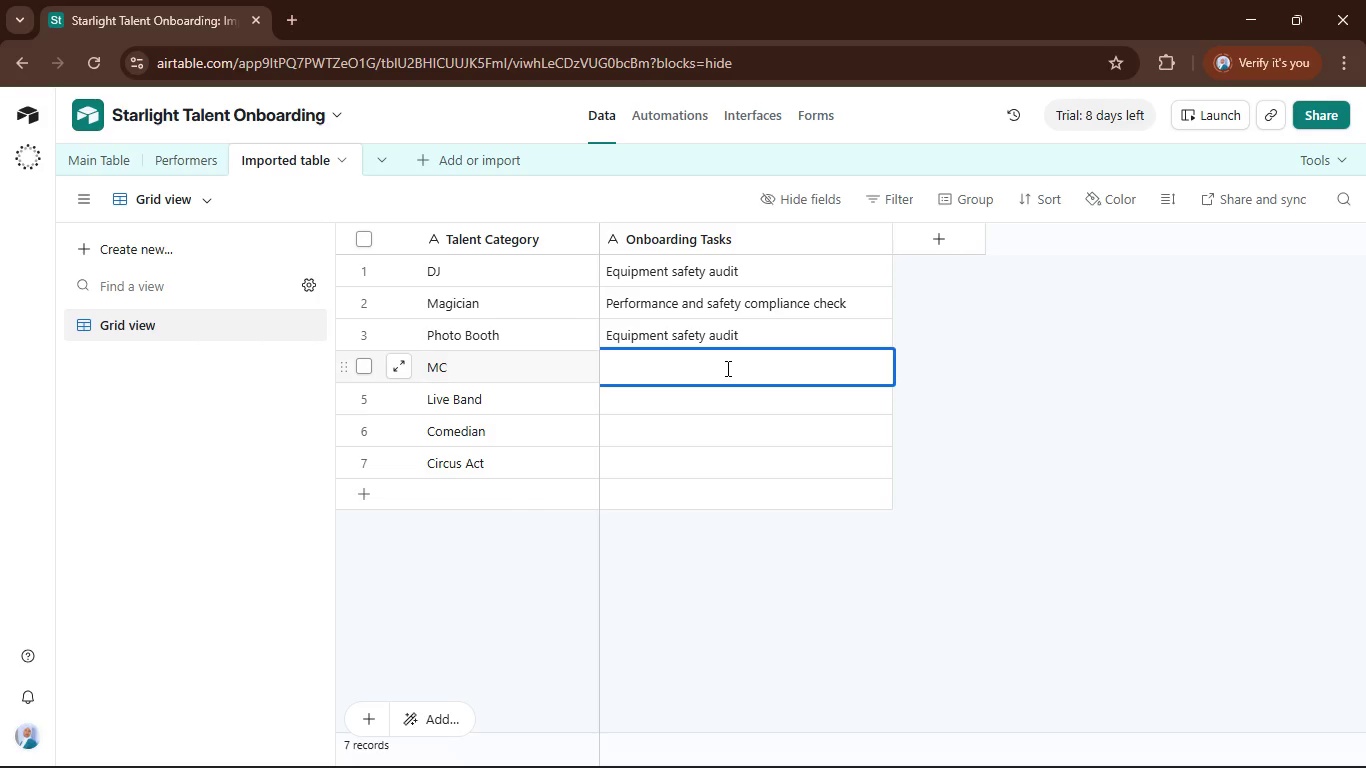 
type(Event S)
key(Backspace)
type(script and Cm)
key(Backspace)
type(o)
key(Backspace)
key(Backspace)
type(communication protocol review)
 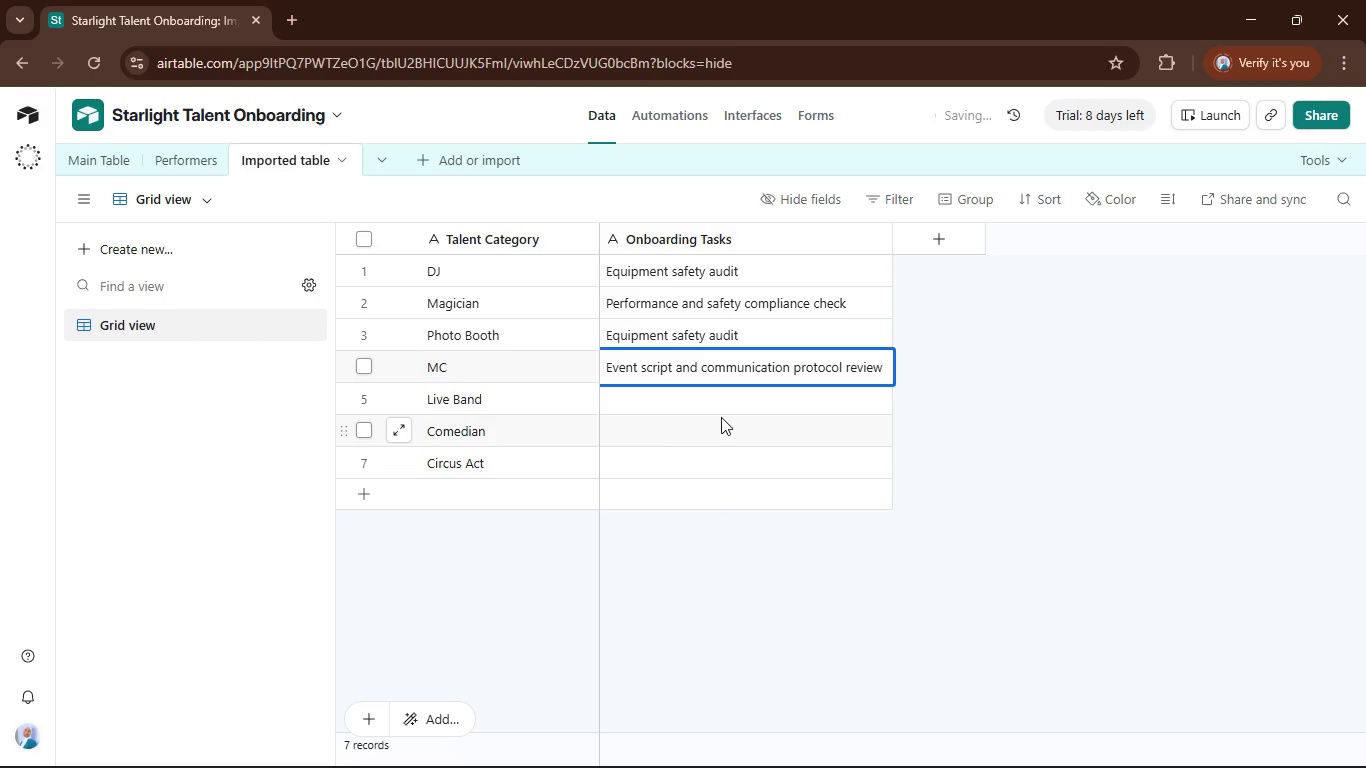 
double_click([707, 403])
 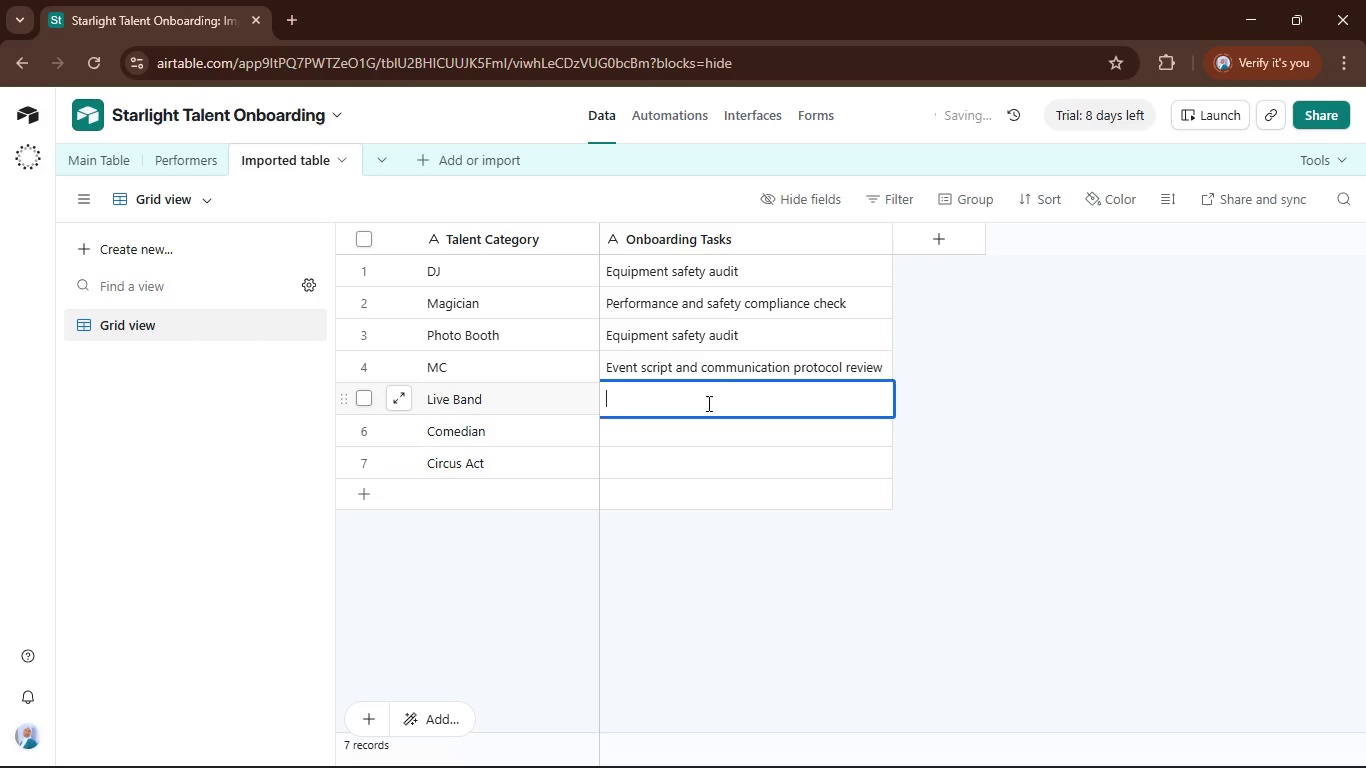 
triple_click([707, 403])
 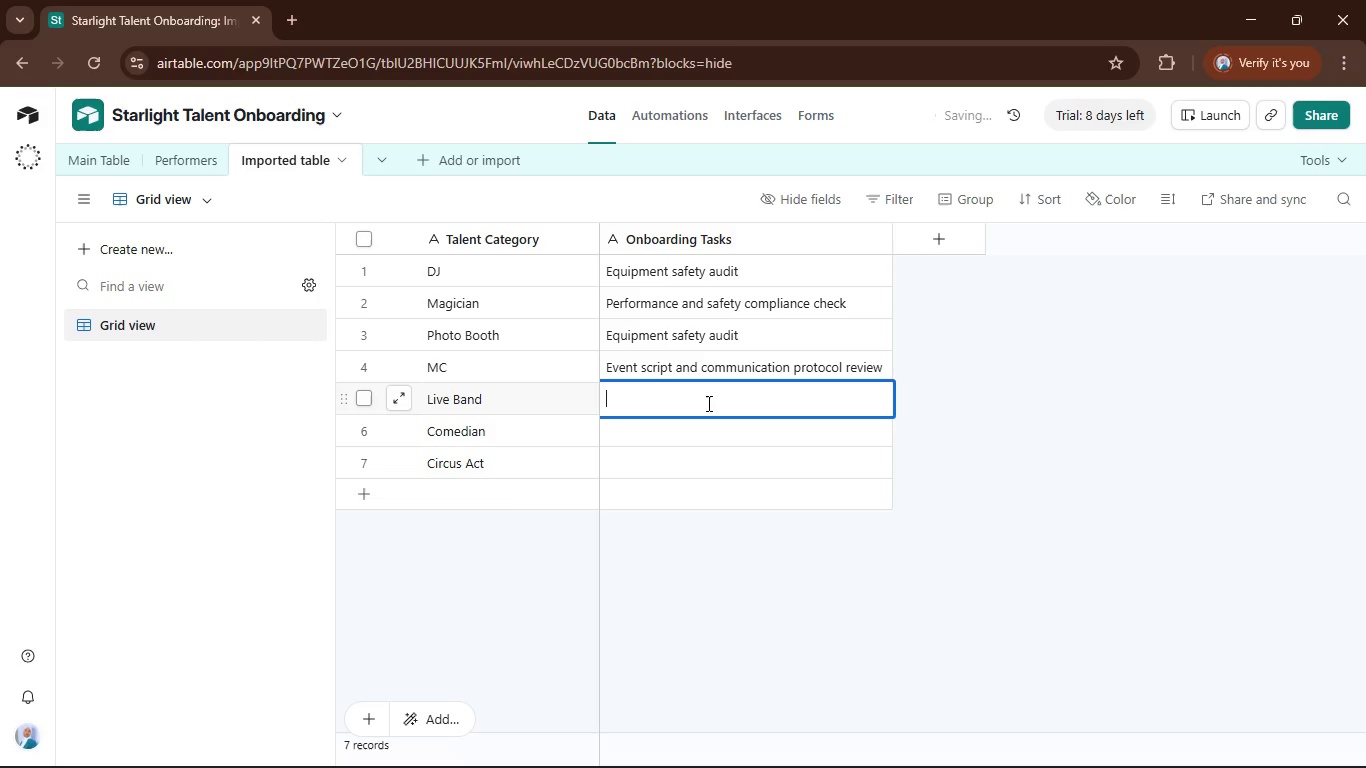 
type(Stage setup and s)
 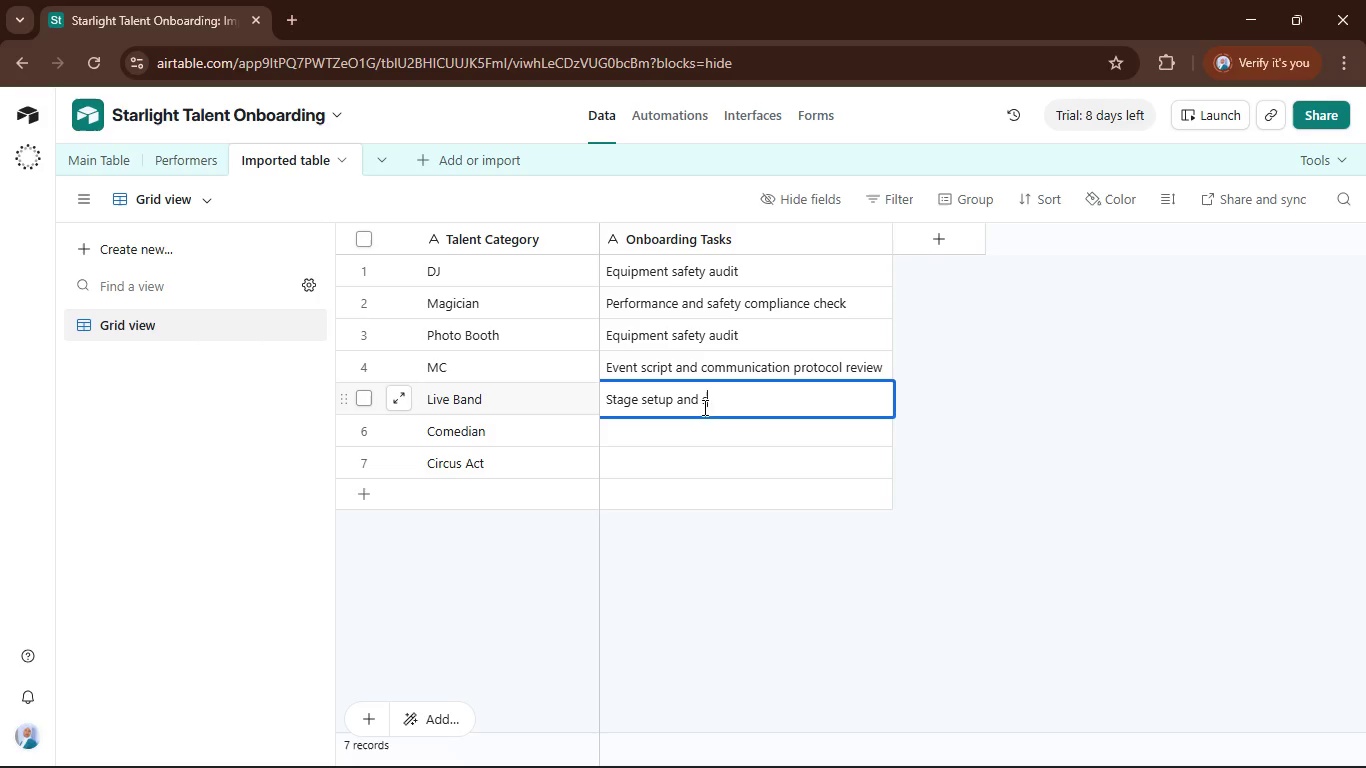 
type(ound compliance audit)
 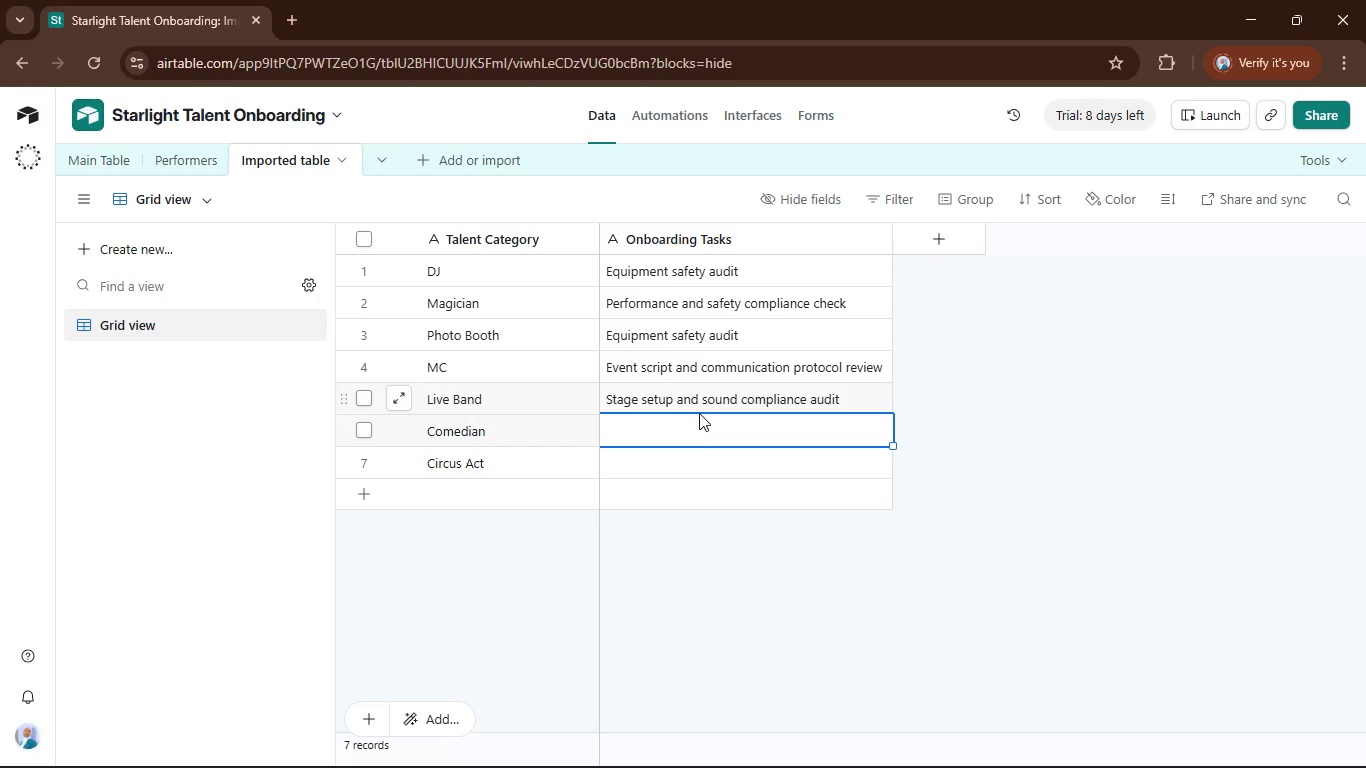 
key(Enter)
 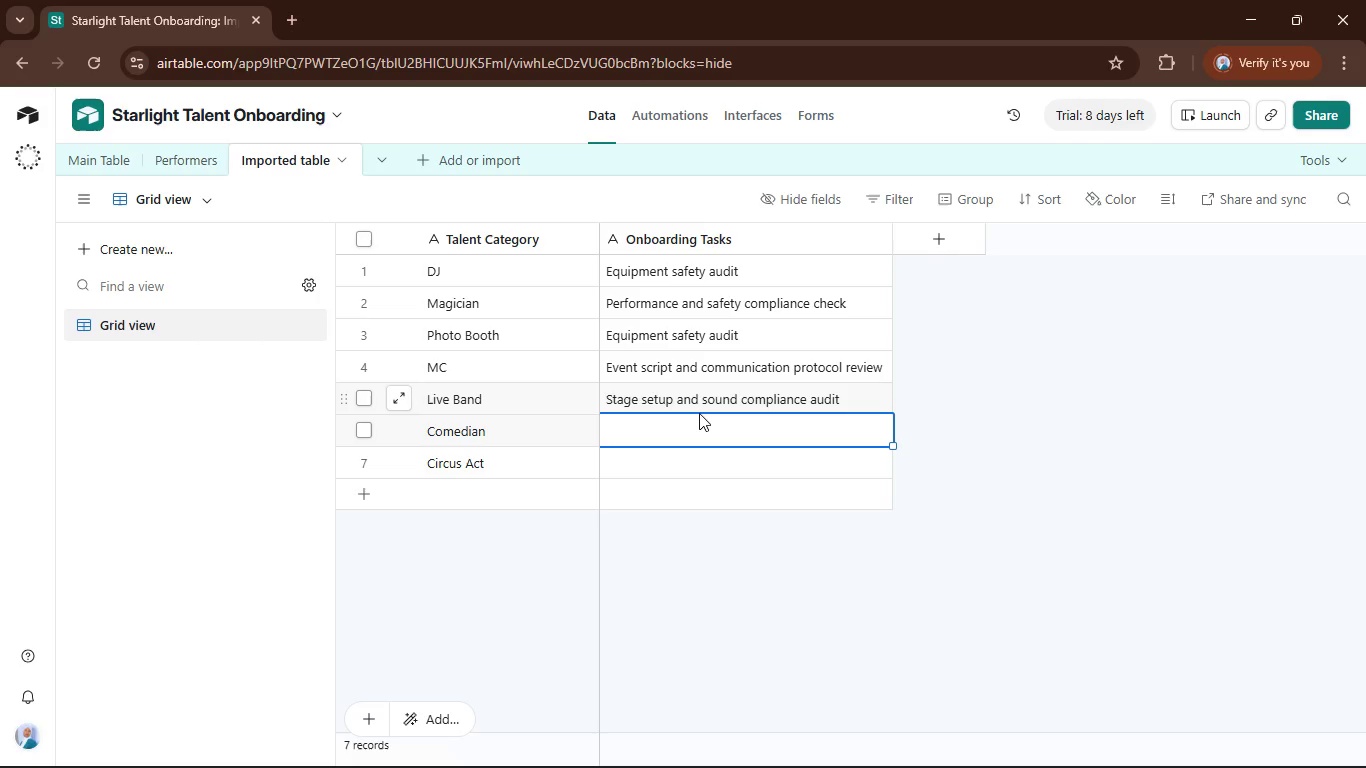 
wait(28.31)
 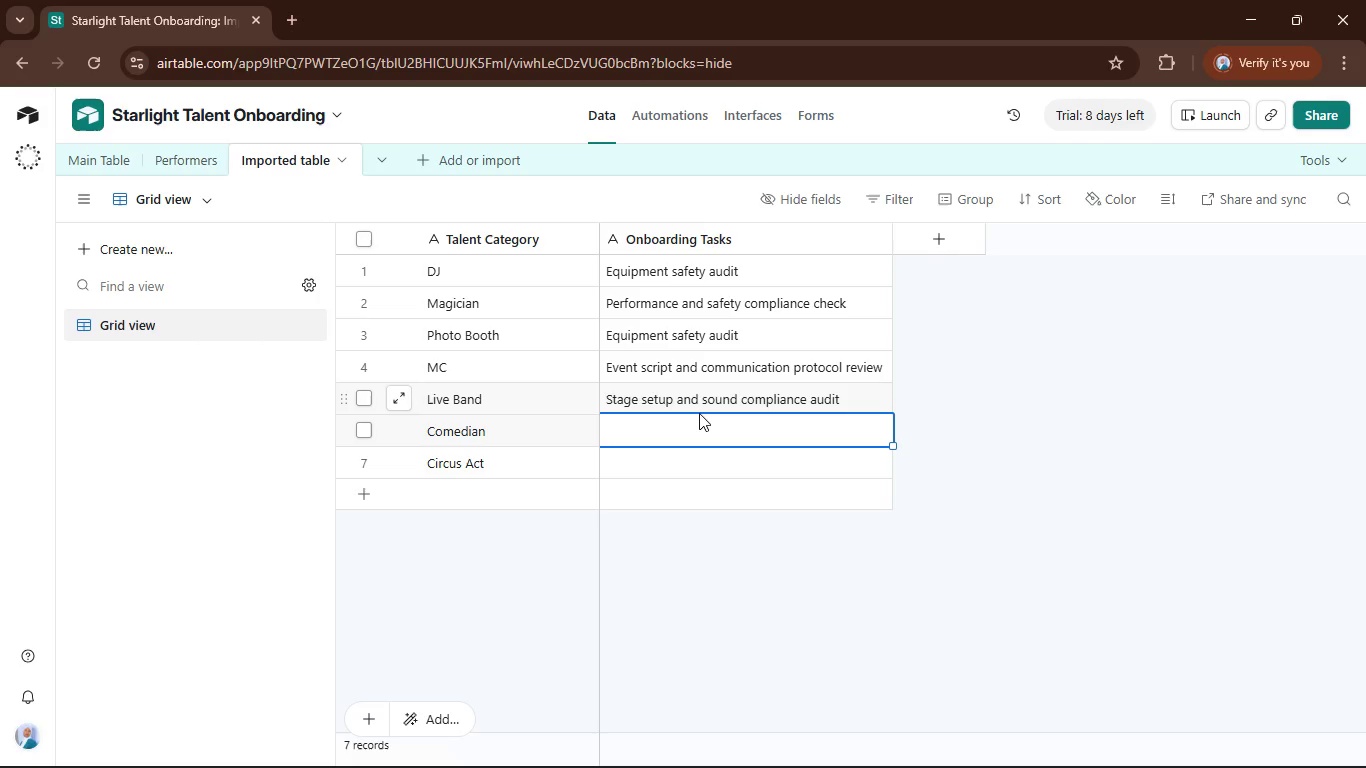 
double_click([728, 429])
 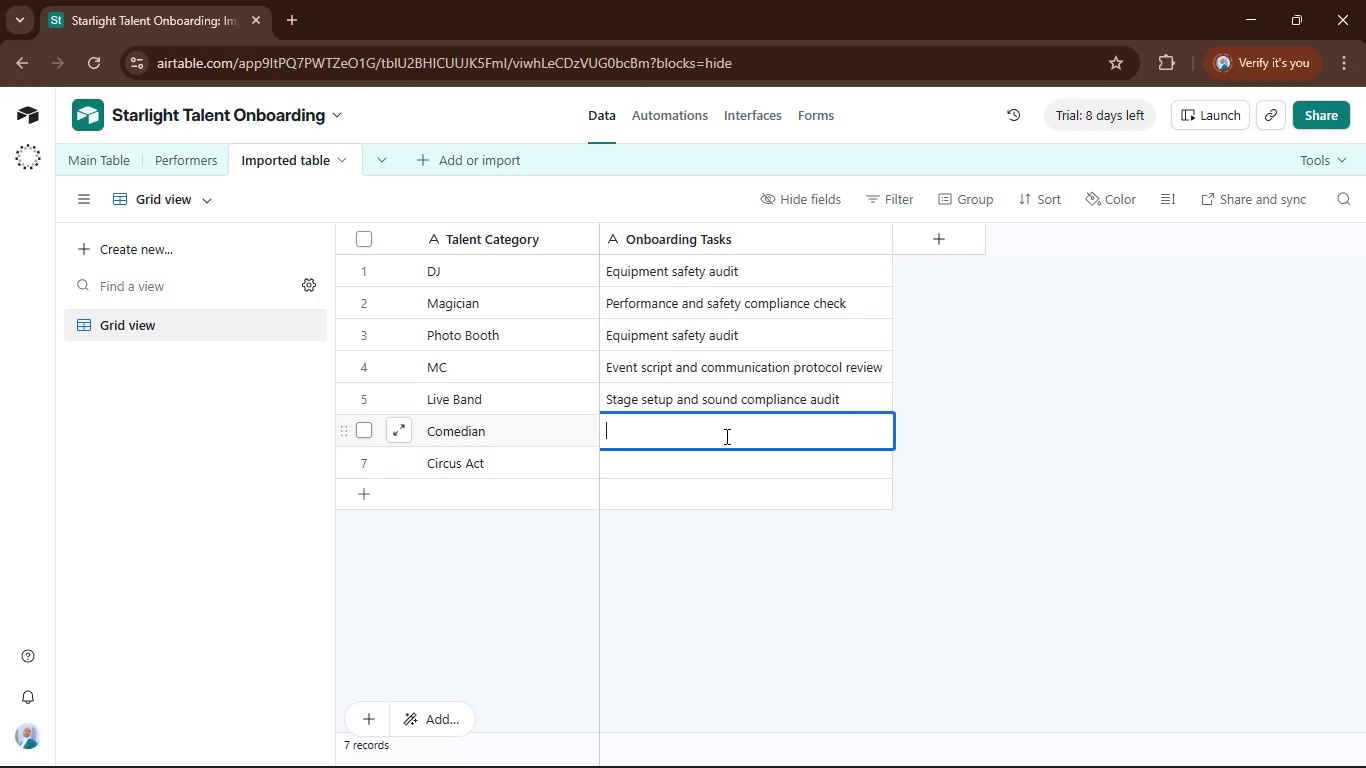 
type(Conte and )
key(Backspace)
key(Backspace)
key(Backspace)
key(Backspace)
key(Backspace)
type(nt and audience conduct compliance review)
 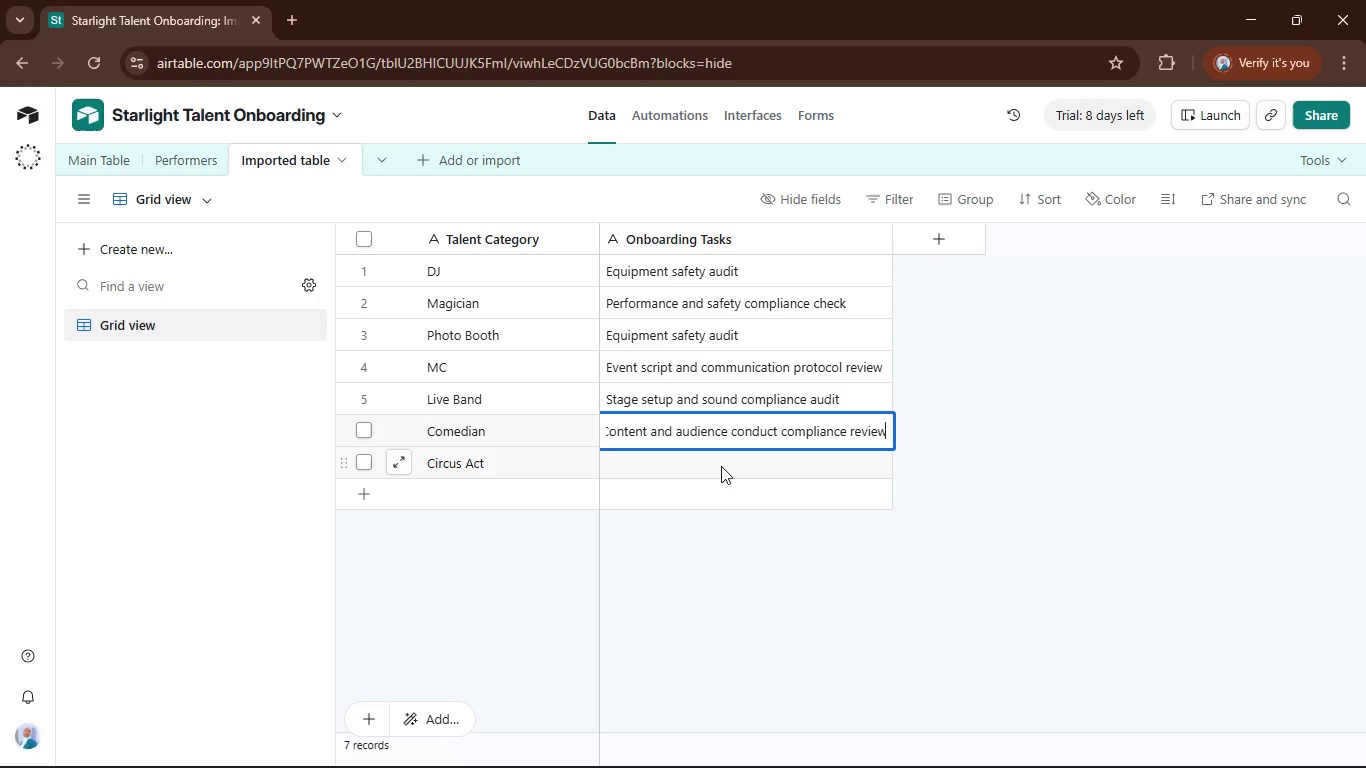 
left_click([721, 466])
 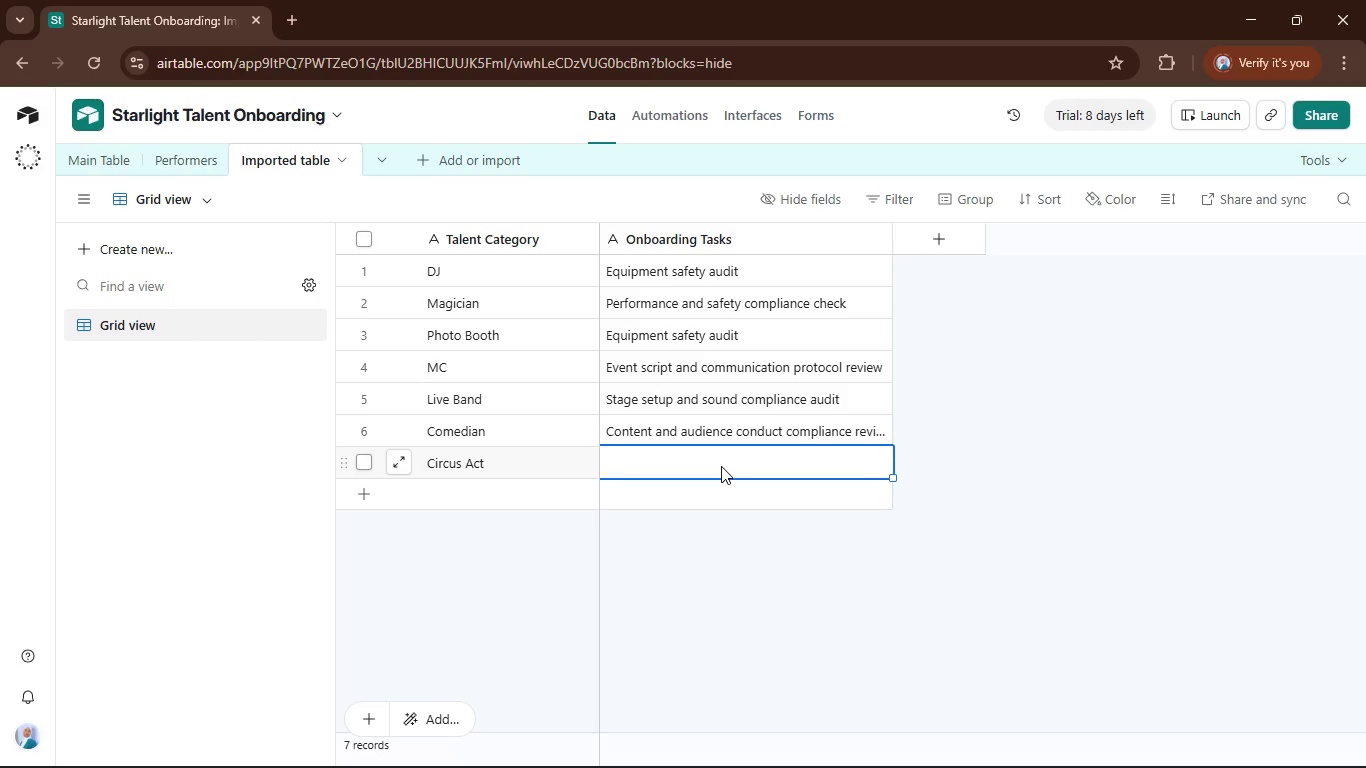 
double_click([721, 466])
 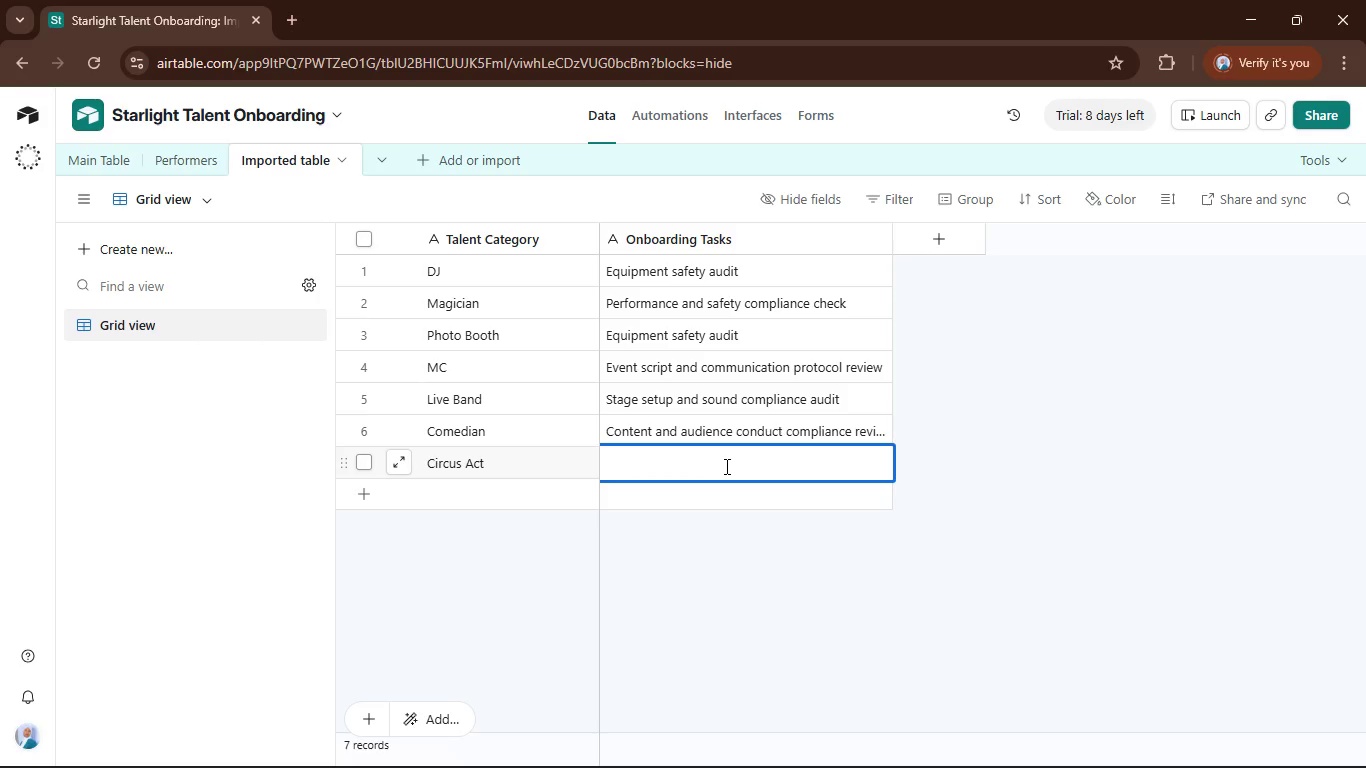 
type(Perforamnce rgi)
key(Backspace)
key(Backspace)
key(Backspace)
key(Backspace)
key(Backspace)
key(Backspace)
key(Backspace)
key(Backspace)
key(Backspace)
type(mance rgi)
key(Backspace)
key(Backspace)
type(igging and saget)
key(Backspace)
key(Backspace)
key(Backspace)
type(fety compliance audit)
 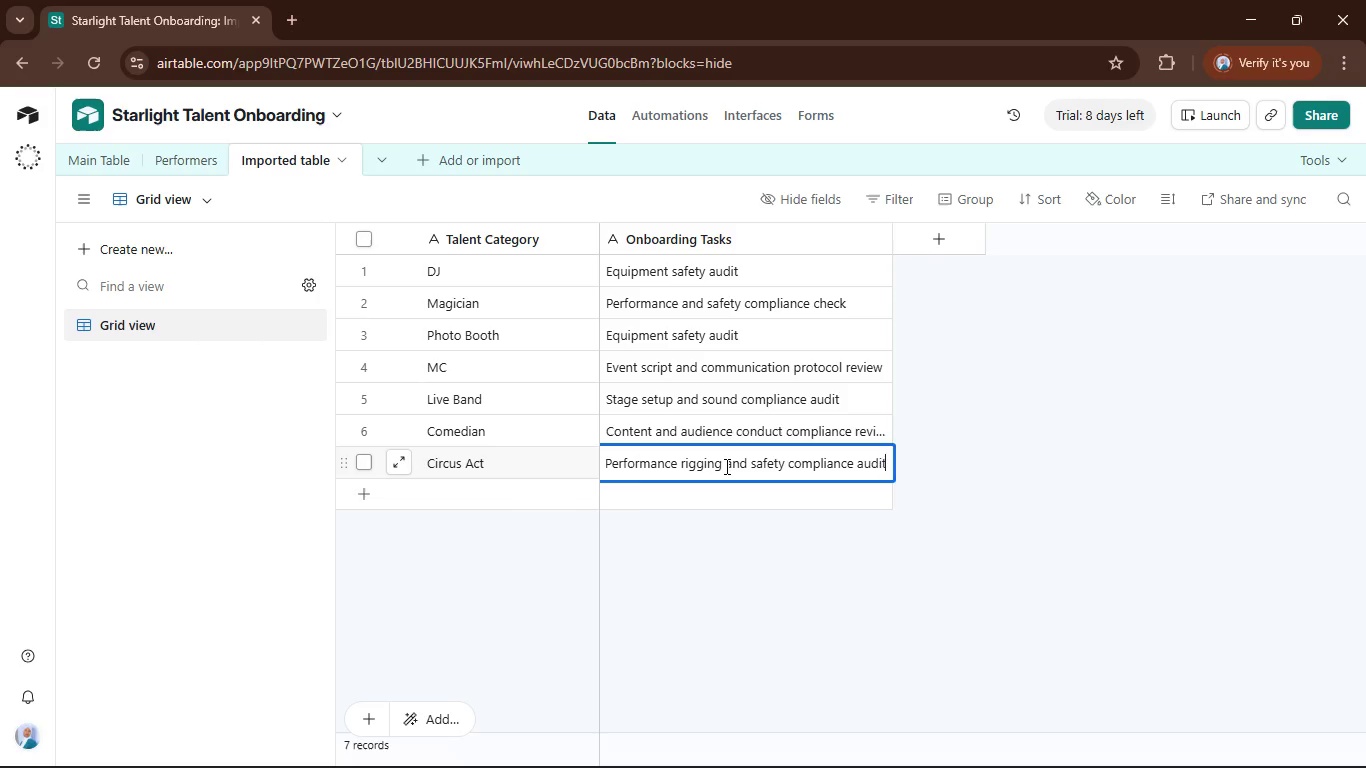 
key(Enter)
 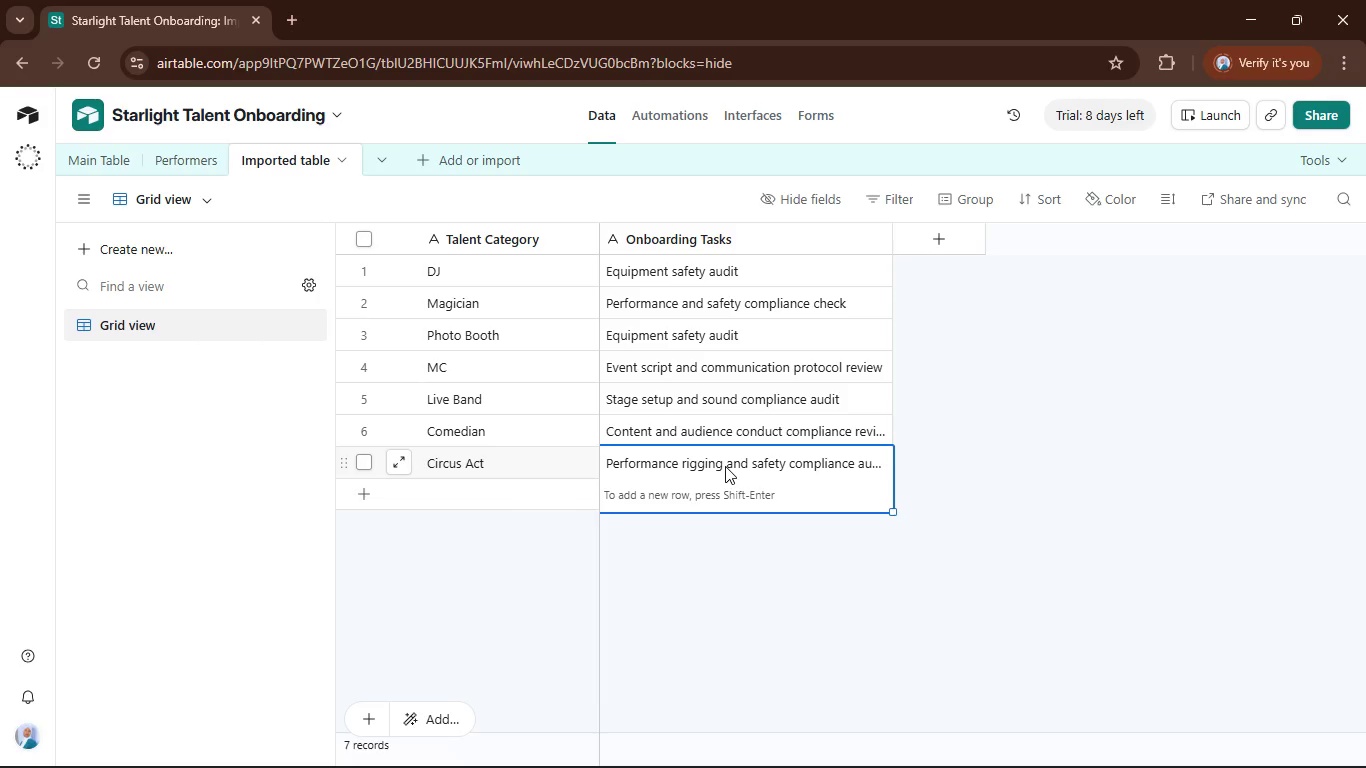 
key(Backspace)
 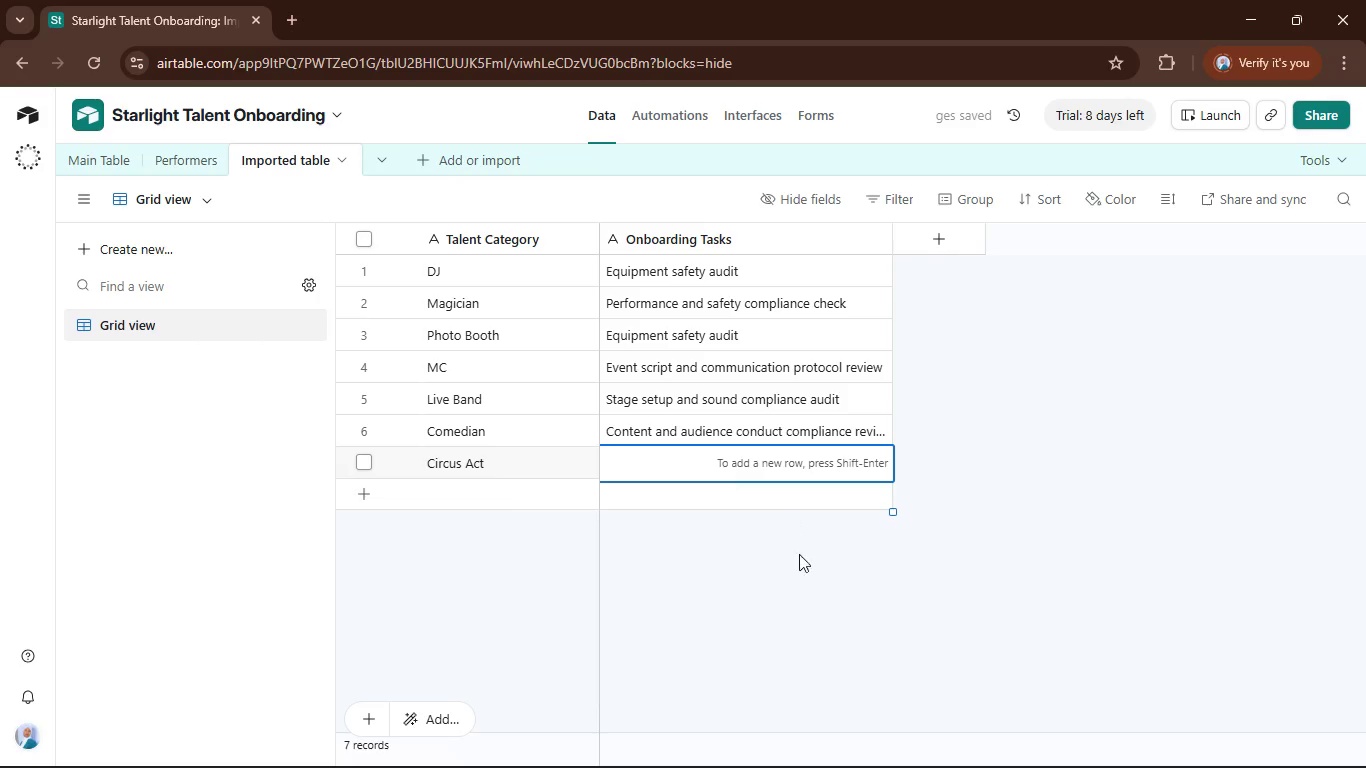 
left_click([801, 569])
 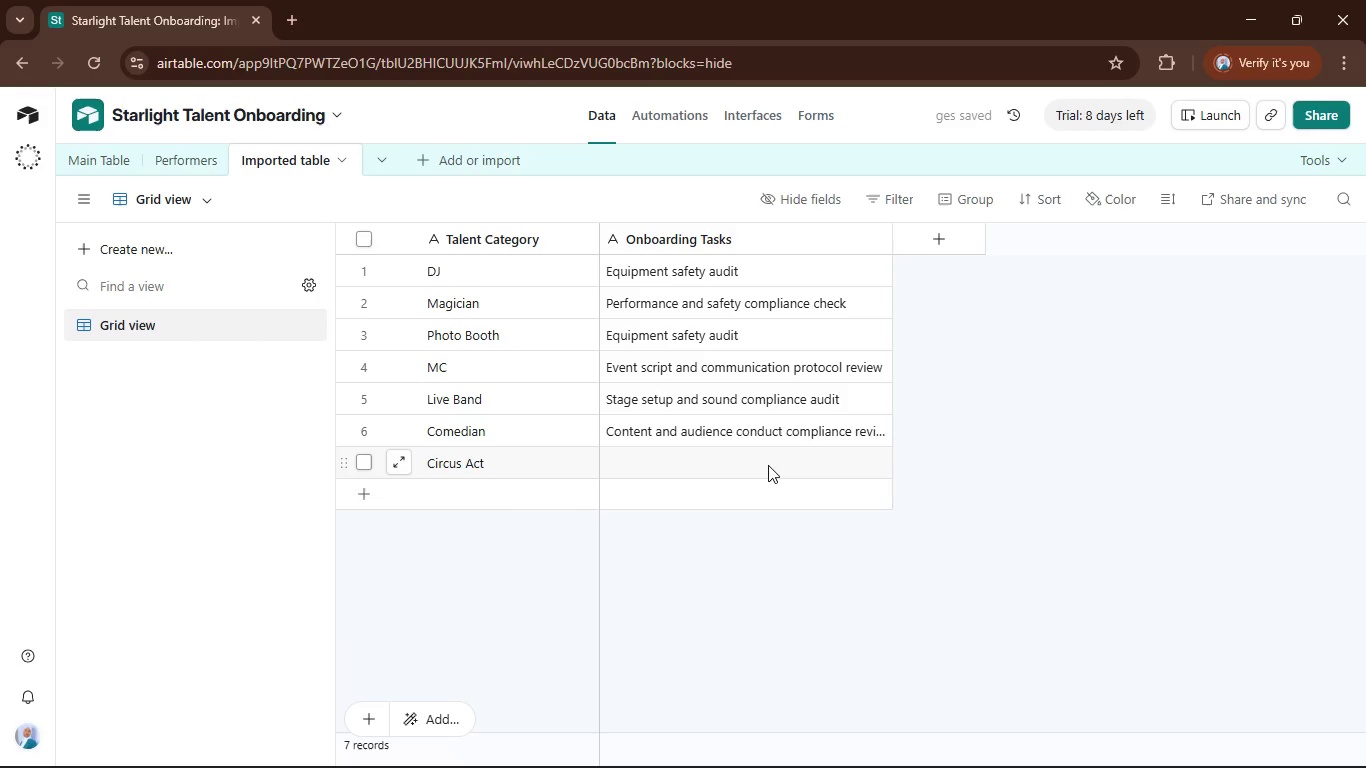 
double_click([768, 465])
 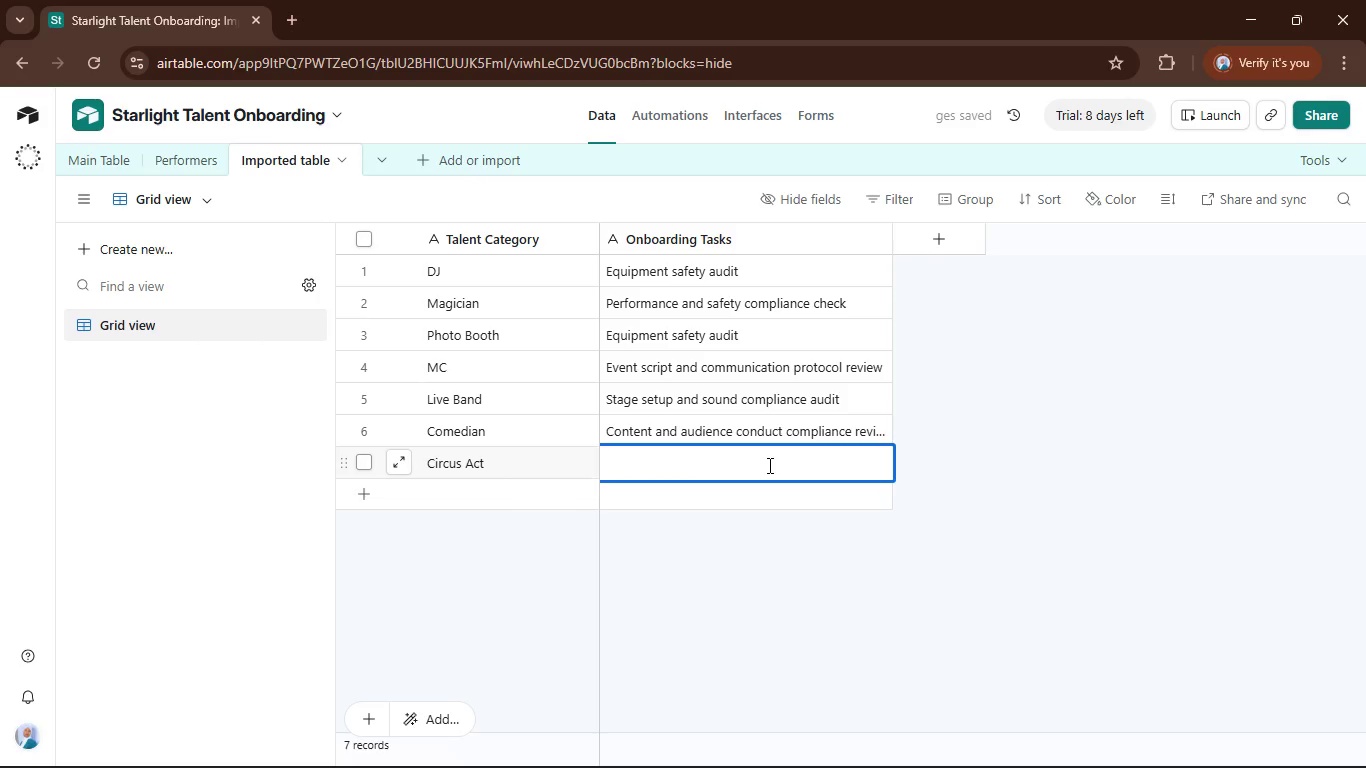 
type(Performance rigging and sage)
key(Backspace)
key(Backspace)
type(fety compliance audit)
 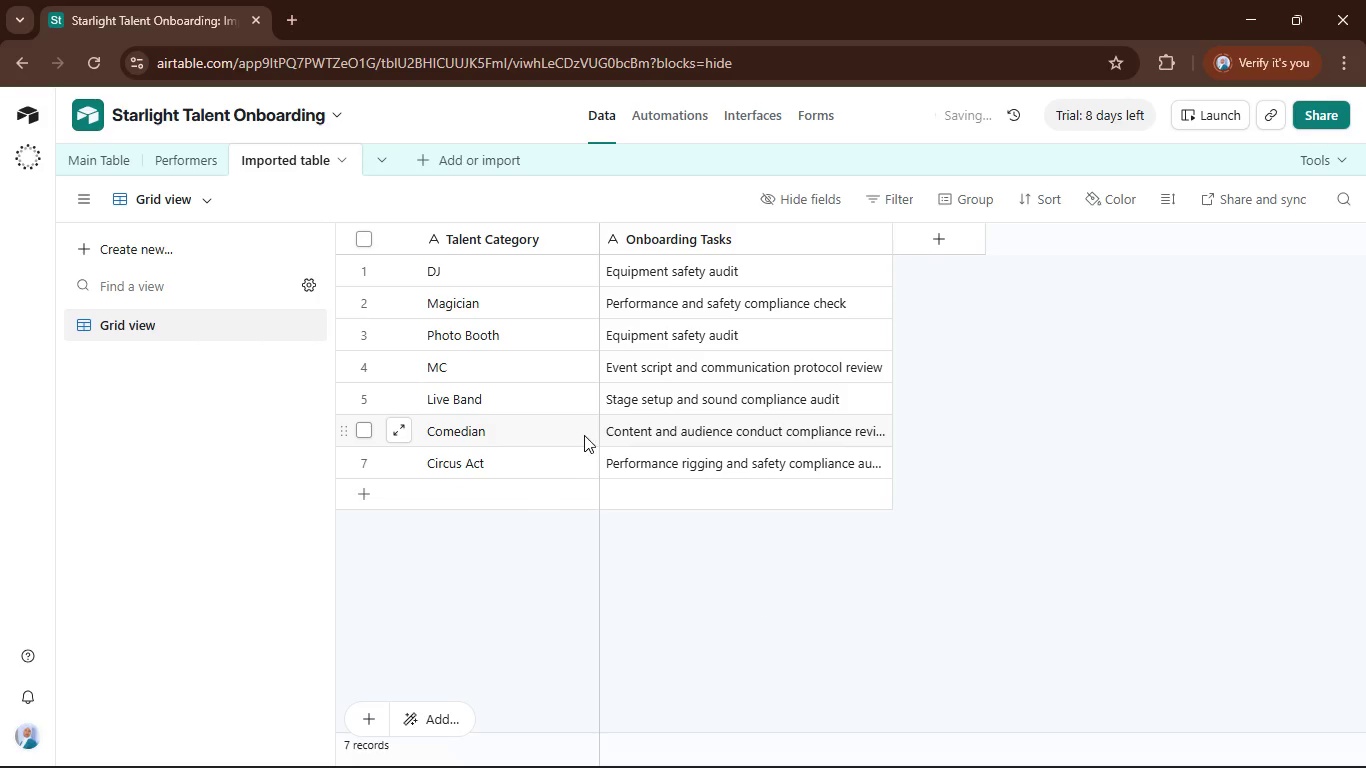 
wait(8.38)
 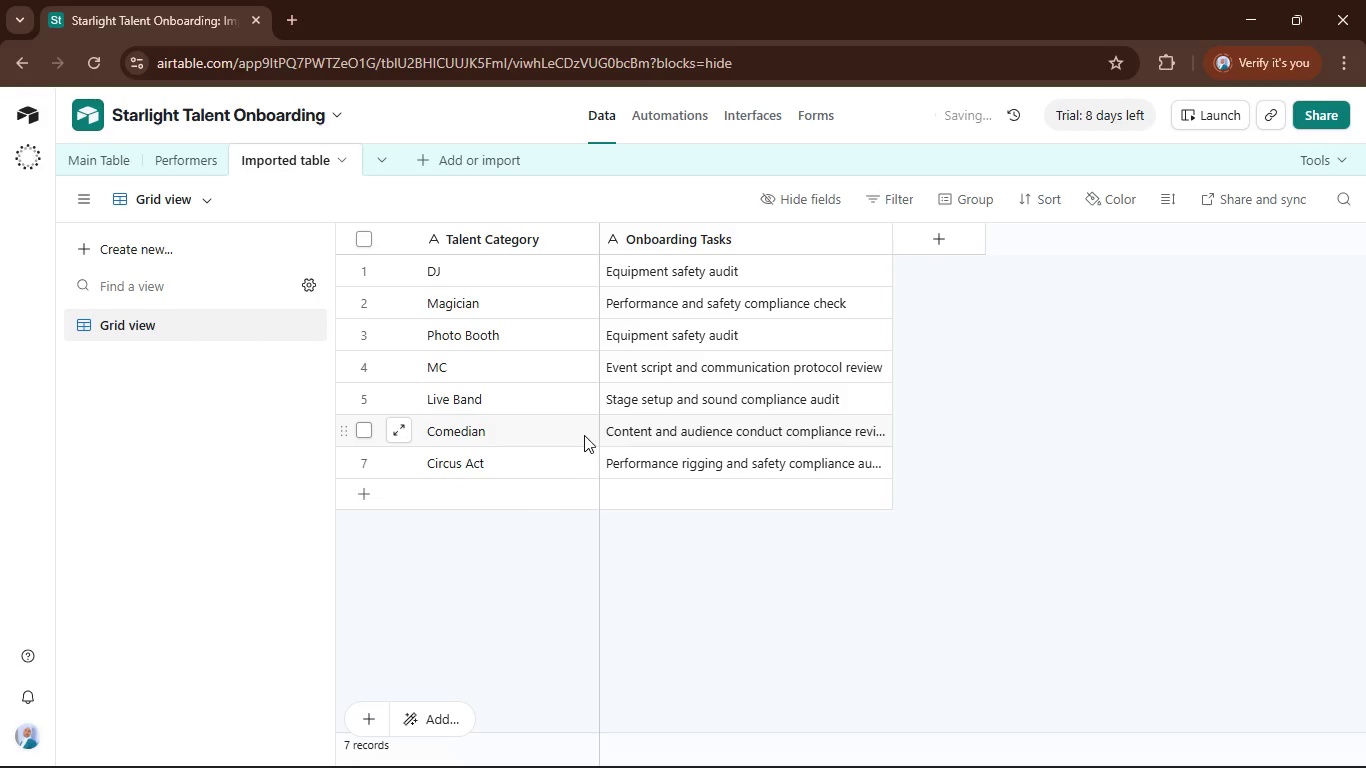 
left_click([479, 239])
 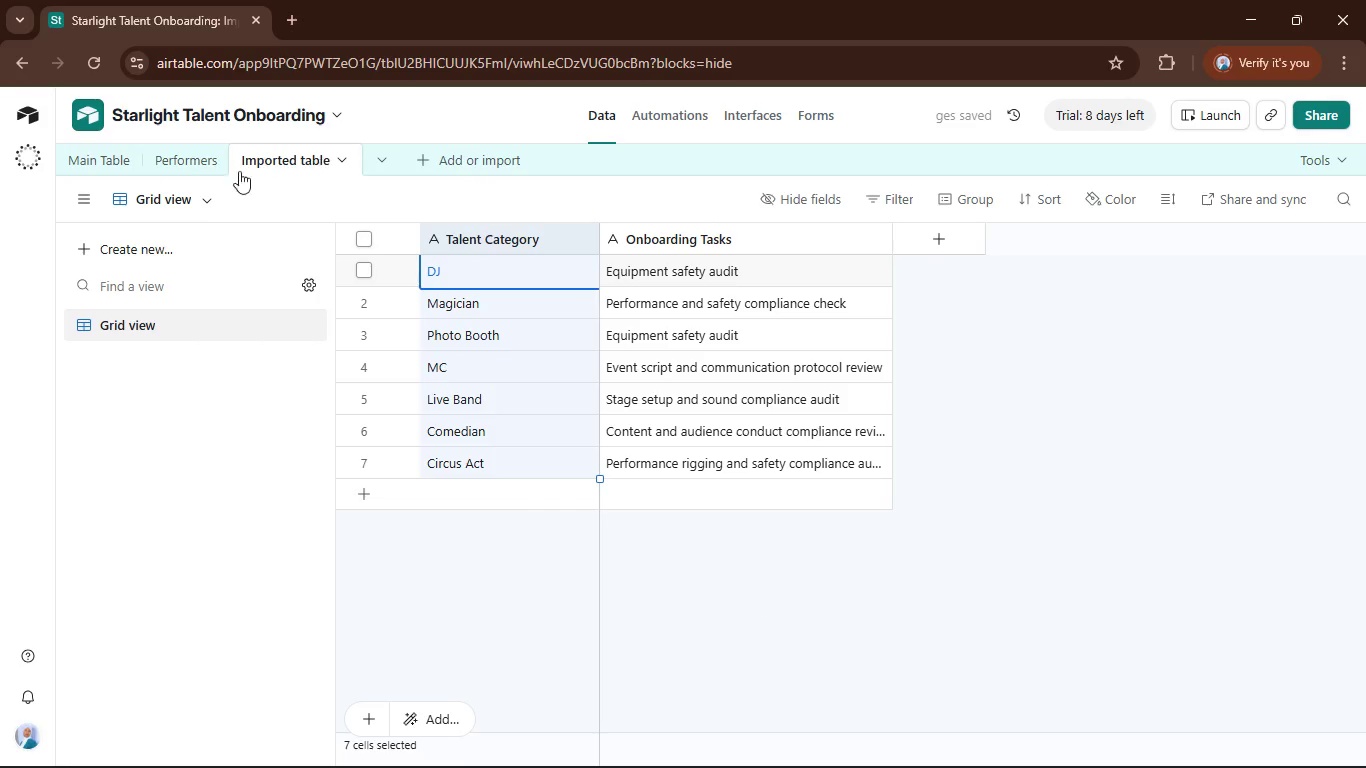 
left_click([204, 152])
 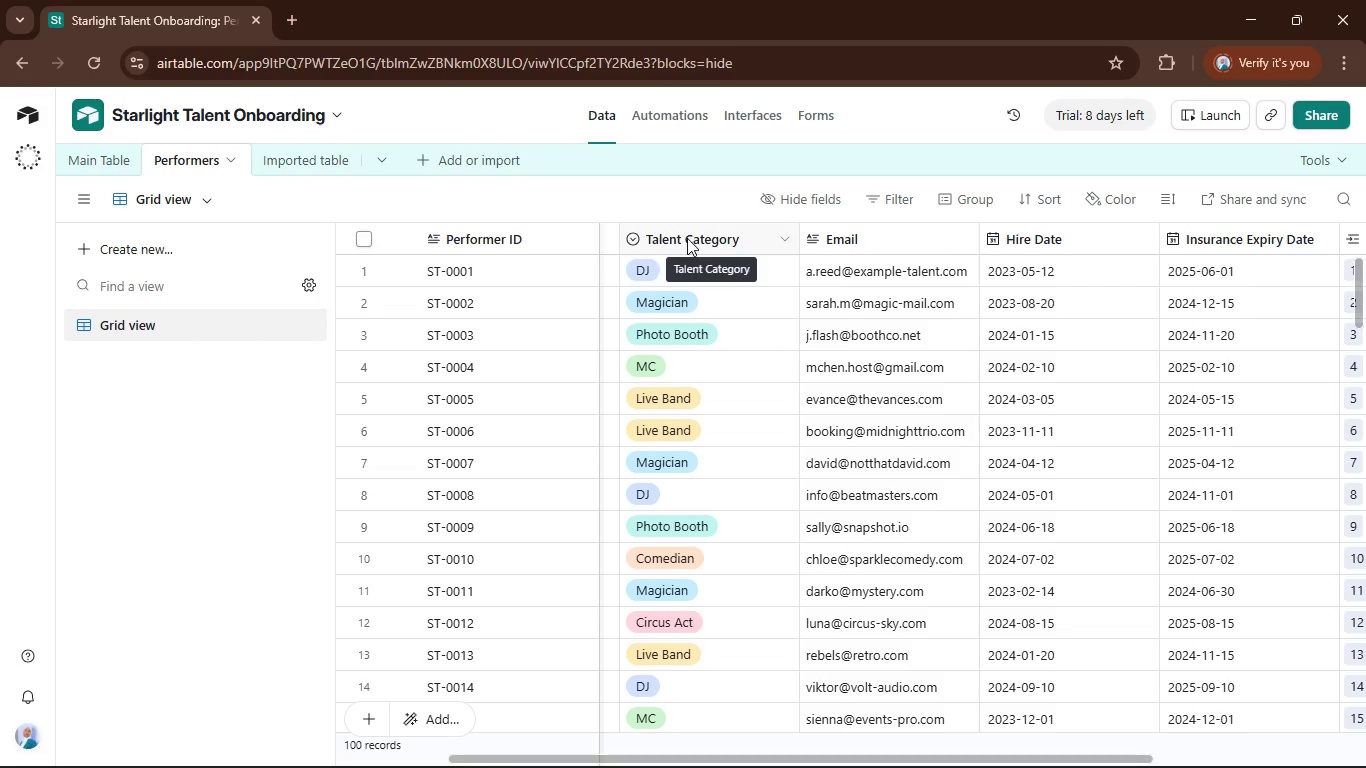 
wait(9.16)
 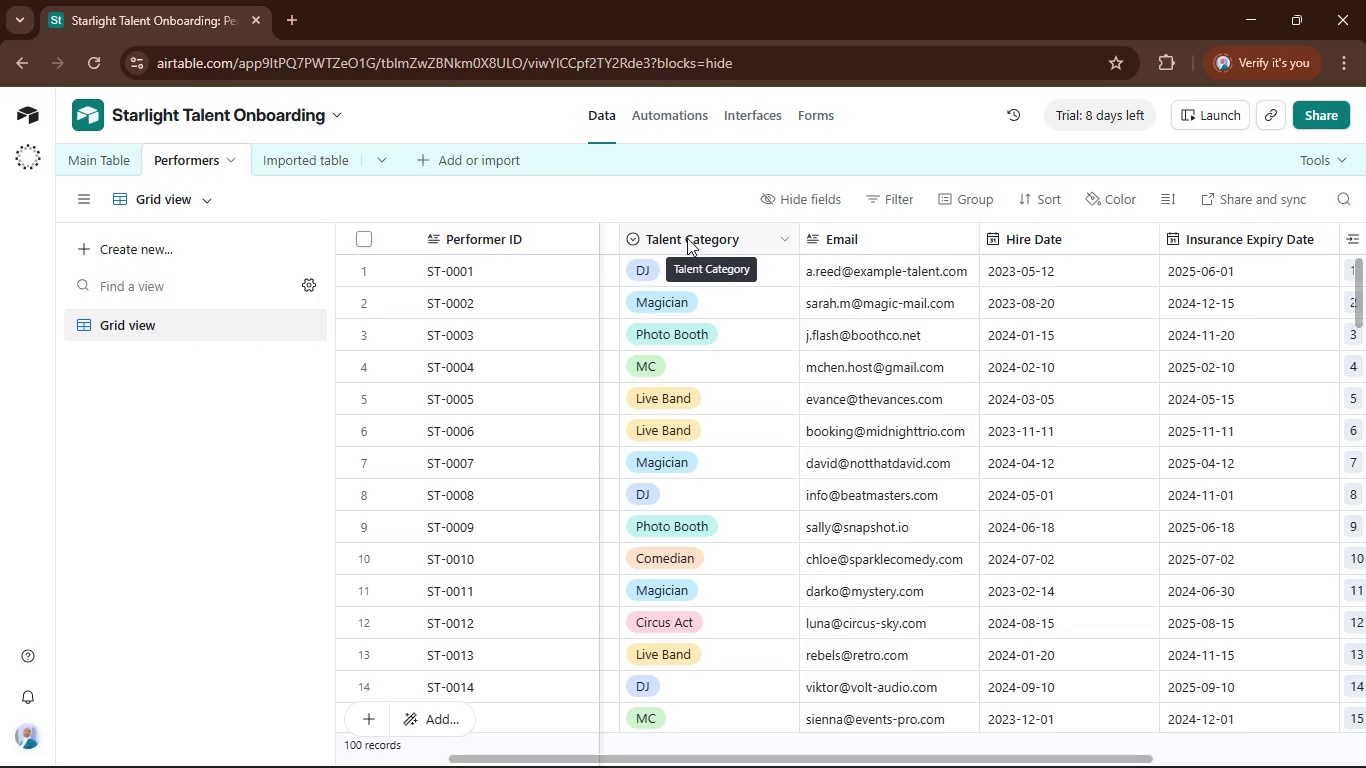 
left_click([721, 239])
 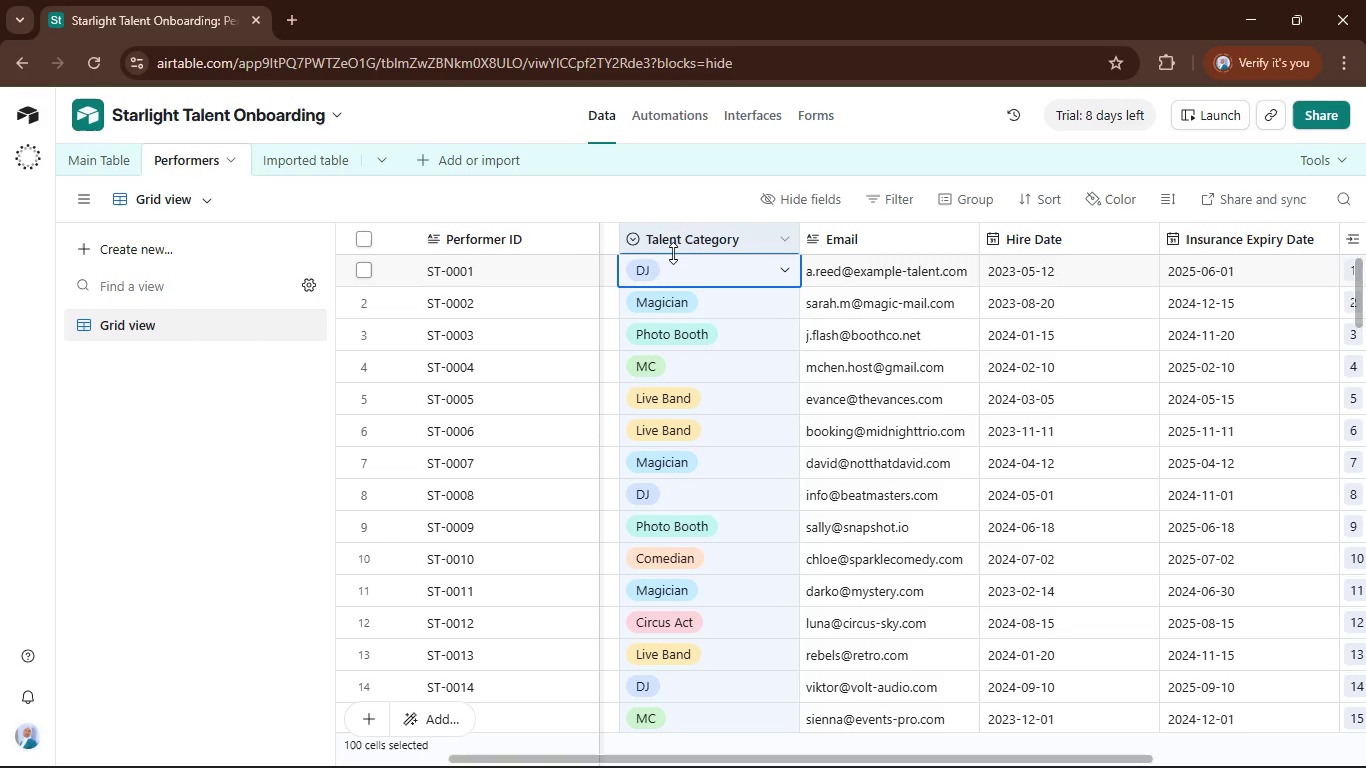 
double_click([669, 241])
 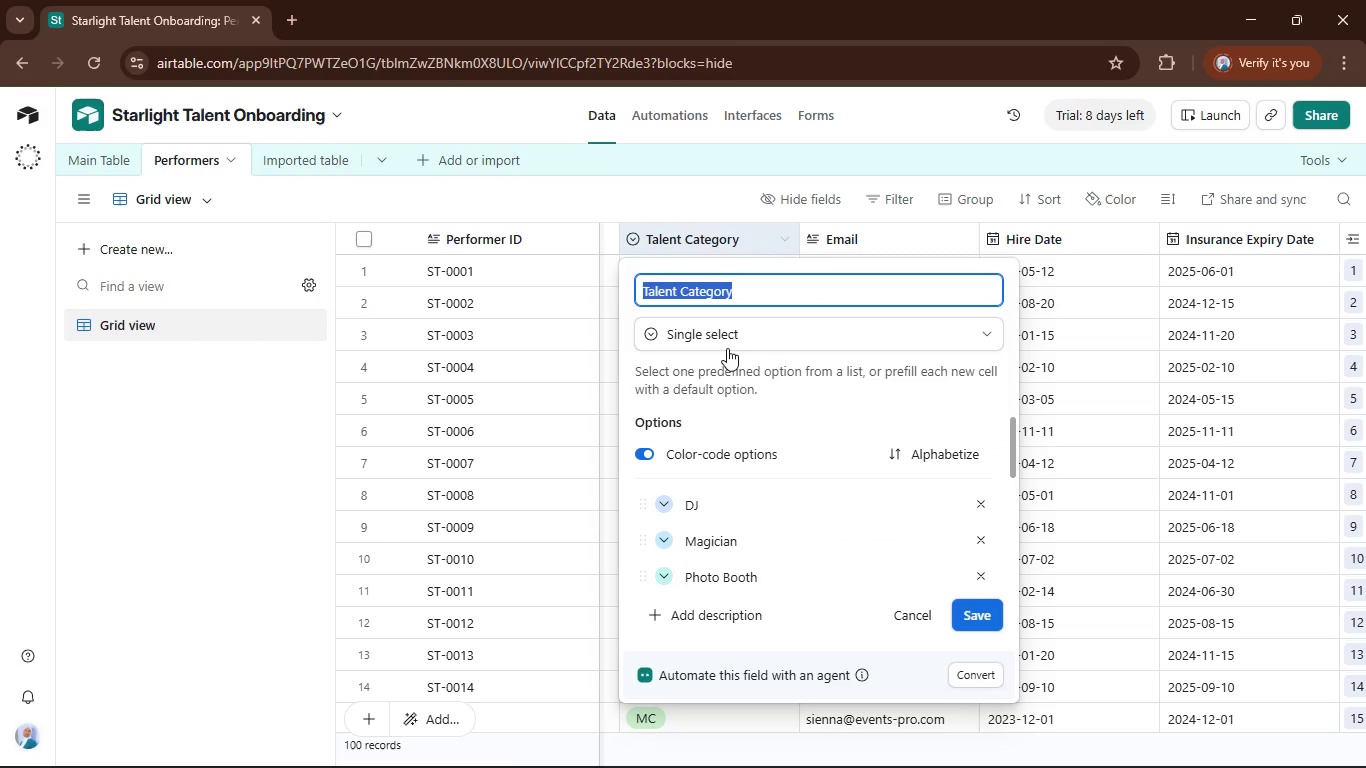 
left_click([719, 331])
 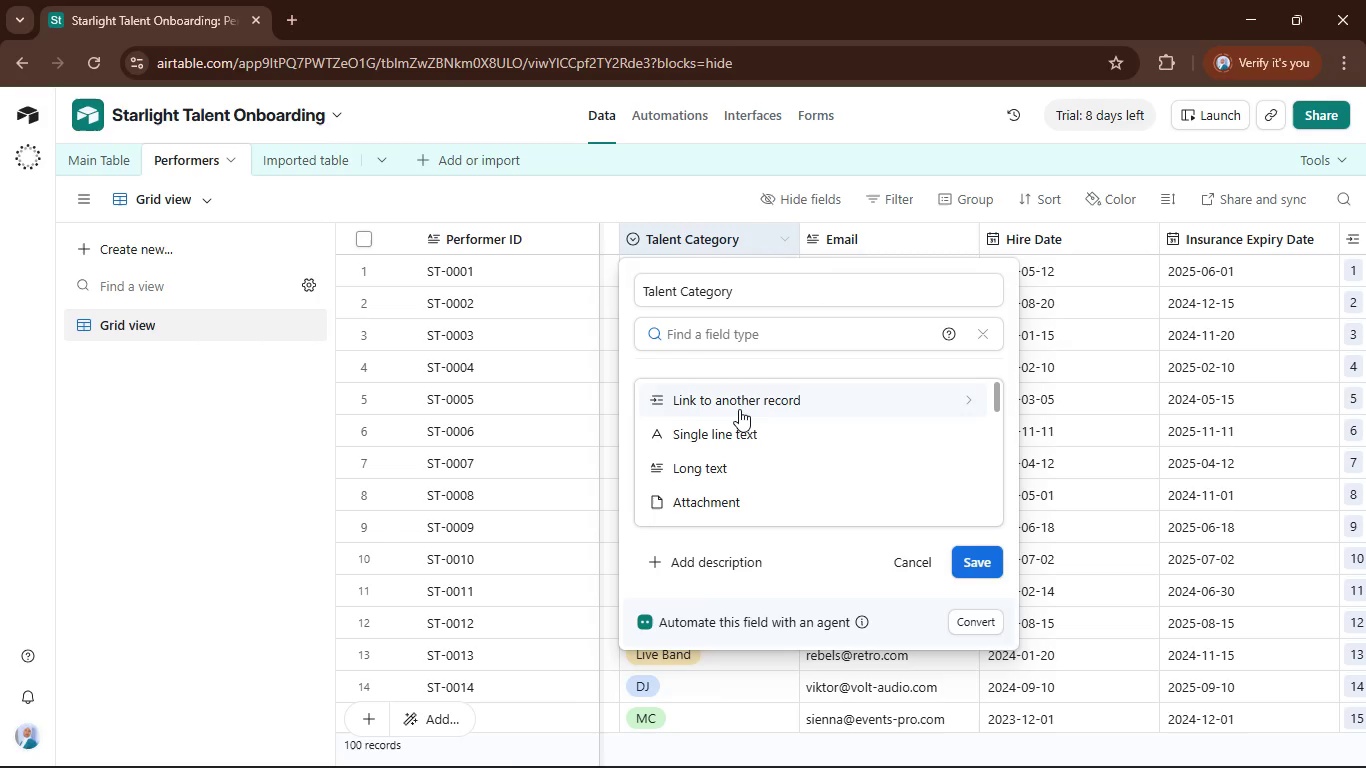 
left_click([739, 409])
 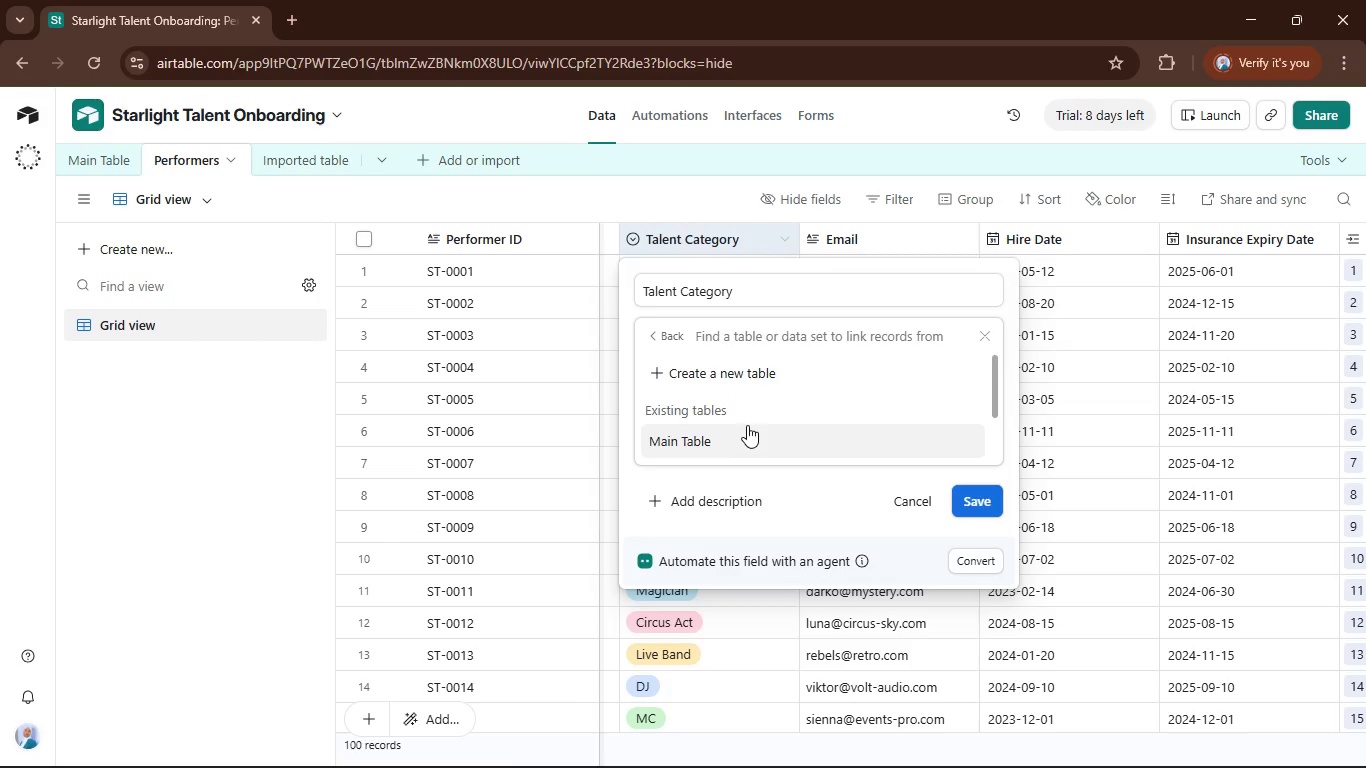 
scroll: coordinate [739, 398], scroll_direction: down, amount: 3.0
 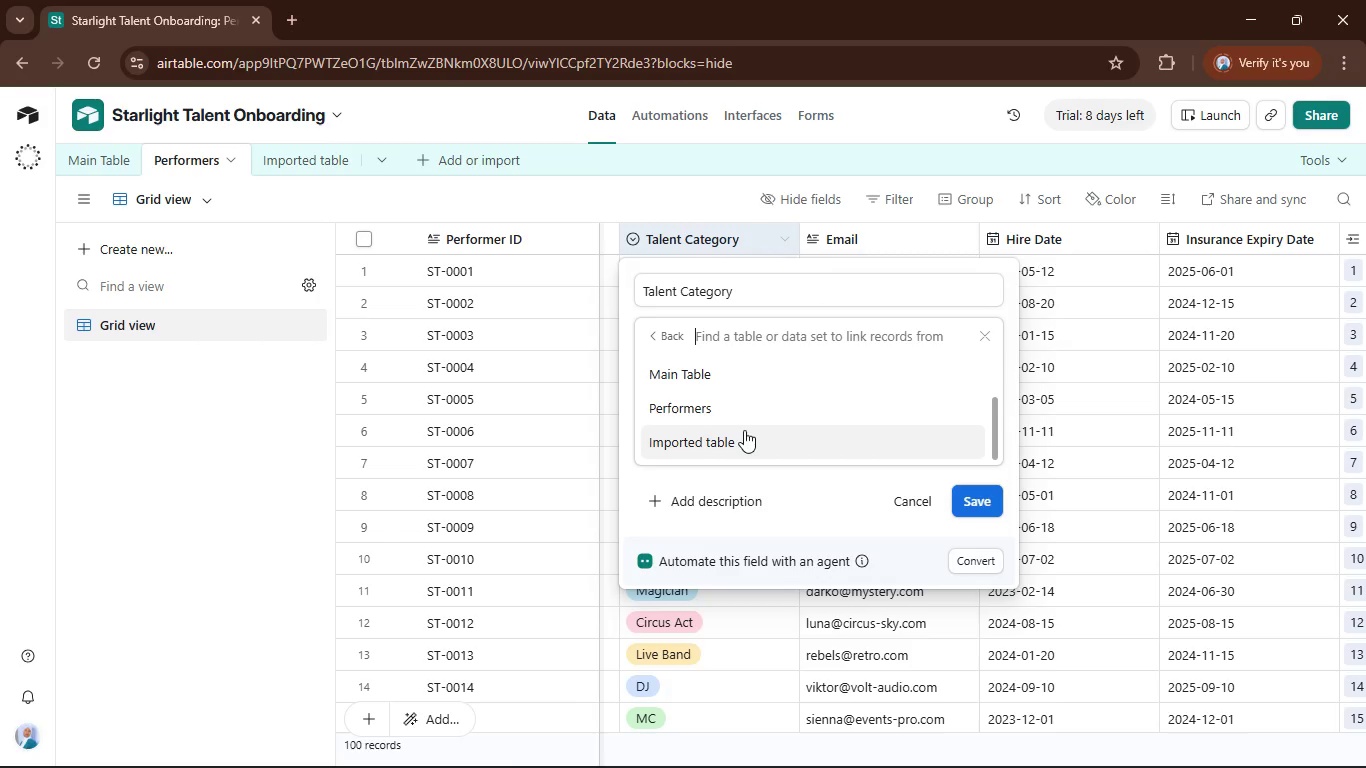 
left_click([903, 495])
 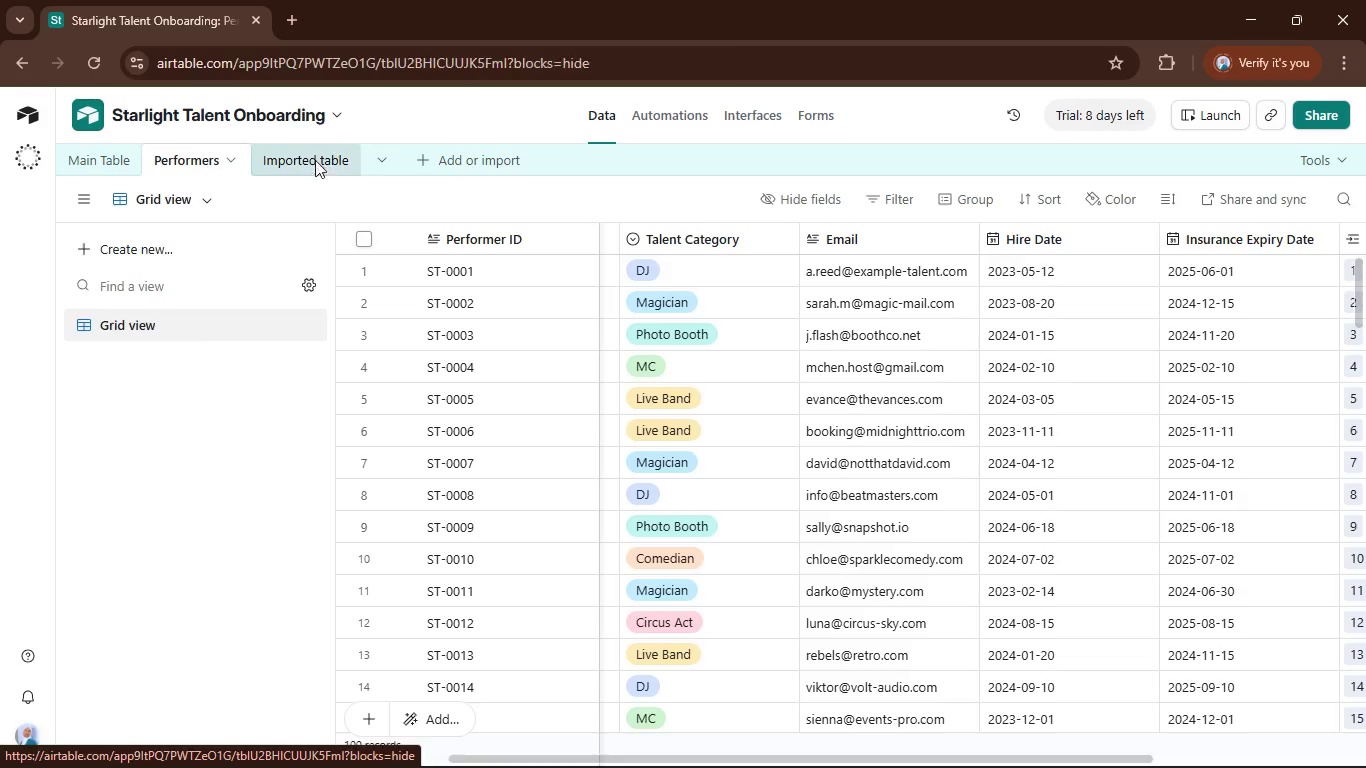 
double_click([315, 160])
 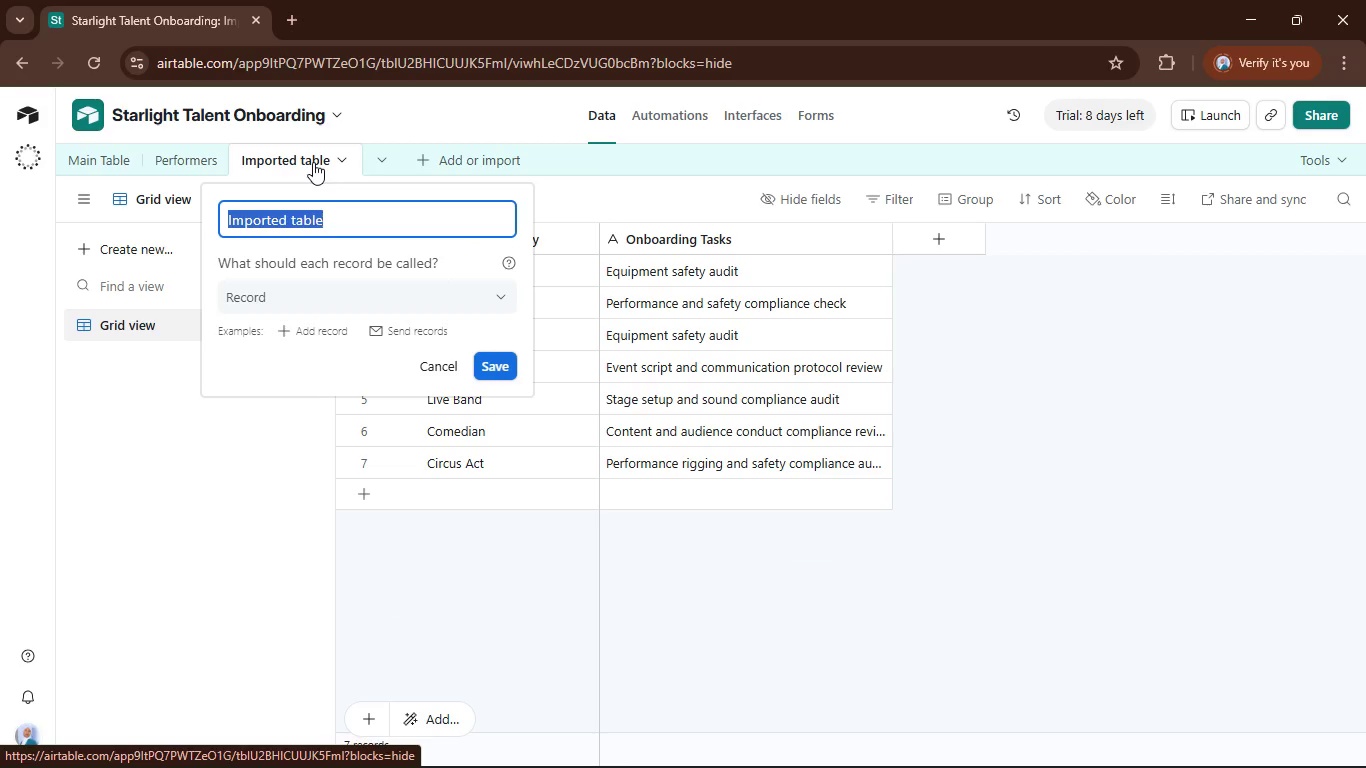 
type(Onboarding Tasks)
 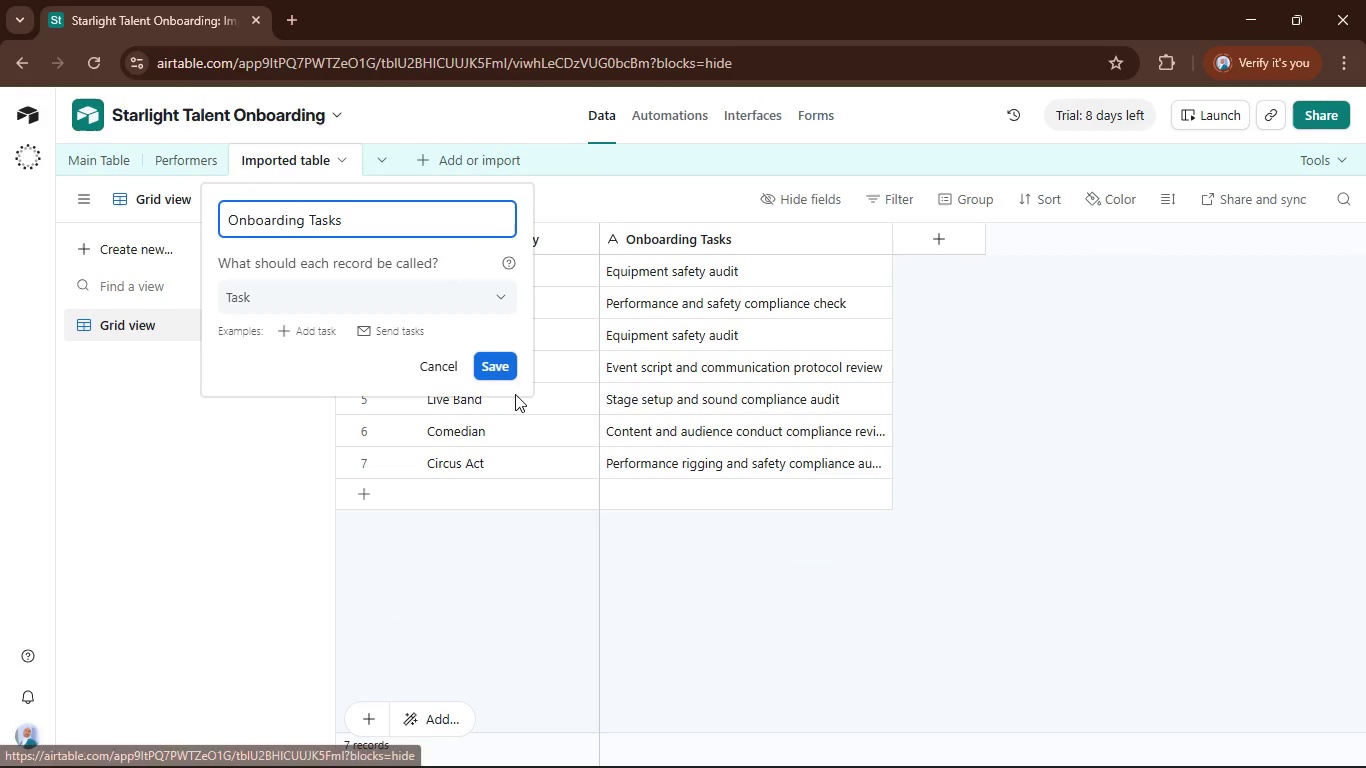 
left_click([505, 377])
 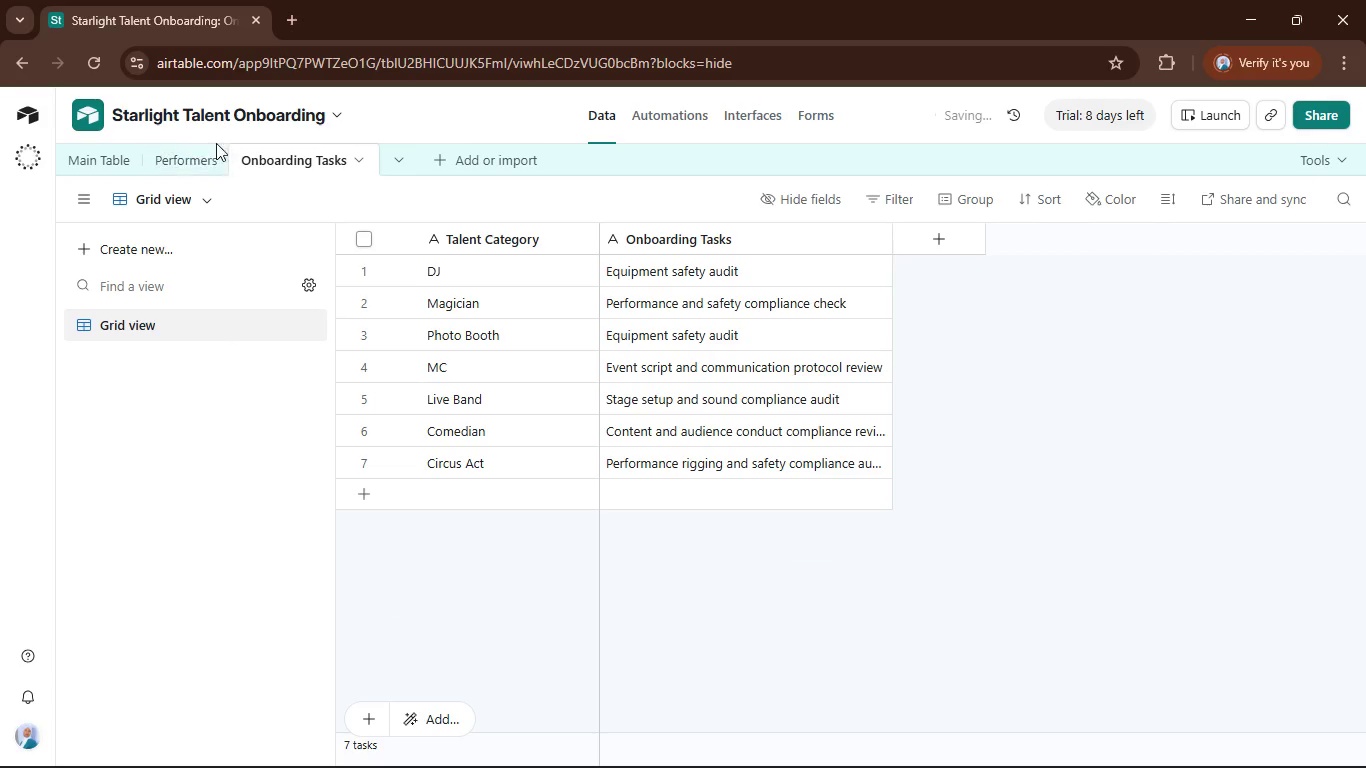 
left_click([195, 152])
 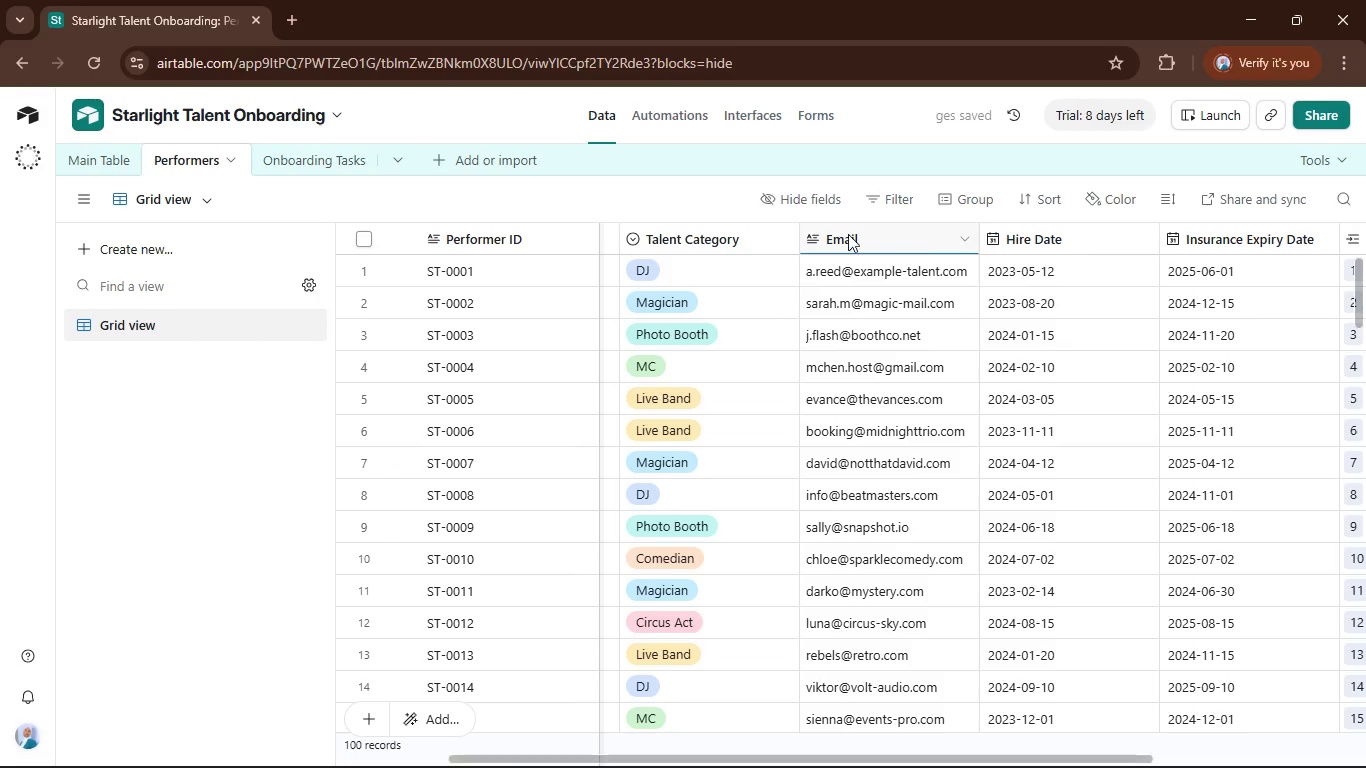 
double_click([695, 236])
 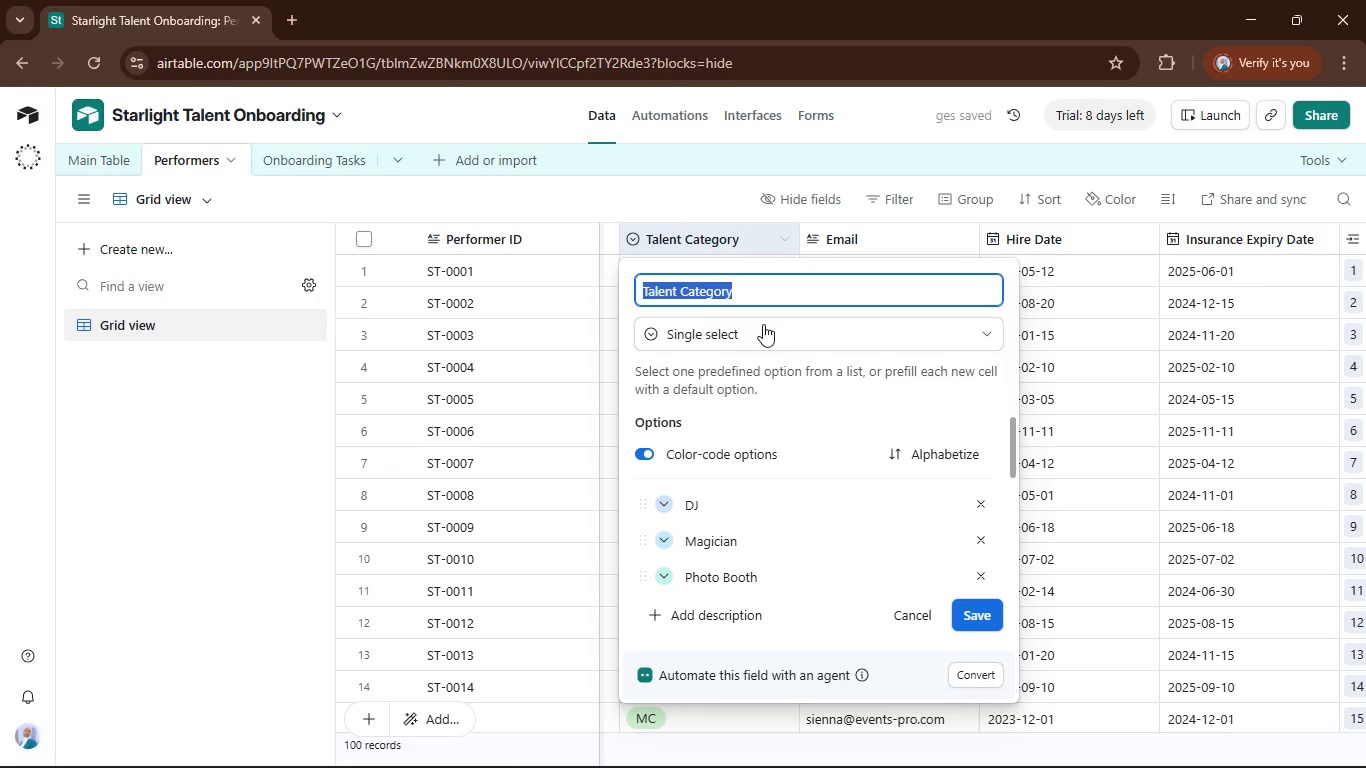 
left_click([769, 321])
 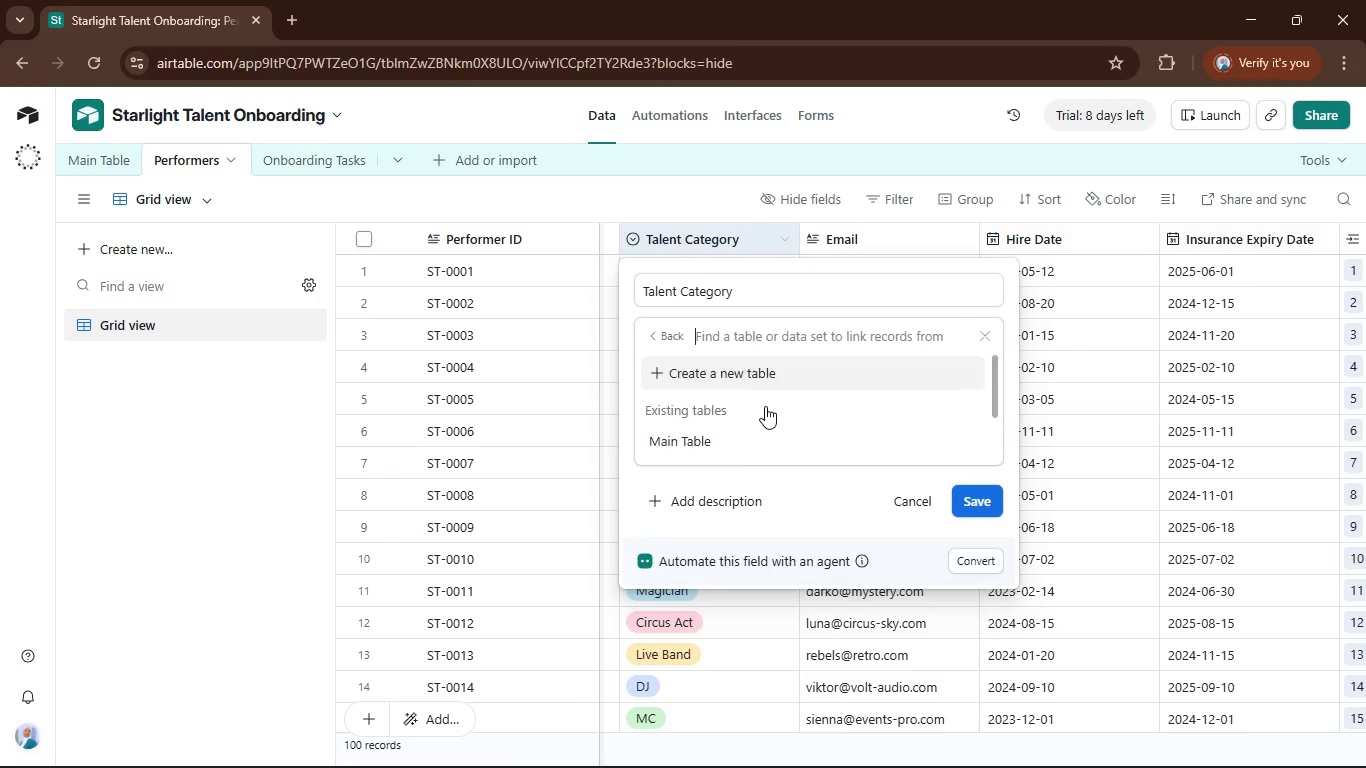 
scroll: coordinate [762, 406], scroll_direction: down, amount: 3.0
 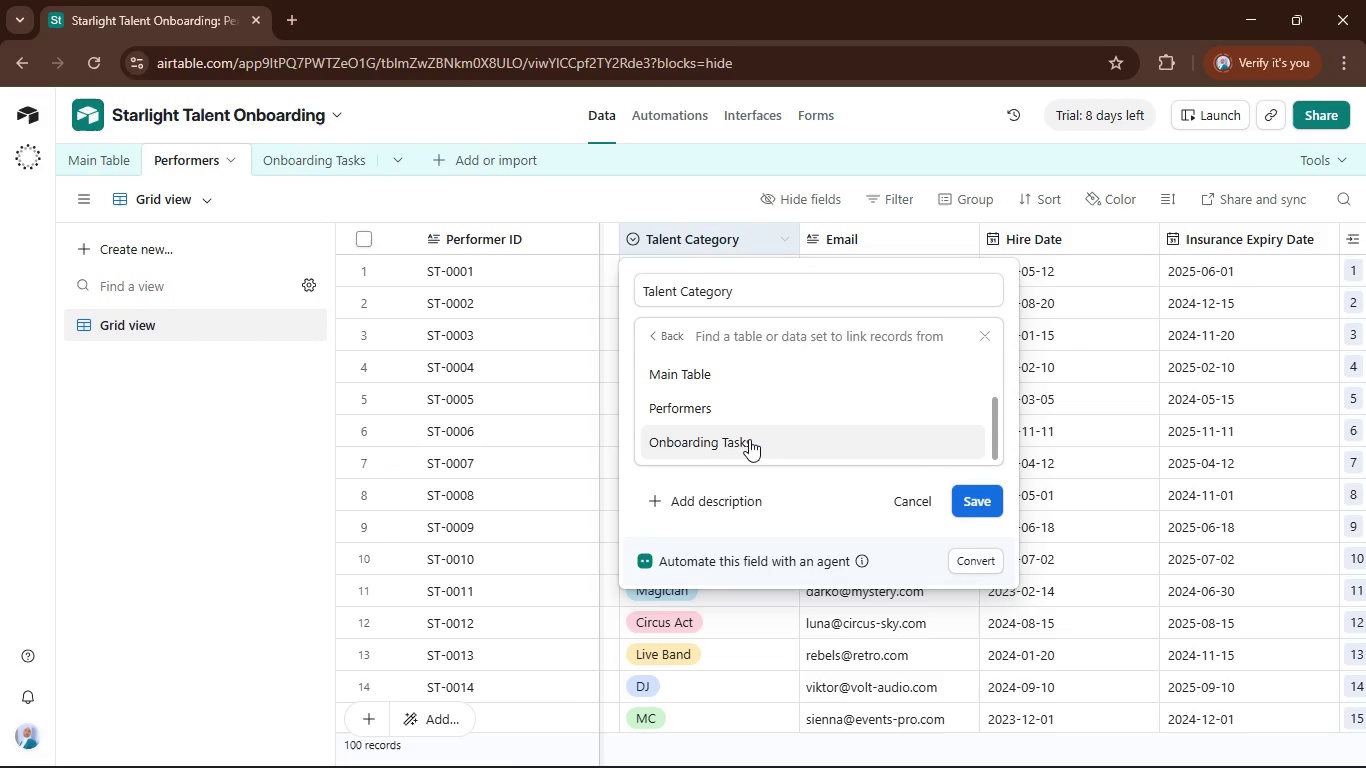 
left_click([751, 443])
 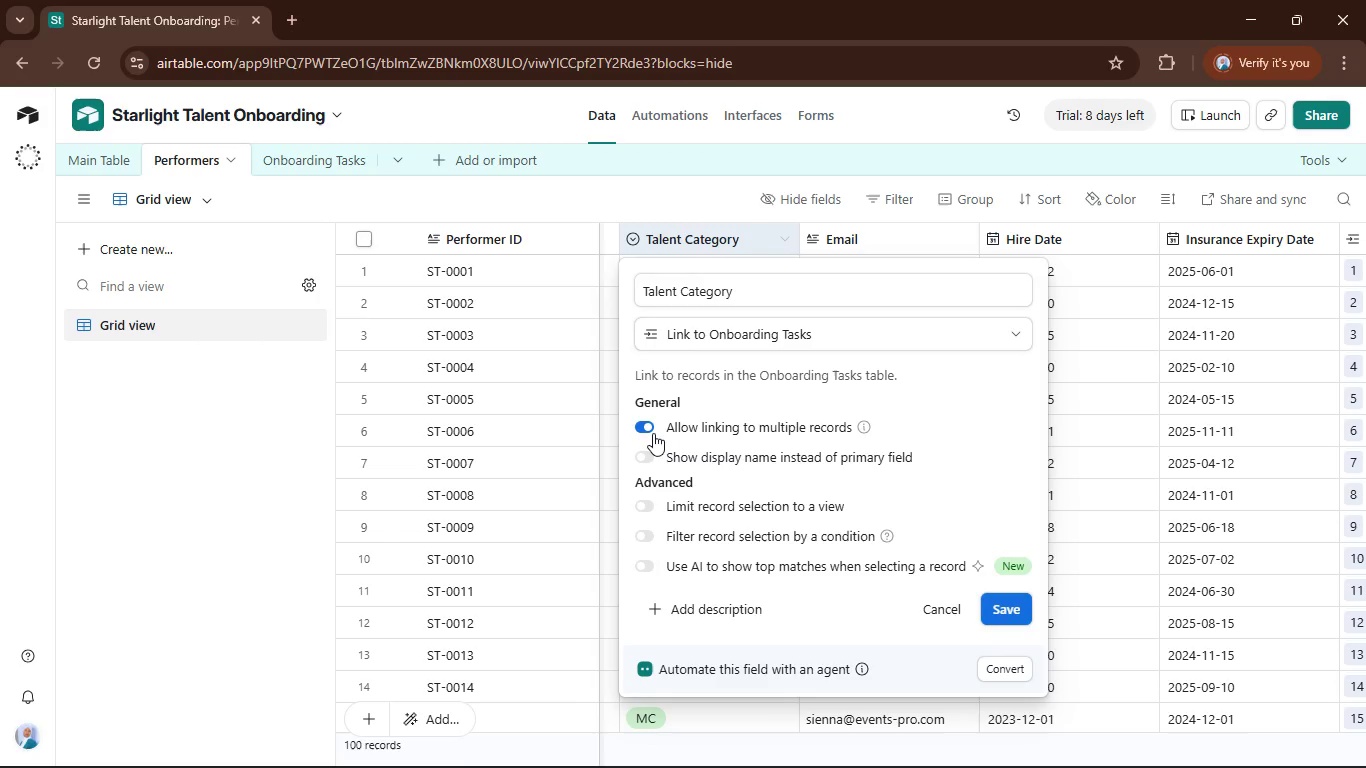 
wait(6.33)
 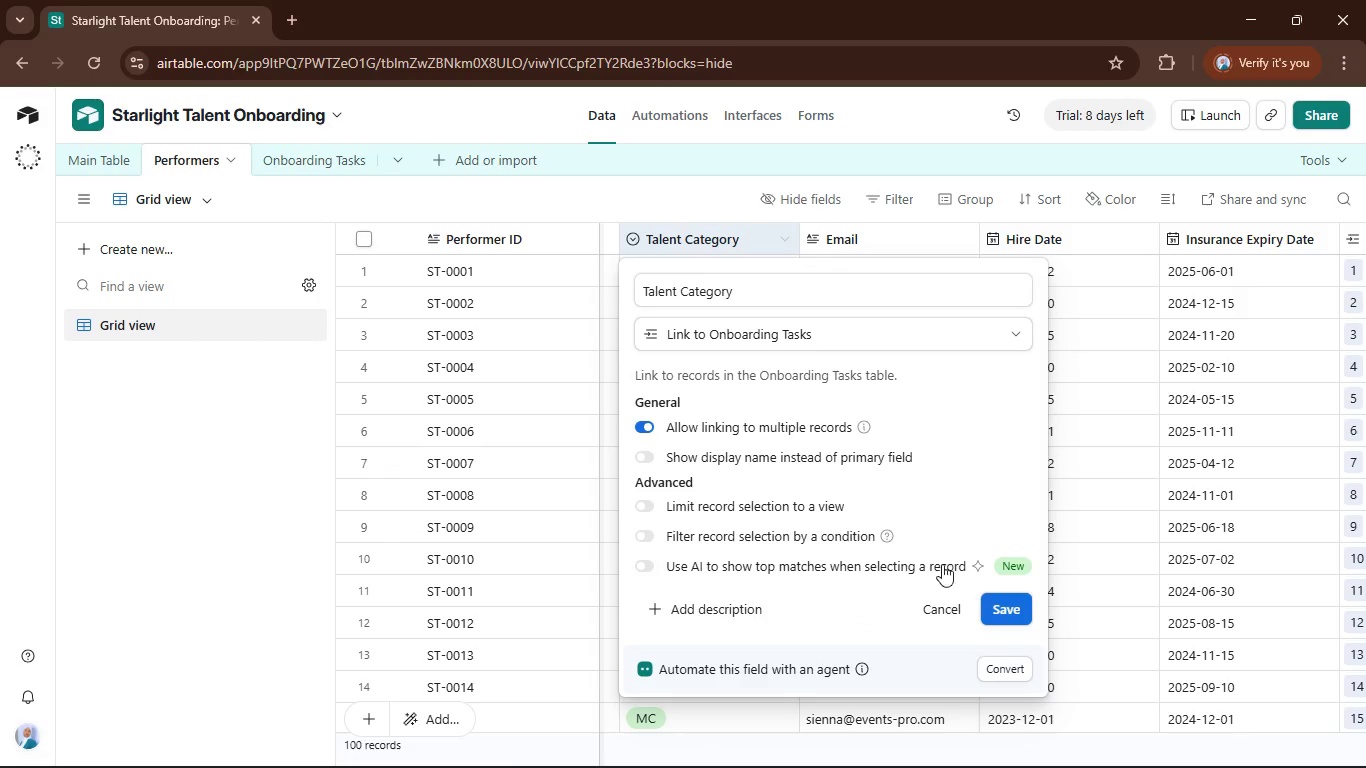 
left_click([647, 428])
 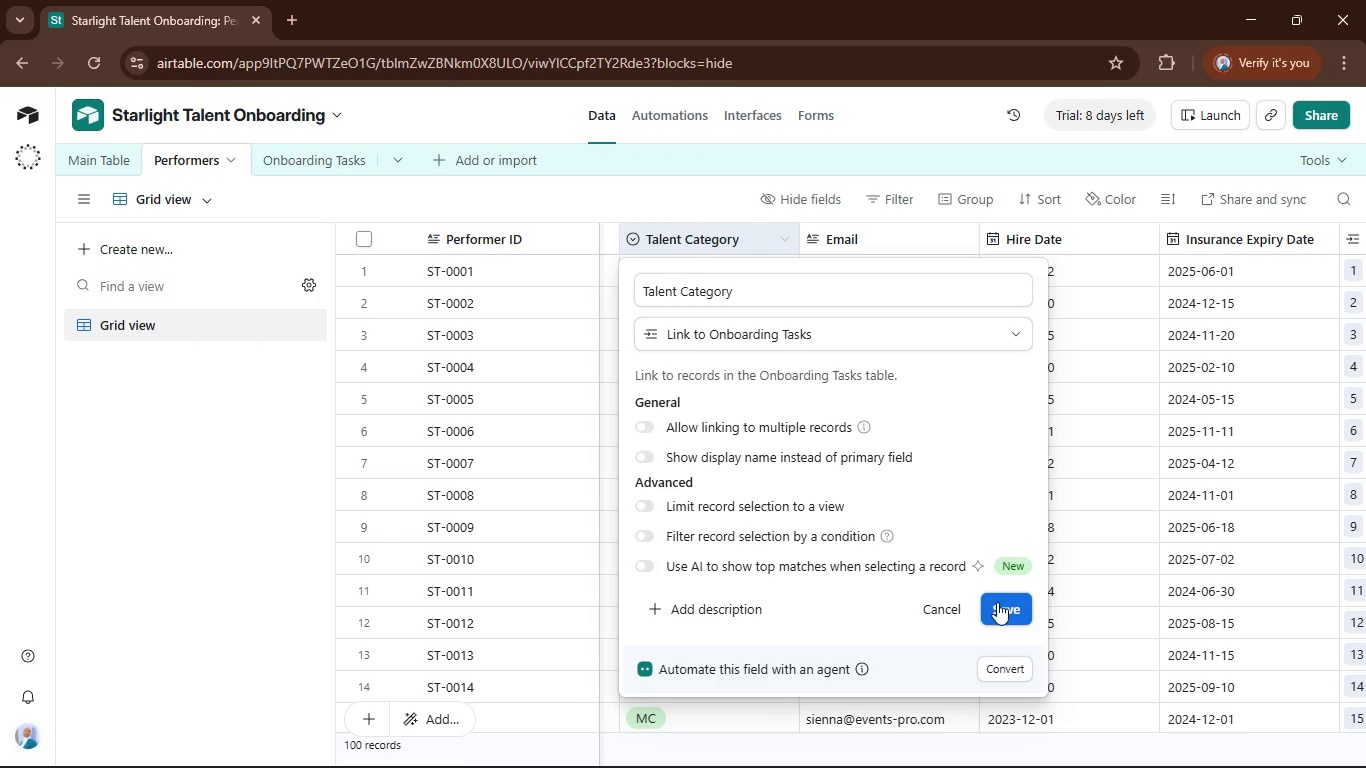 
left_click([997, 602])
 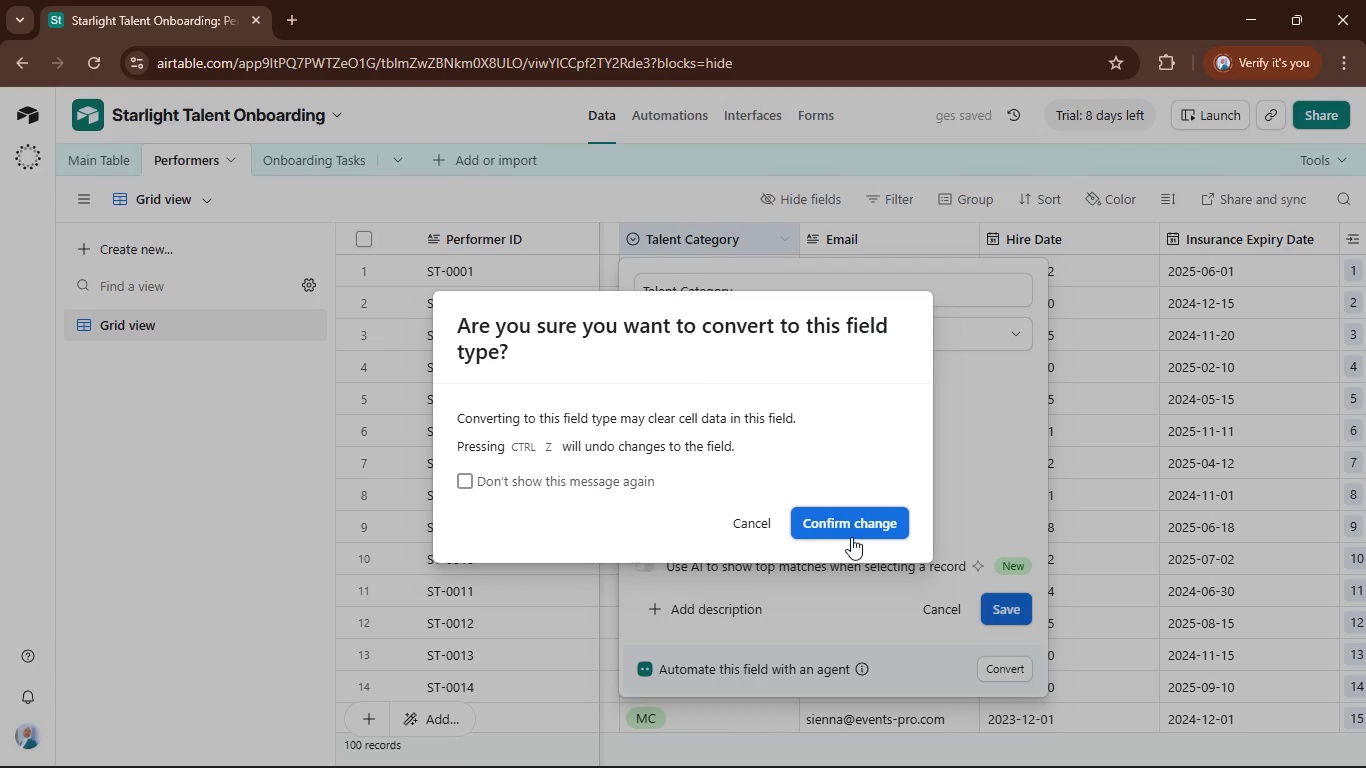 
left_click([857, 531])
 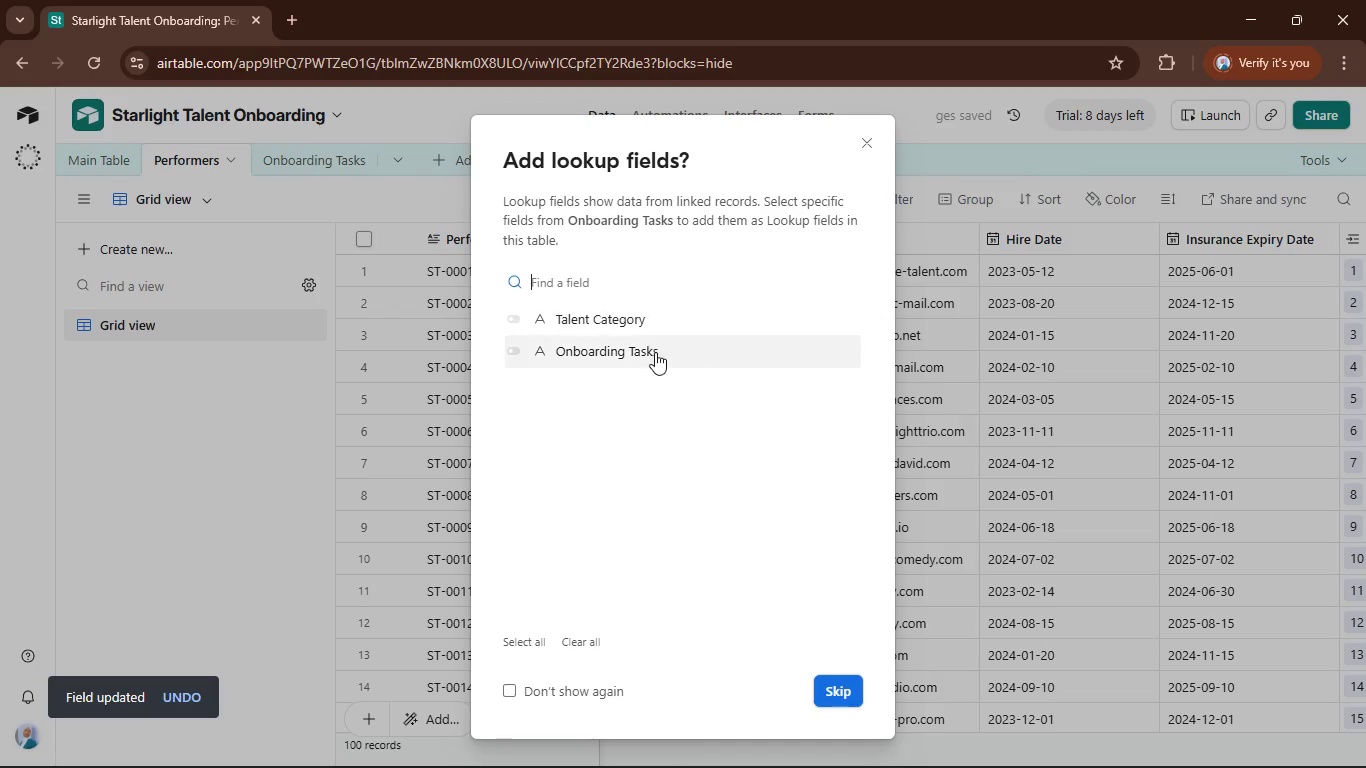 
wait(6.81)
 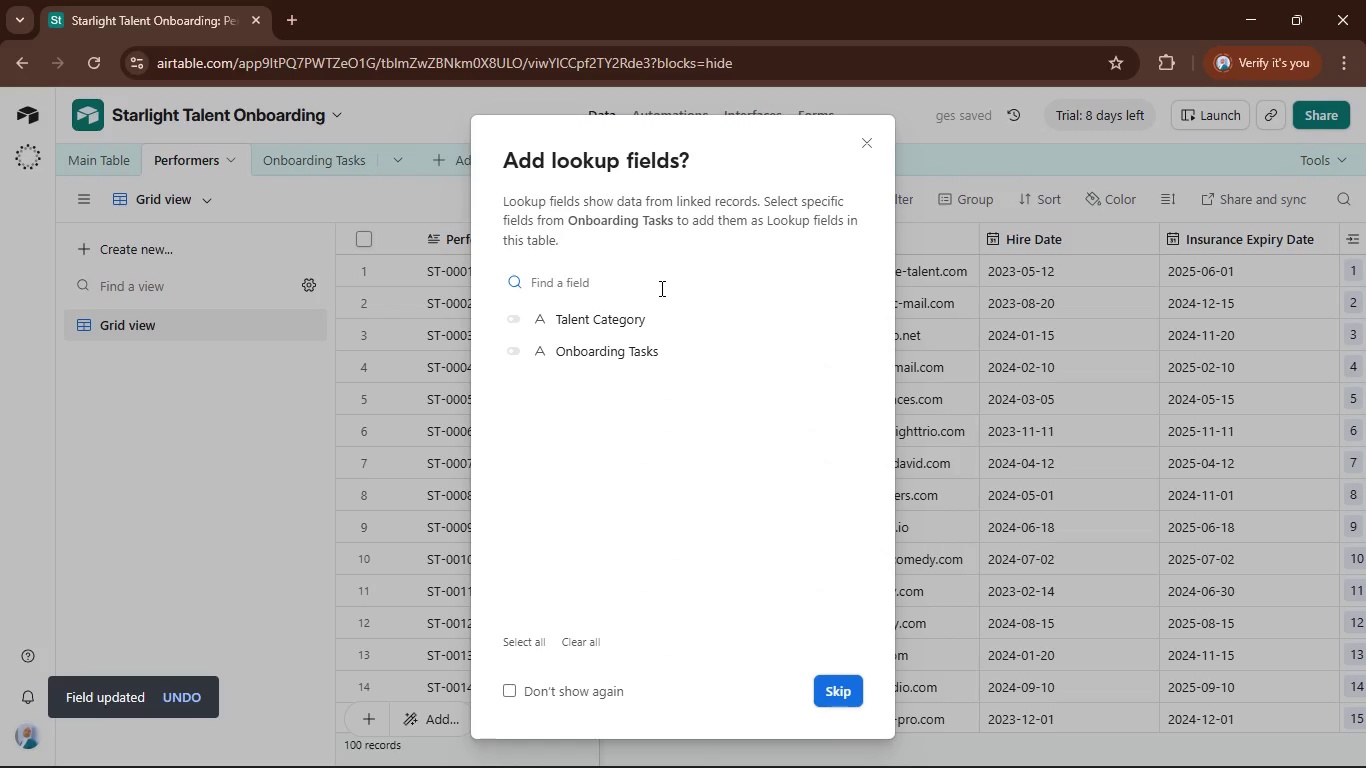 
left_click([657, 358])
 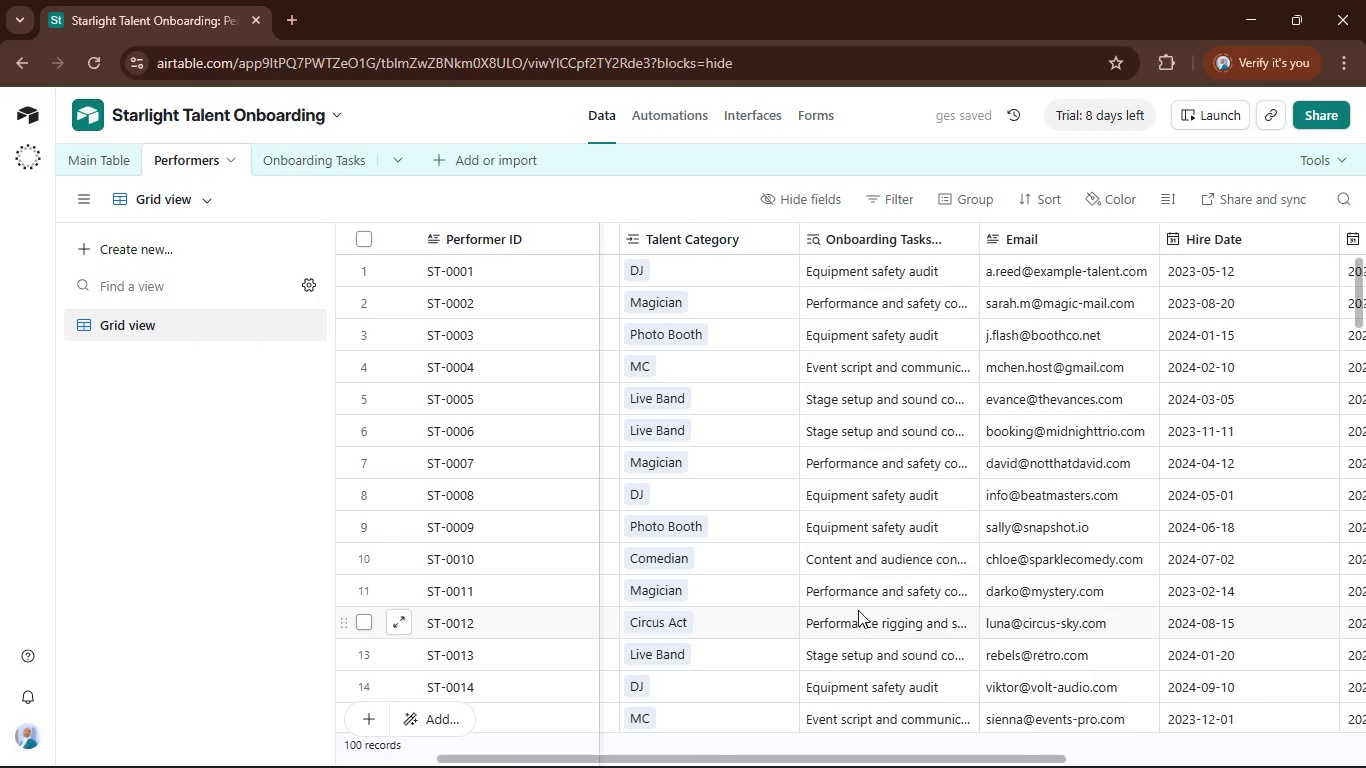 
wait(6.11)
 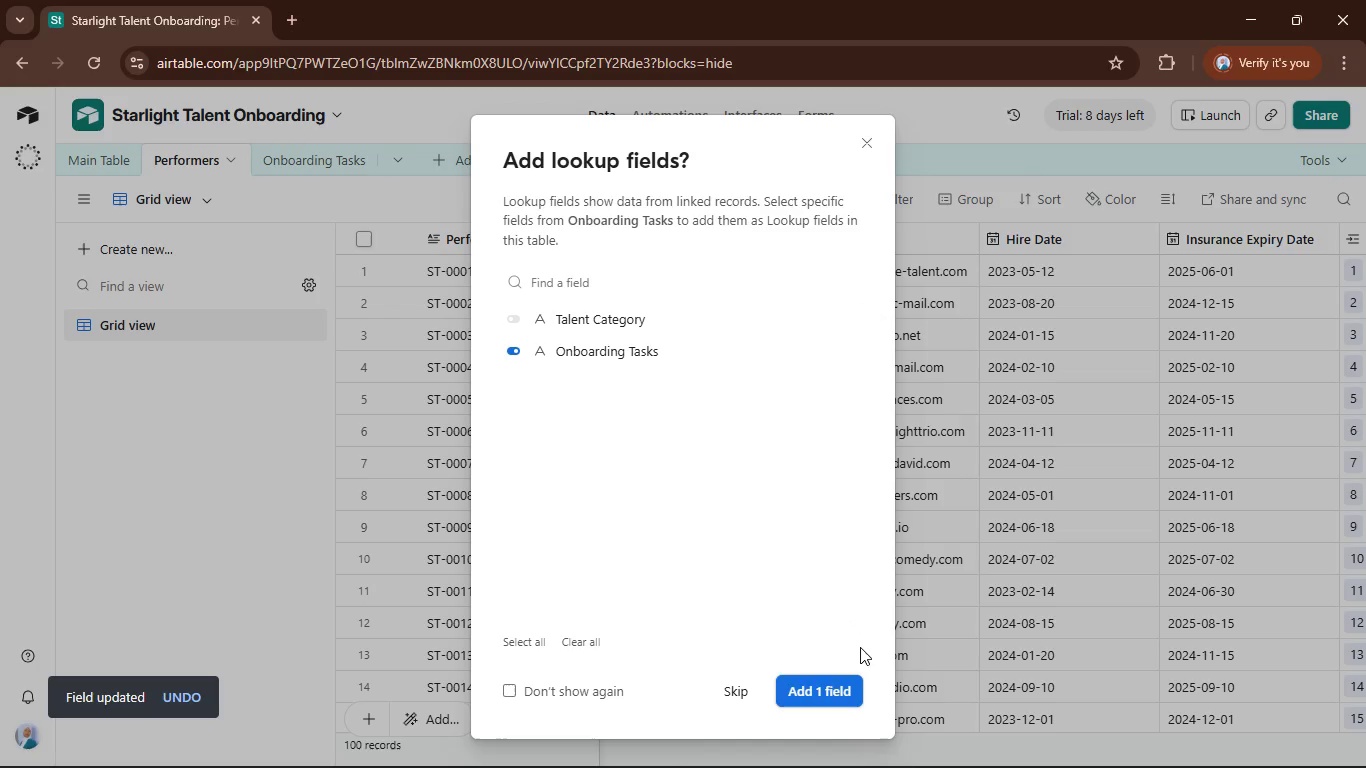 
scroll: coordinate [749, 514], scroll_direction: up, amount: 9.0
 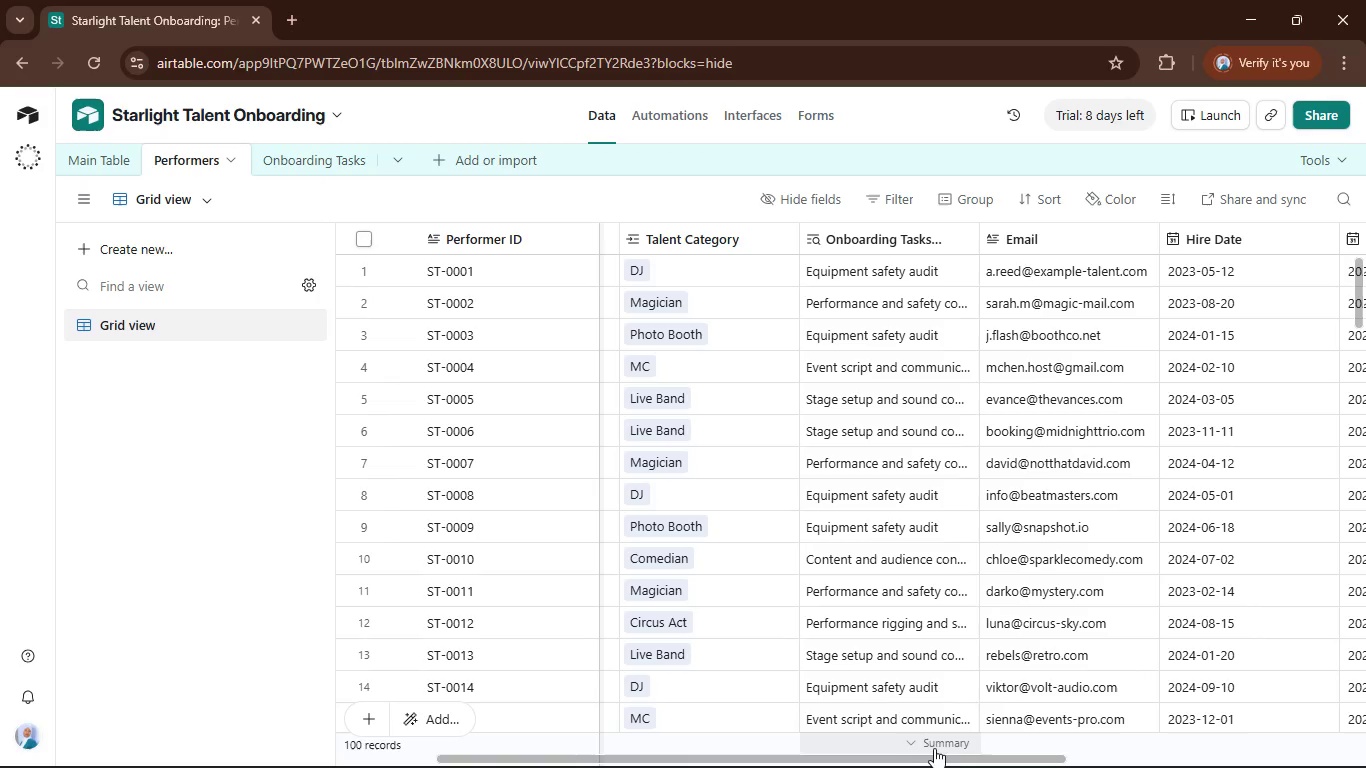 
left_click_drag(start_coordinate=[937, 755], to_coordinate=[1013, 754])
 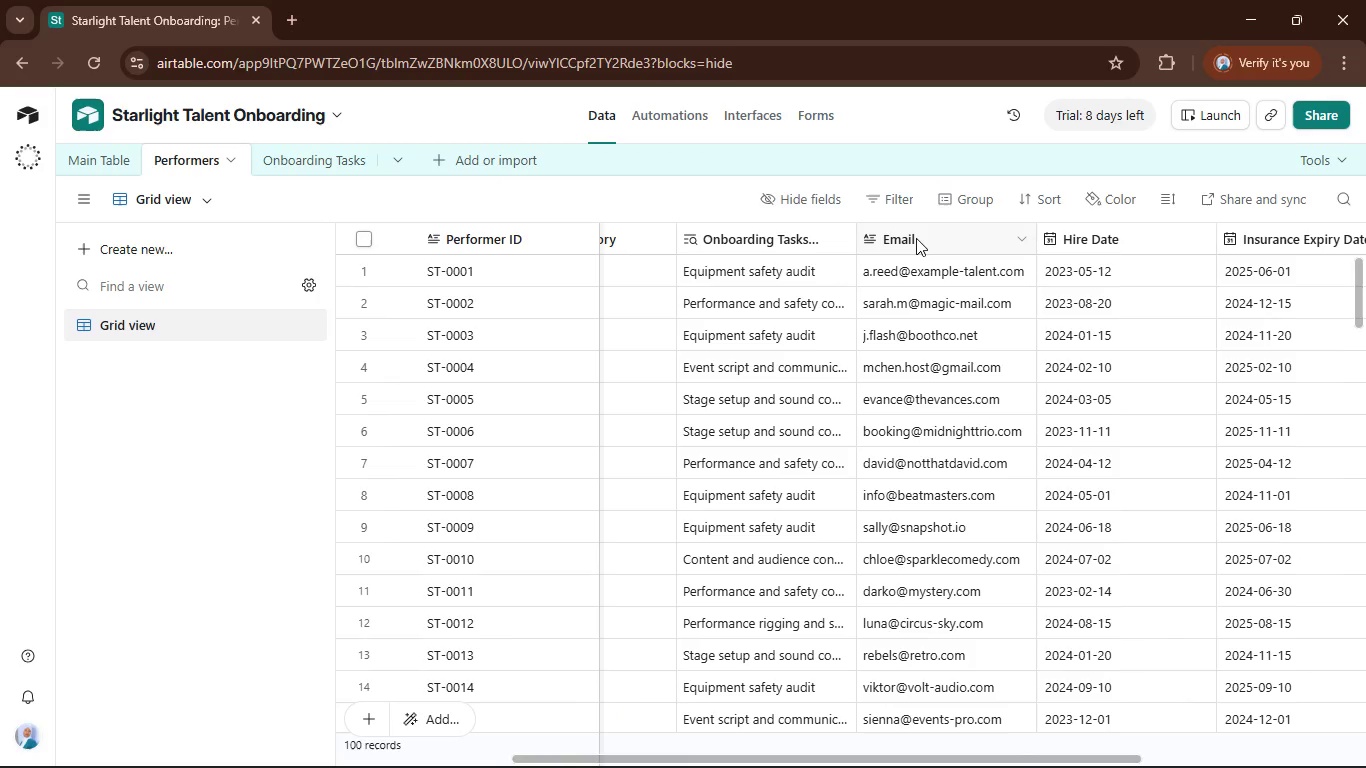 
left_click([916, 238])
 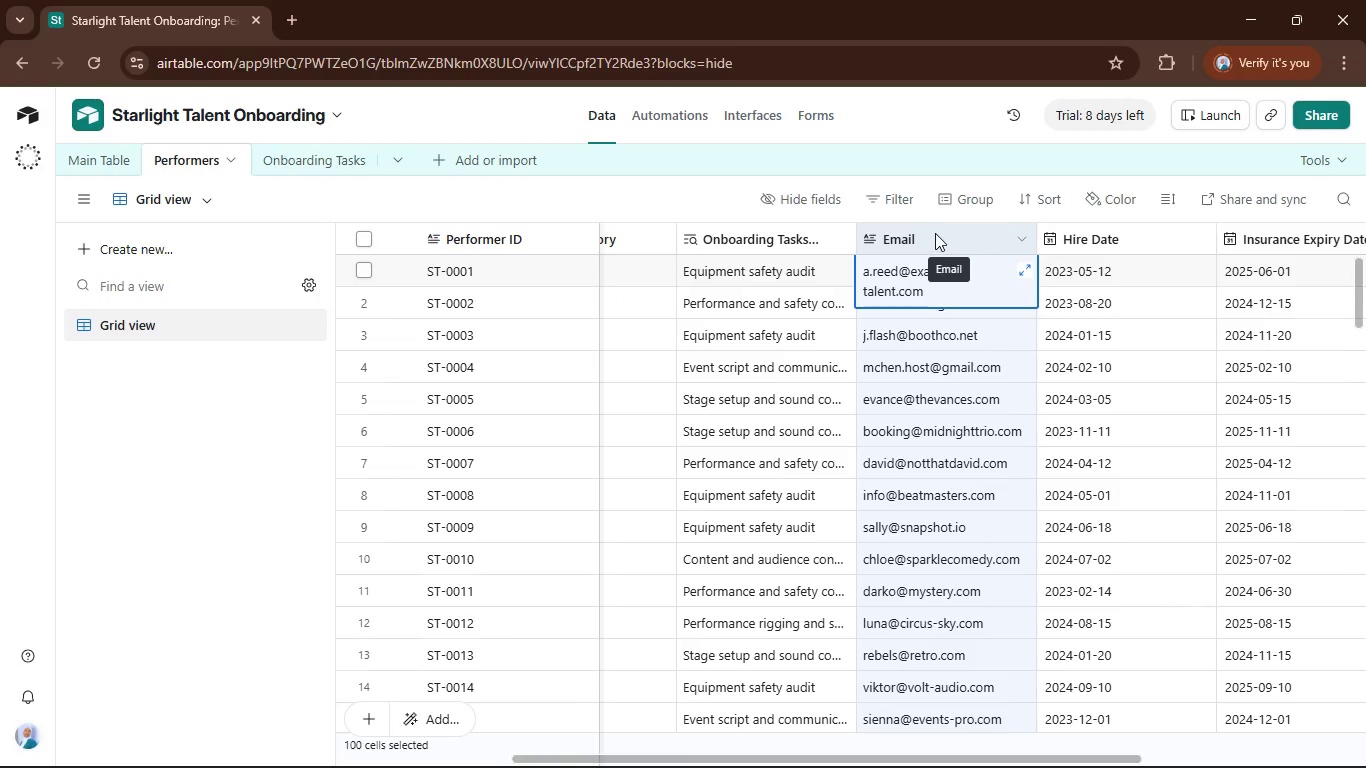 
left_click_drag(start_coordinate=[935, 233], to_coordinate=[716, 274])
 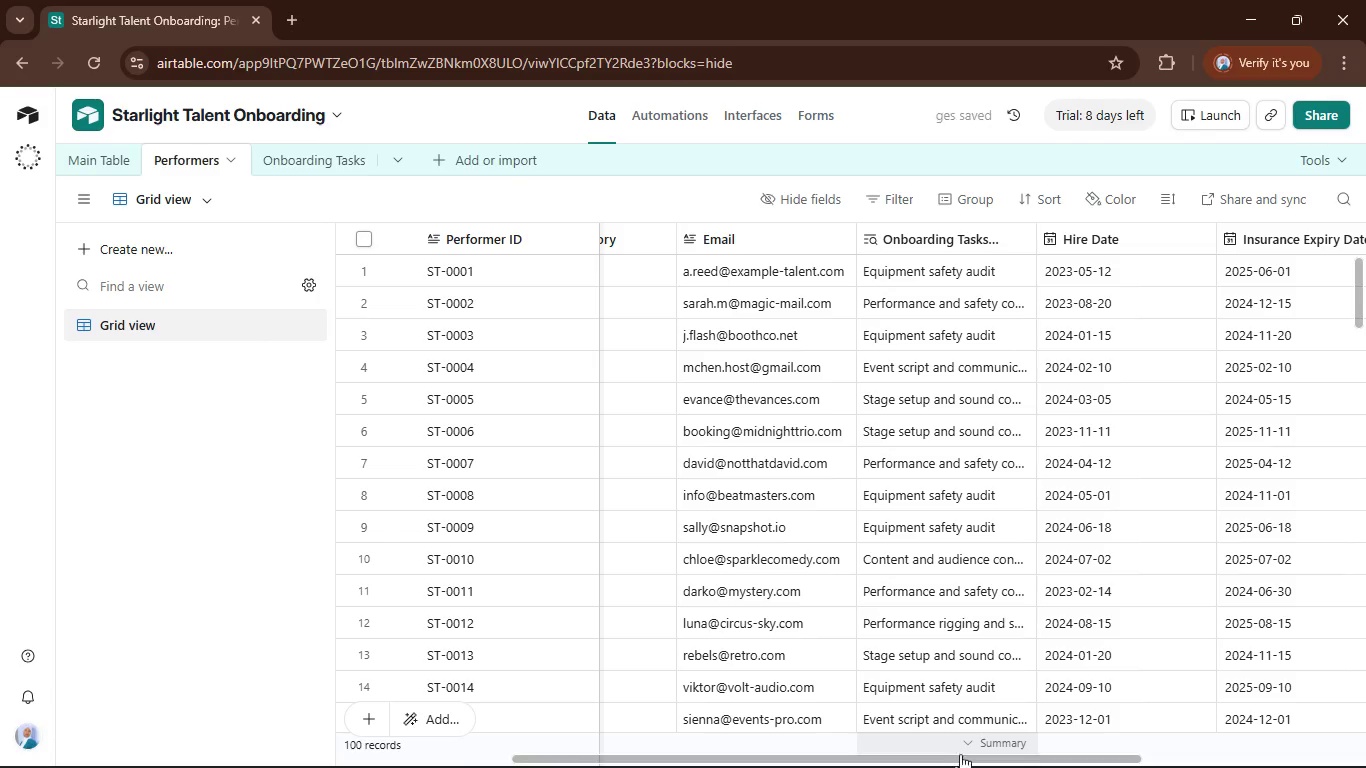 
left_click_drag(start_coordinate=[966, 759], to_coordinate=[831, 756])
 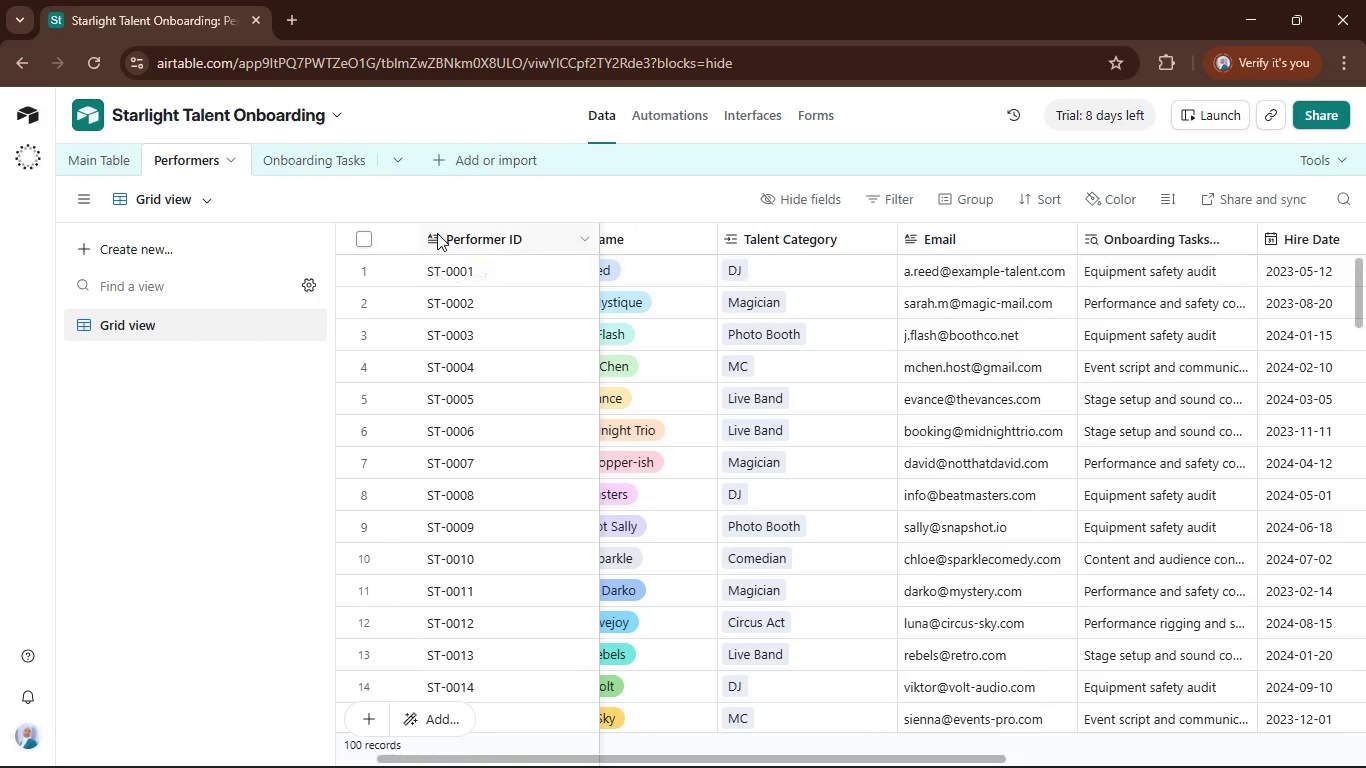 
left_click([86, 161])
 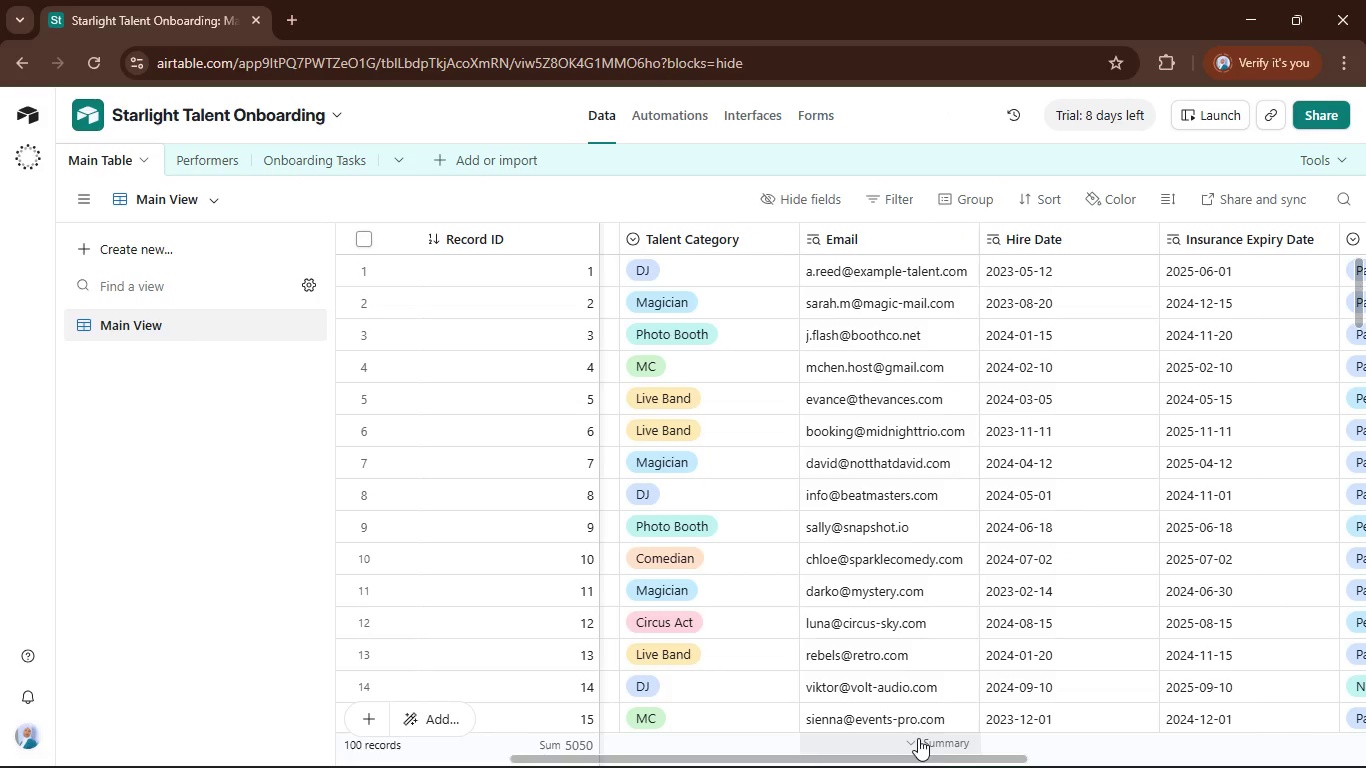 
left_click_drag(start_coordinate=[928, 759], to_coordinate=[644, 767])
 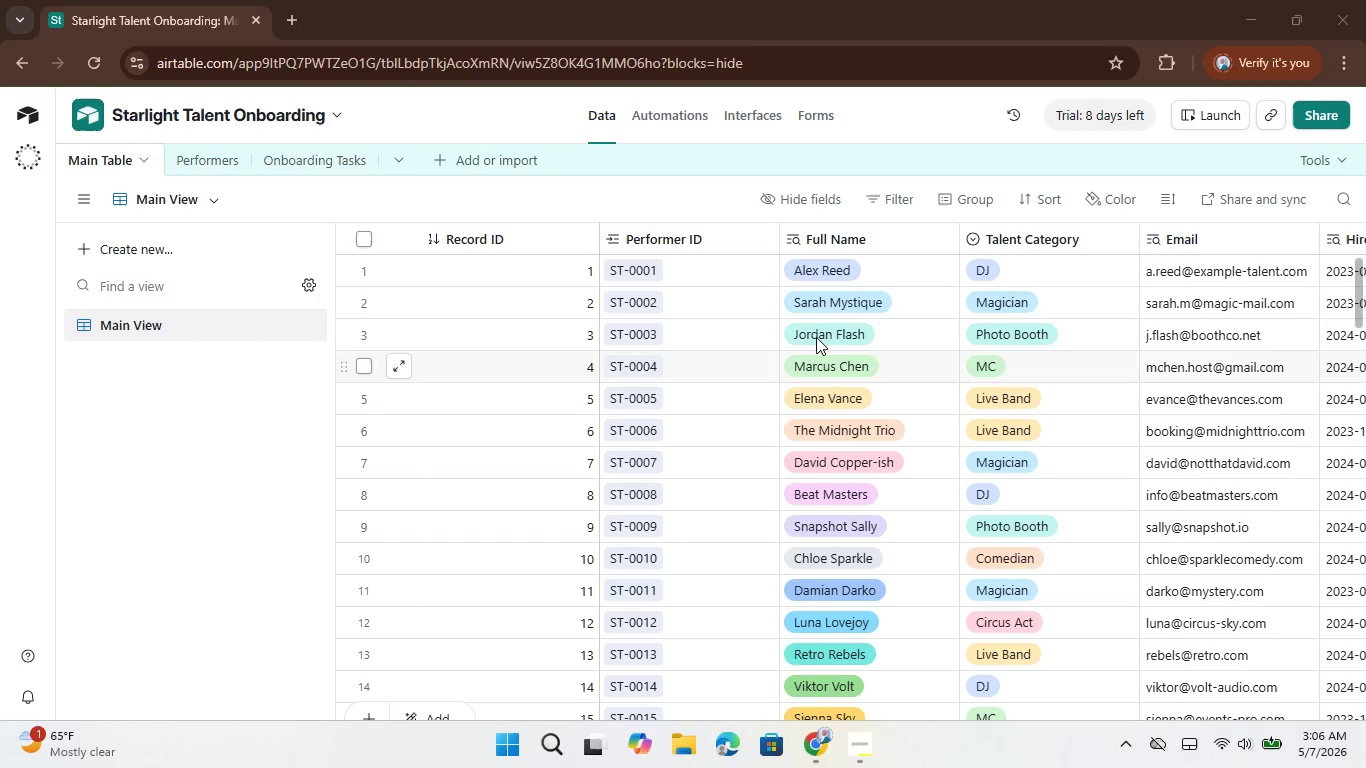 
left_click([644, 767])
 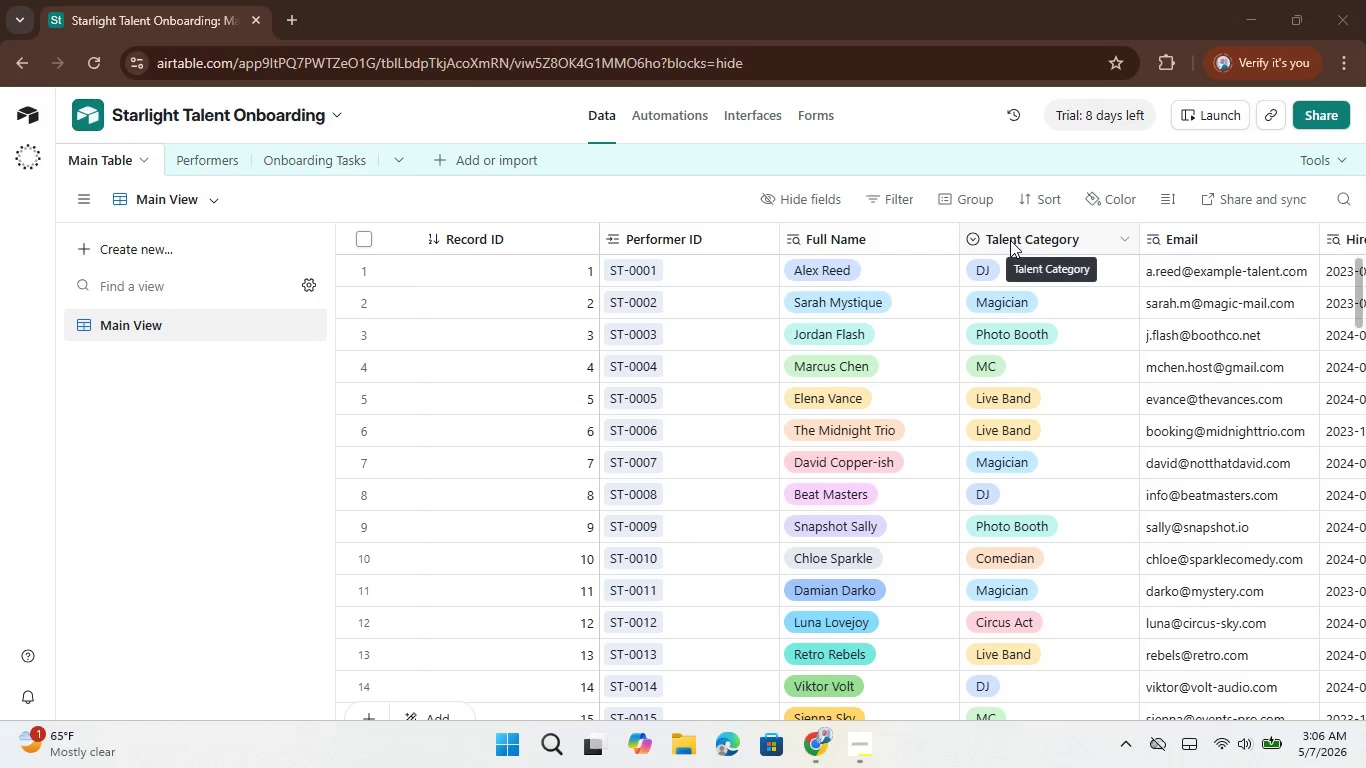 
wait(5.41)
 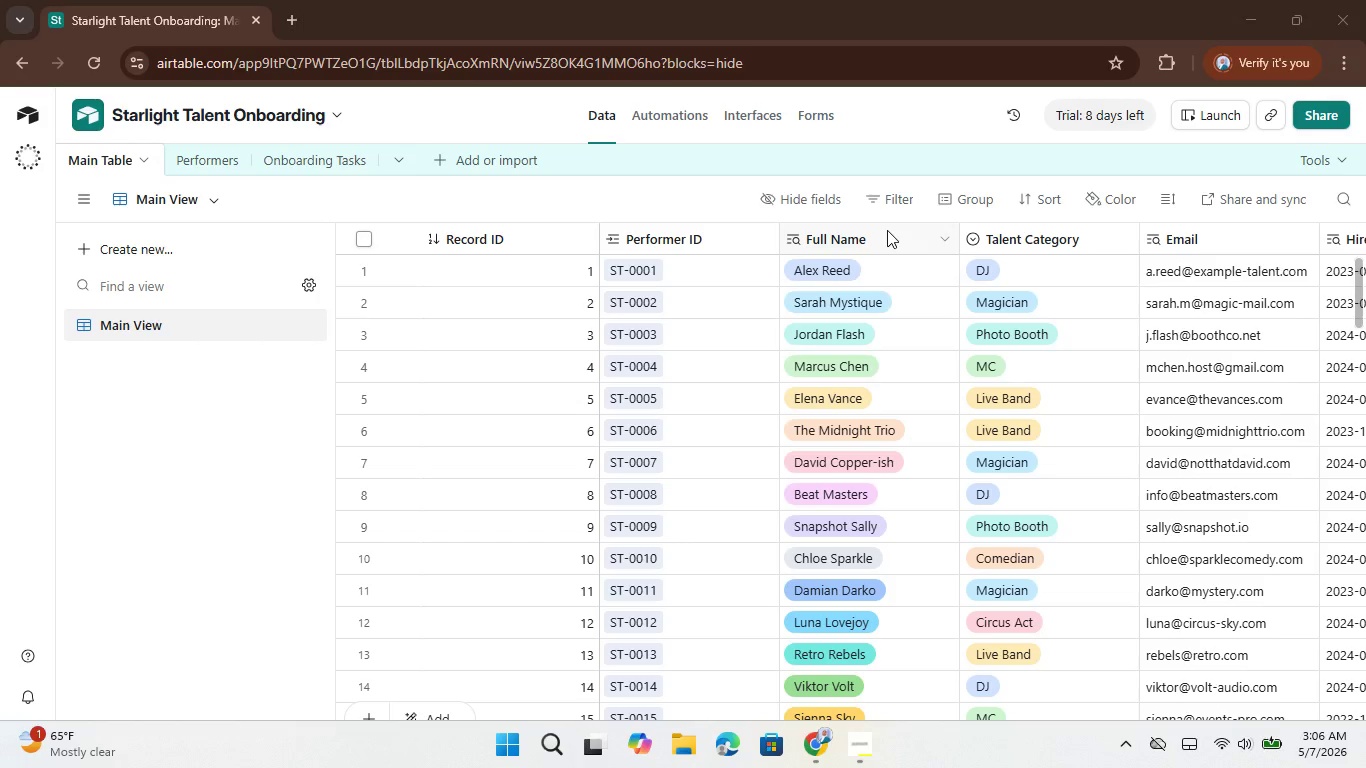 
double_click([1007, 235])
 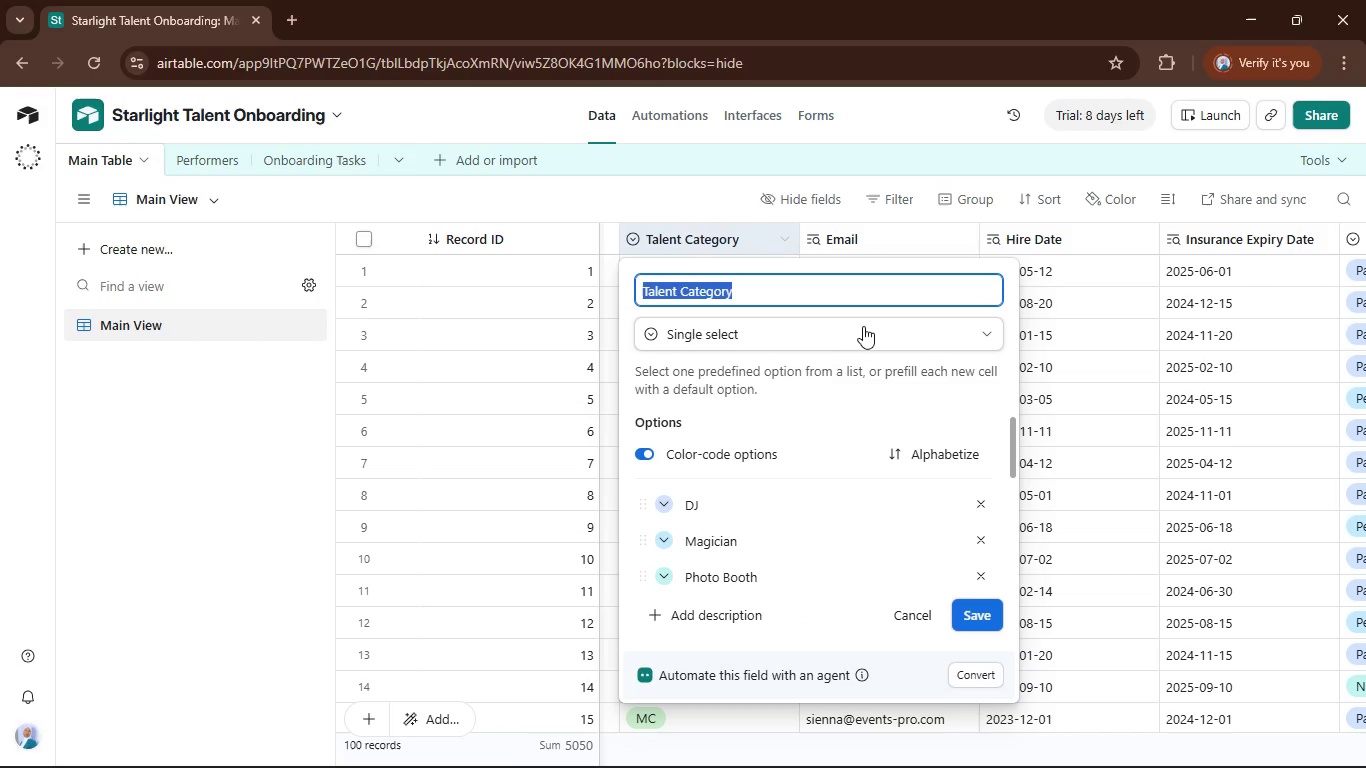 
left_click([866, 326])
 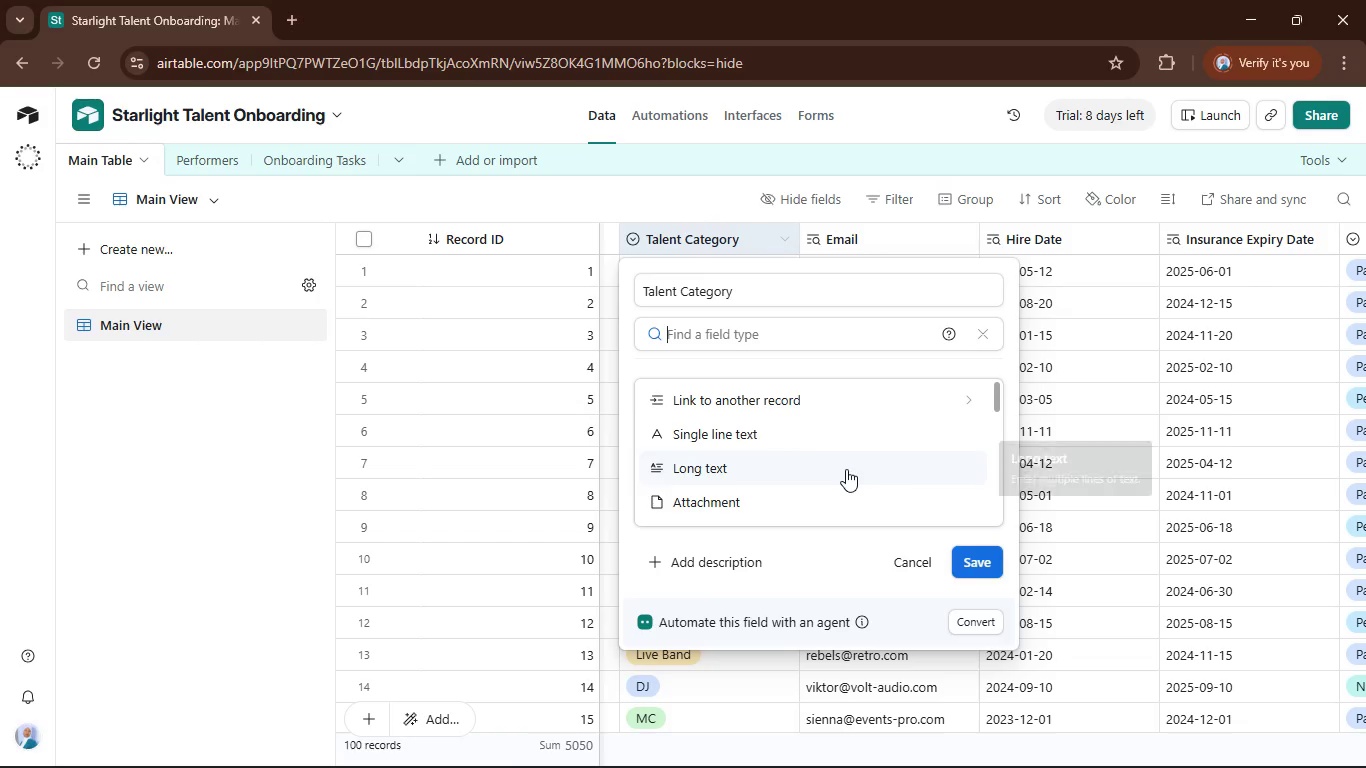 
scroll: coordinate [846, 469], scroll_direction: down, amount: 1.0
 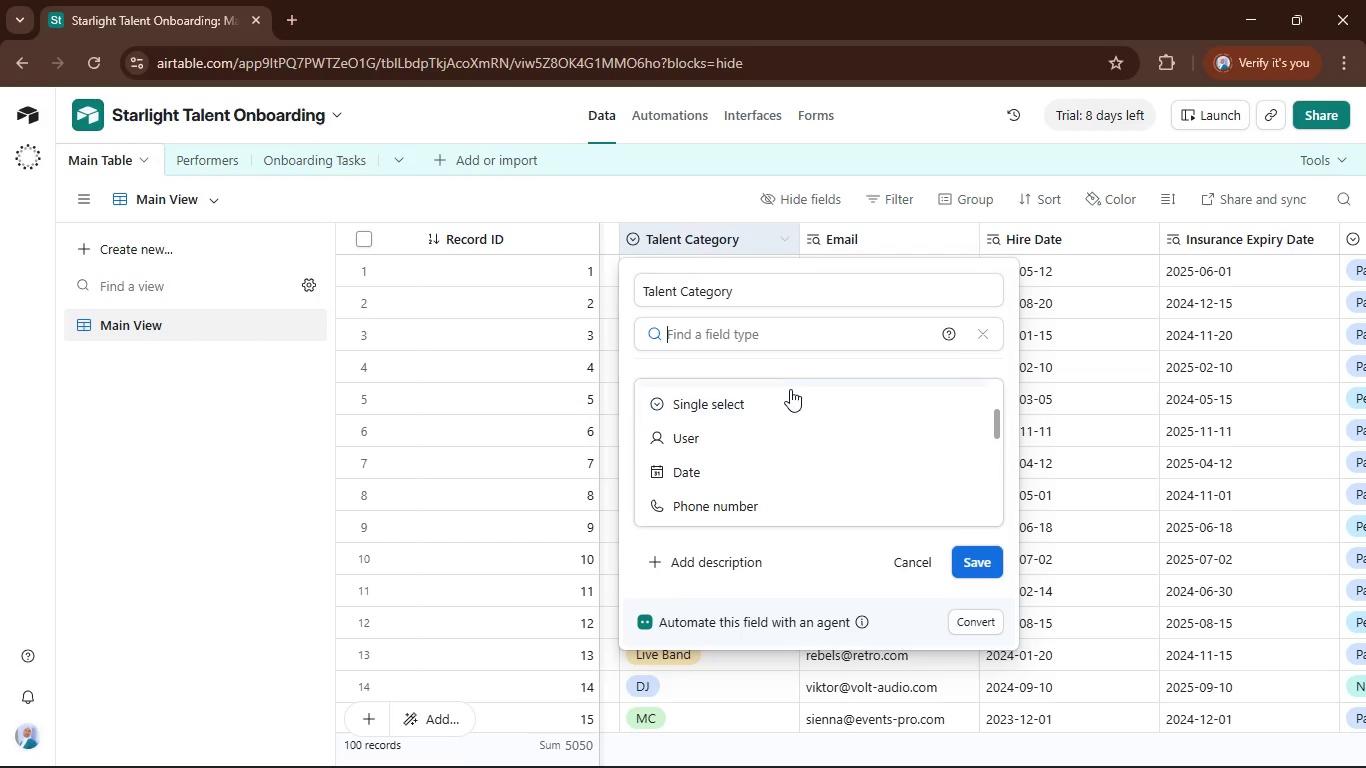 
type(lo)
 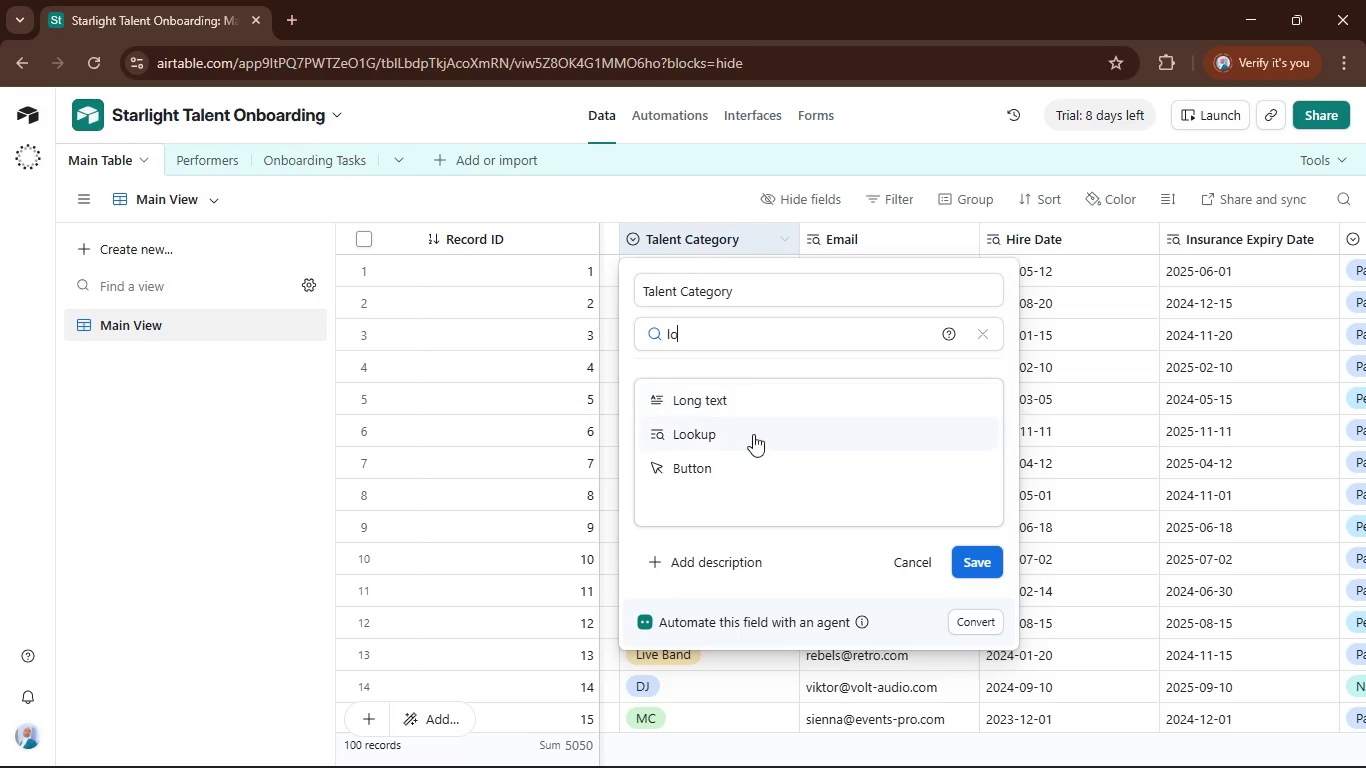 
left_click([753, 435])
 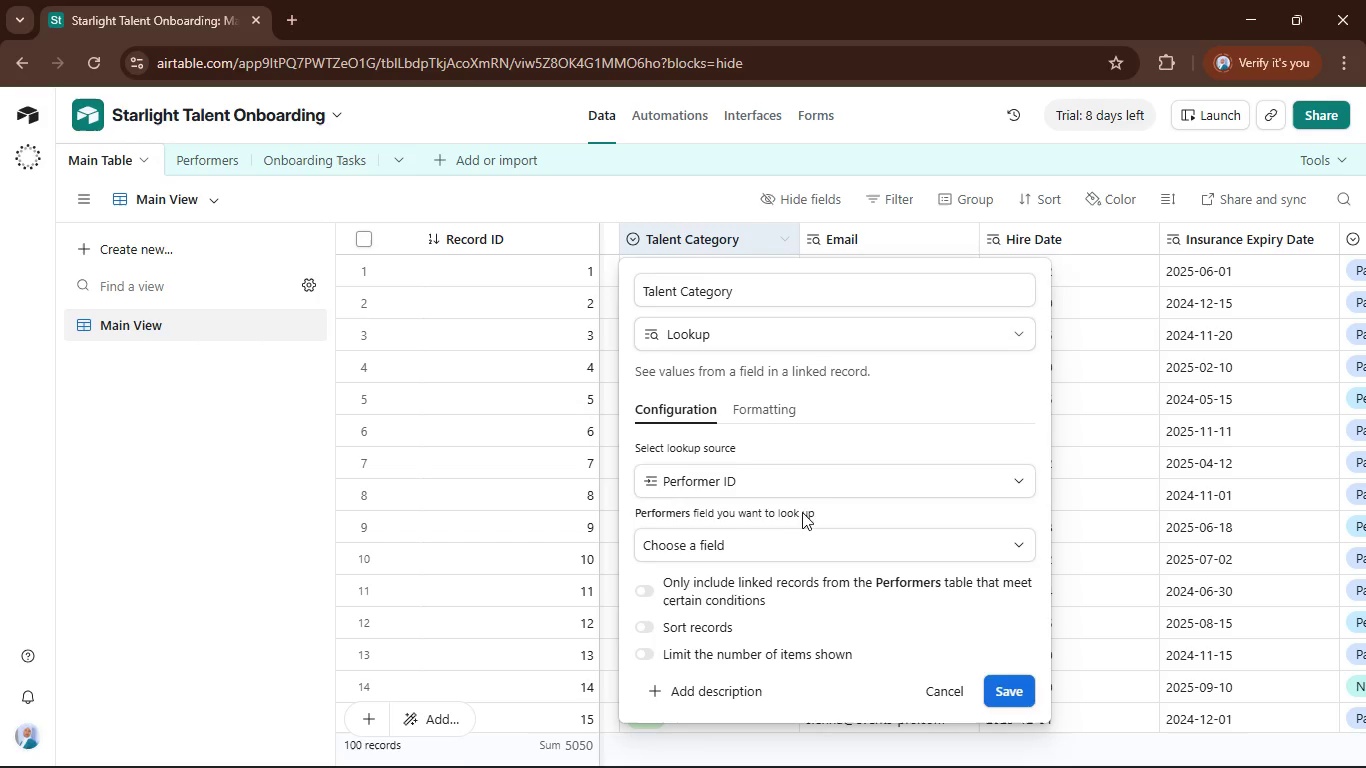 
scroll: coordinate [799, 497], scroll_direction: down, amount: 2.0
 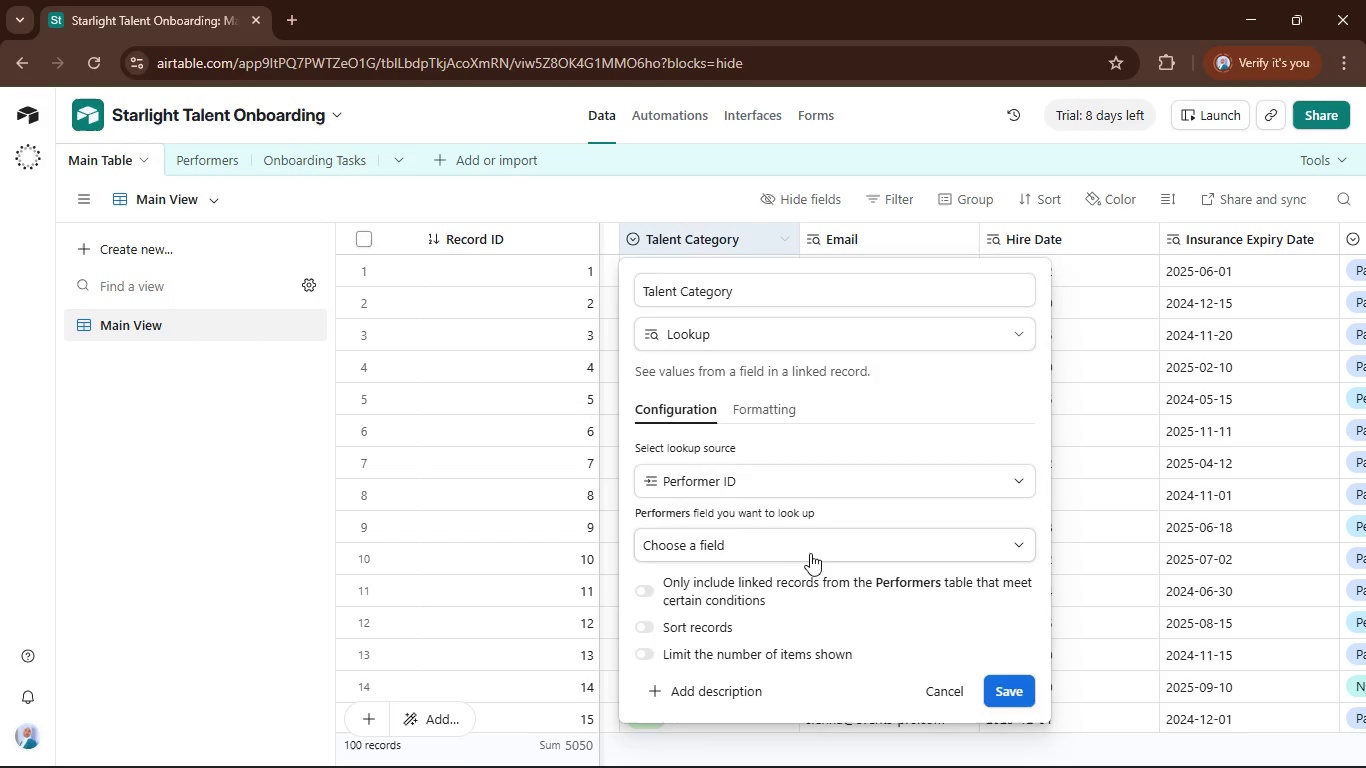 
left_click([811, 551])
 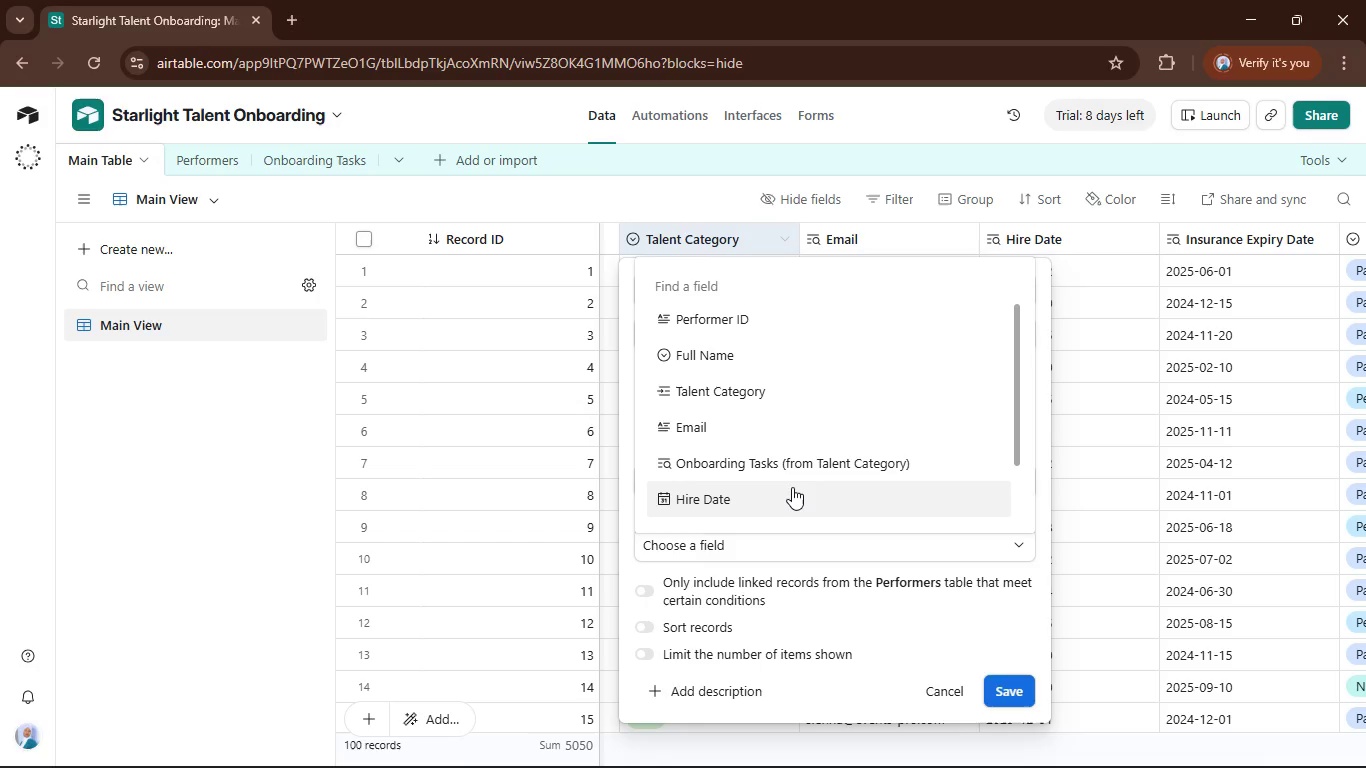 
wait(6.42)
 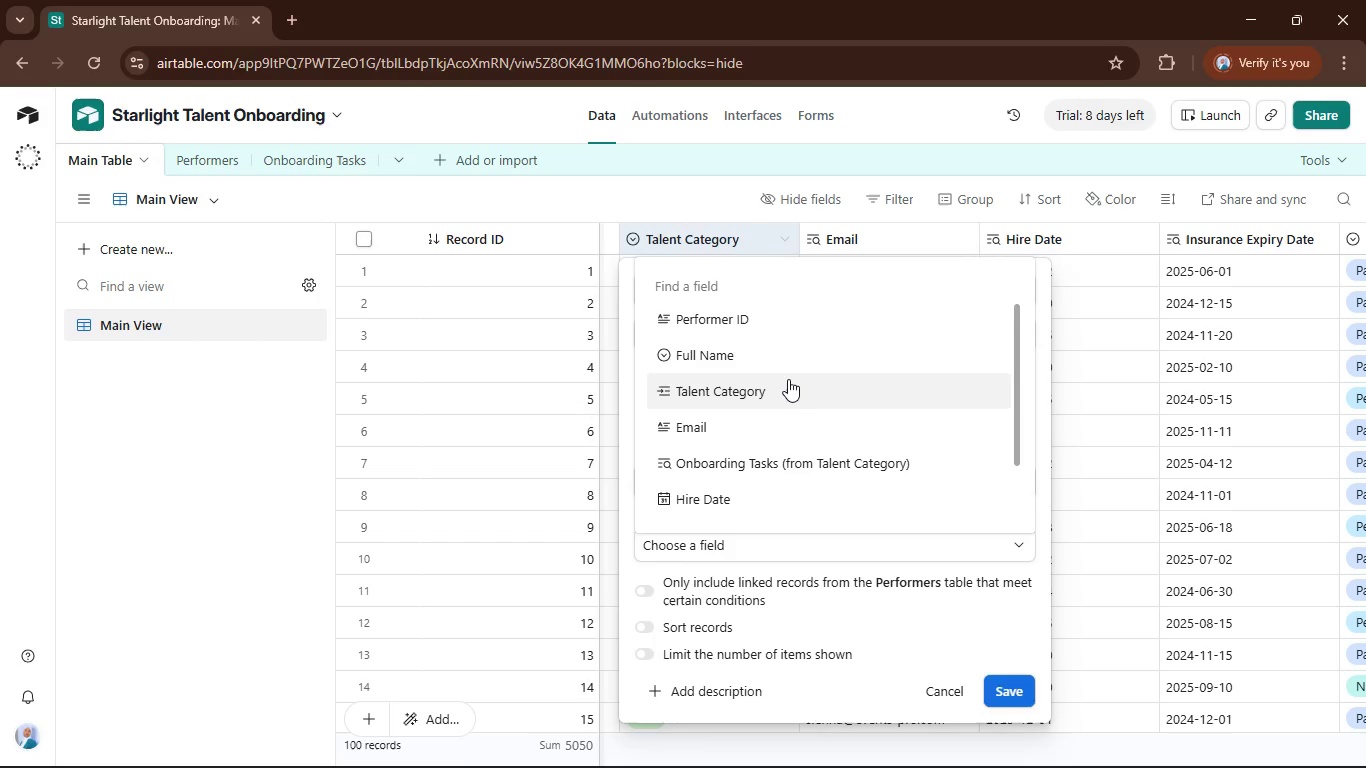 
left_click([791, 405])
 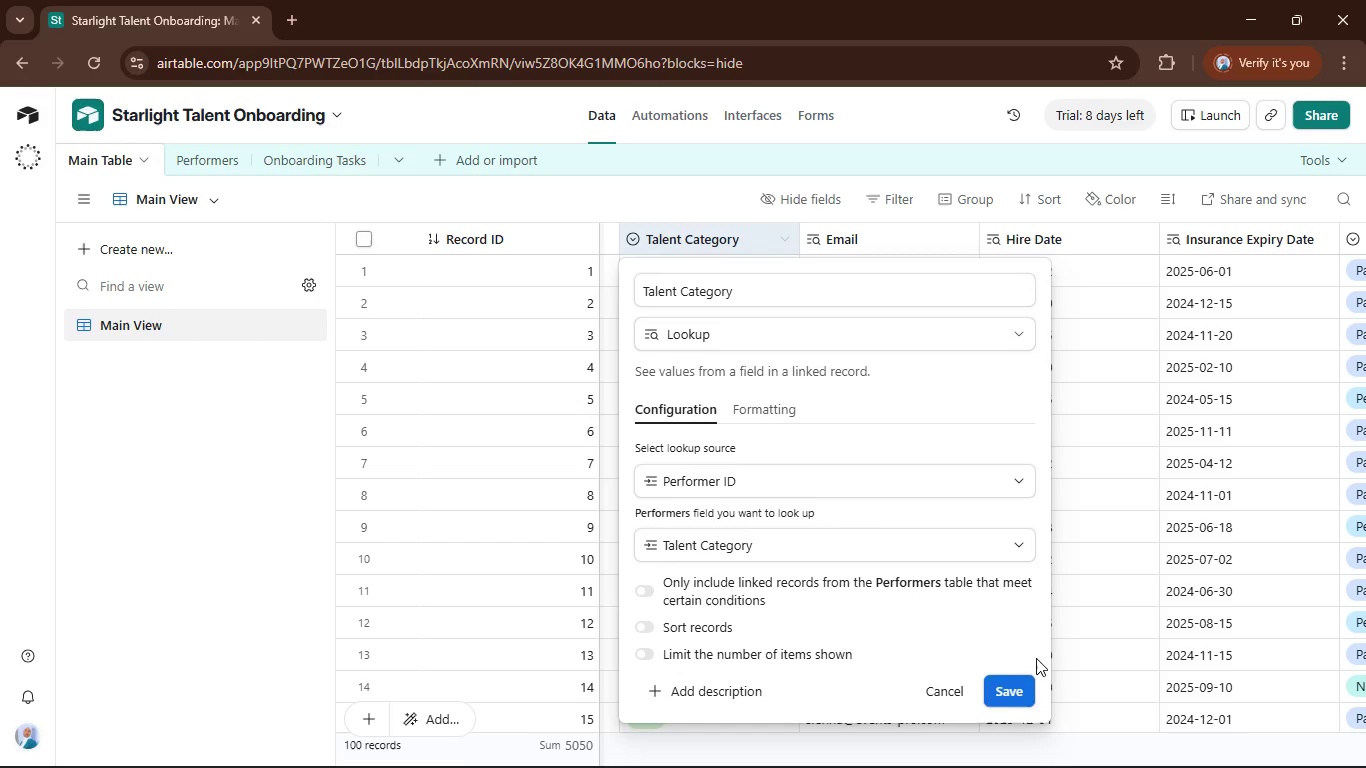 
left_click([1024, 688])
 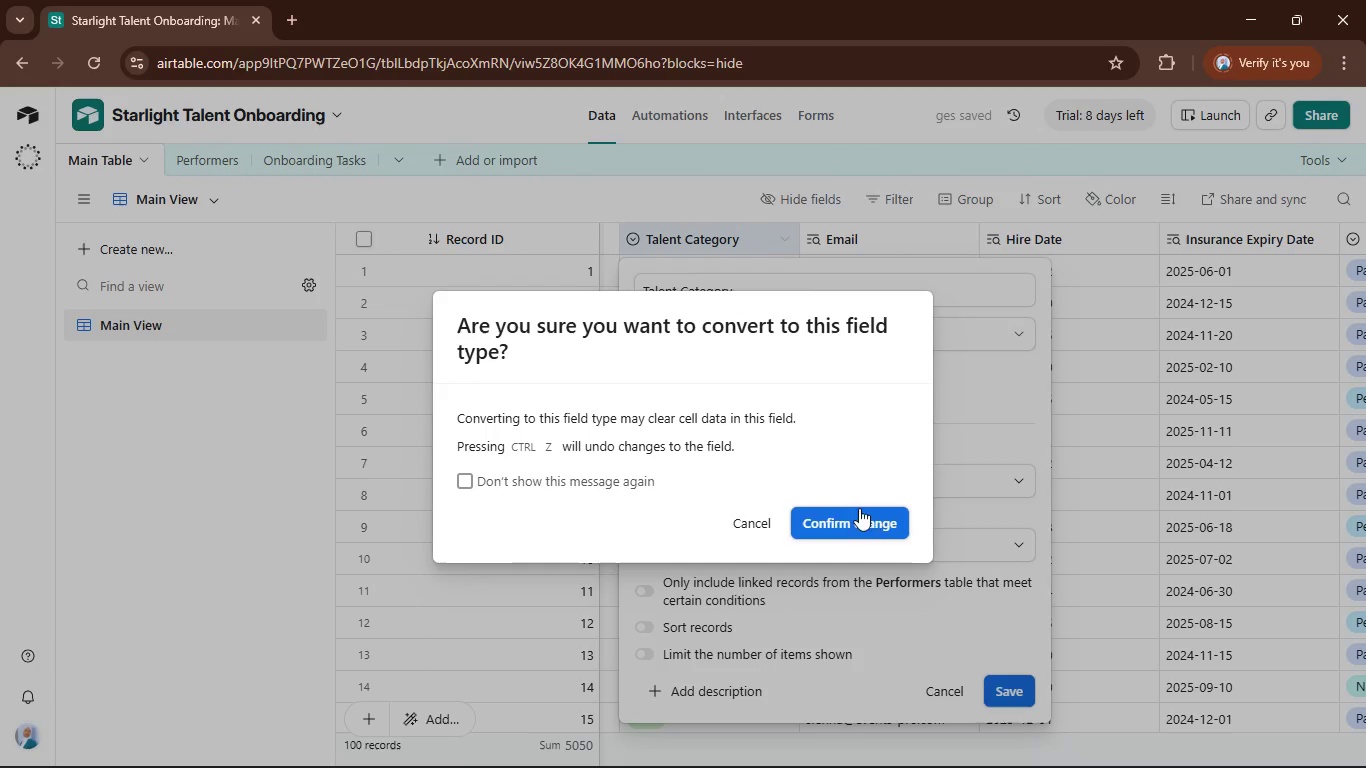 
left_click([856, 521])
 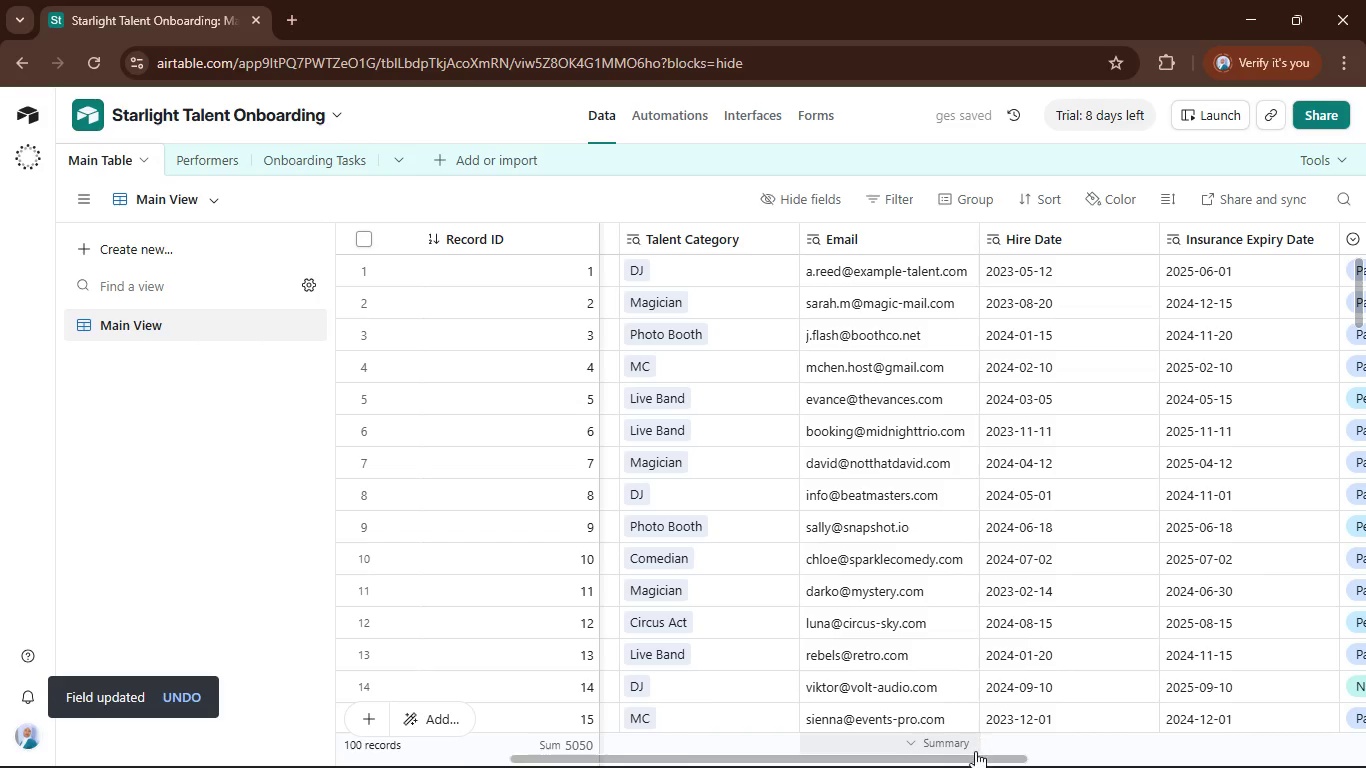 
left_click_drag(start_coordinate=[977, 756], to_coordinate=[755, 767])
 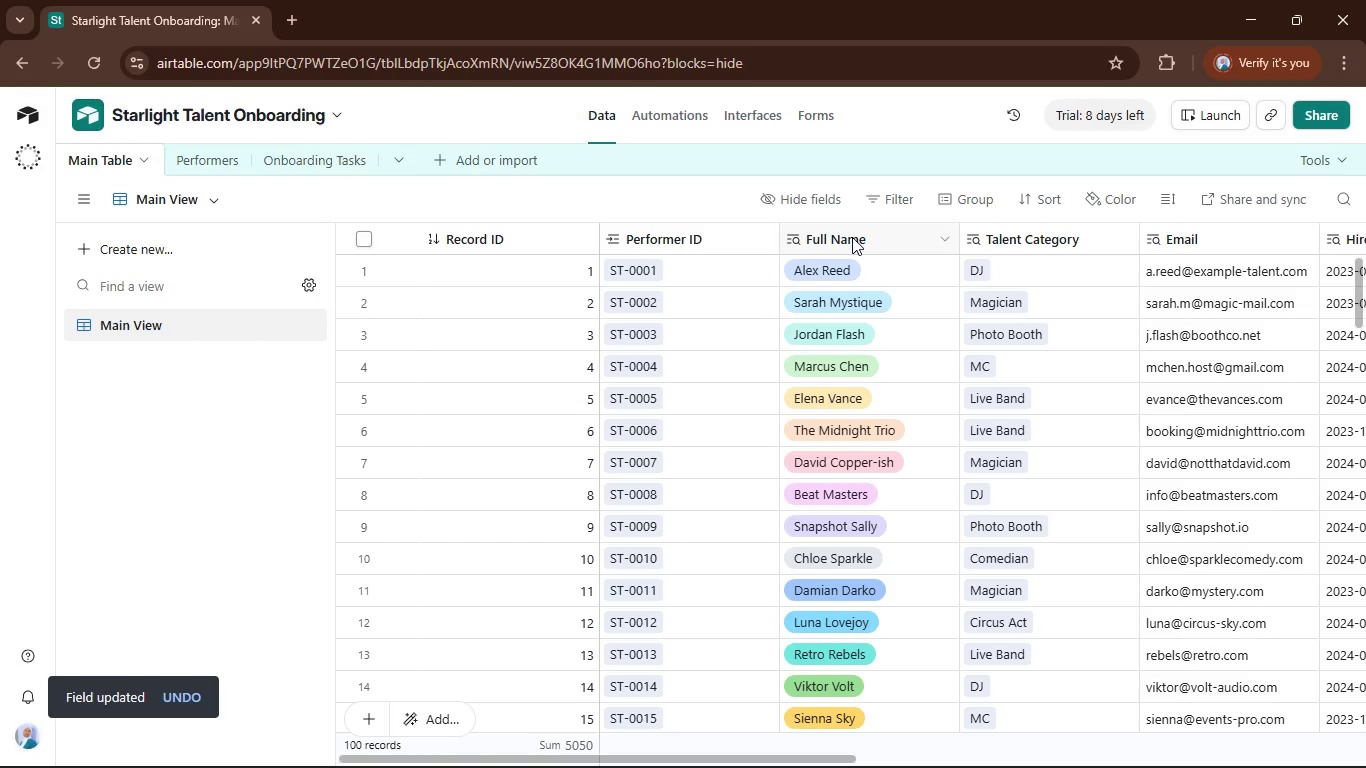 
double_click([853, 237])
 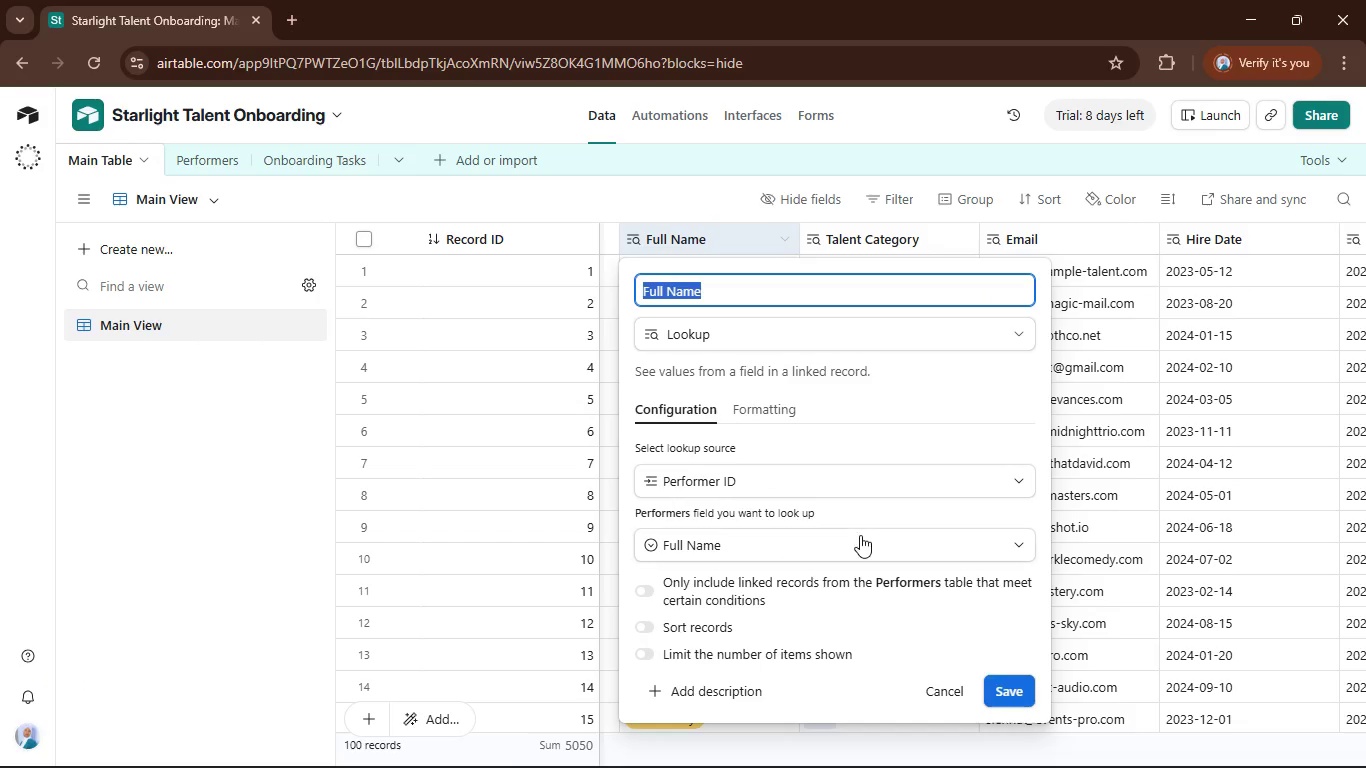 
left_click([864, 546])
 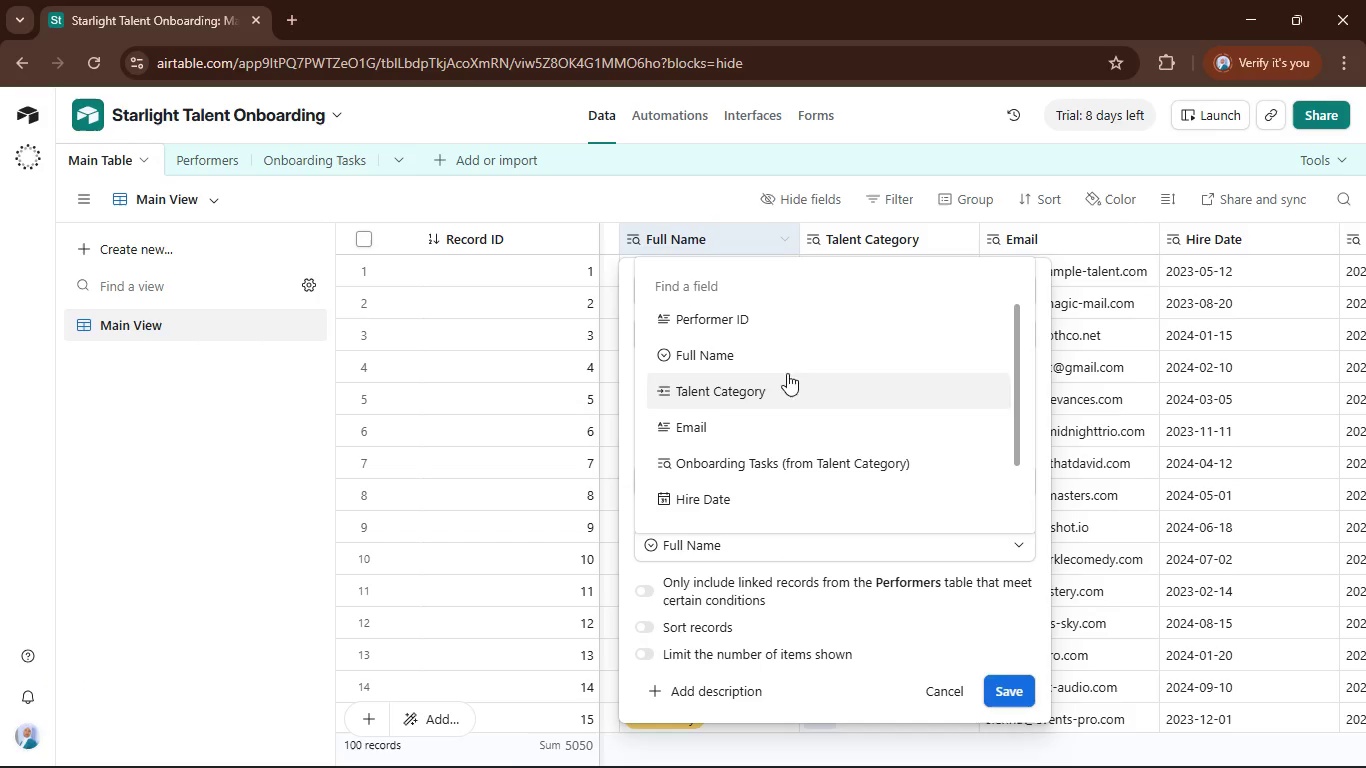 
left_click([779, 349])
 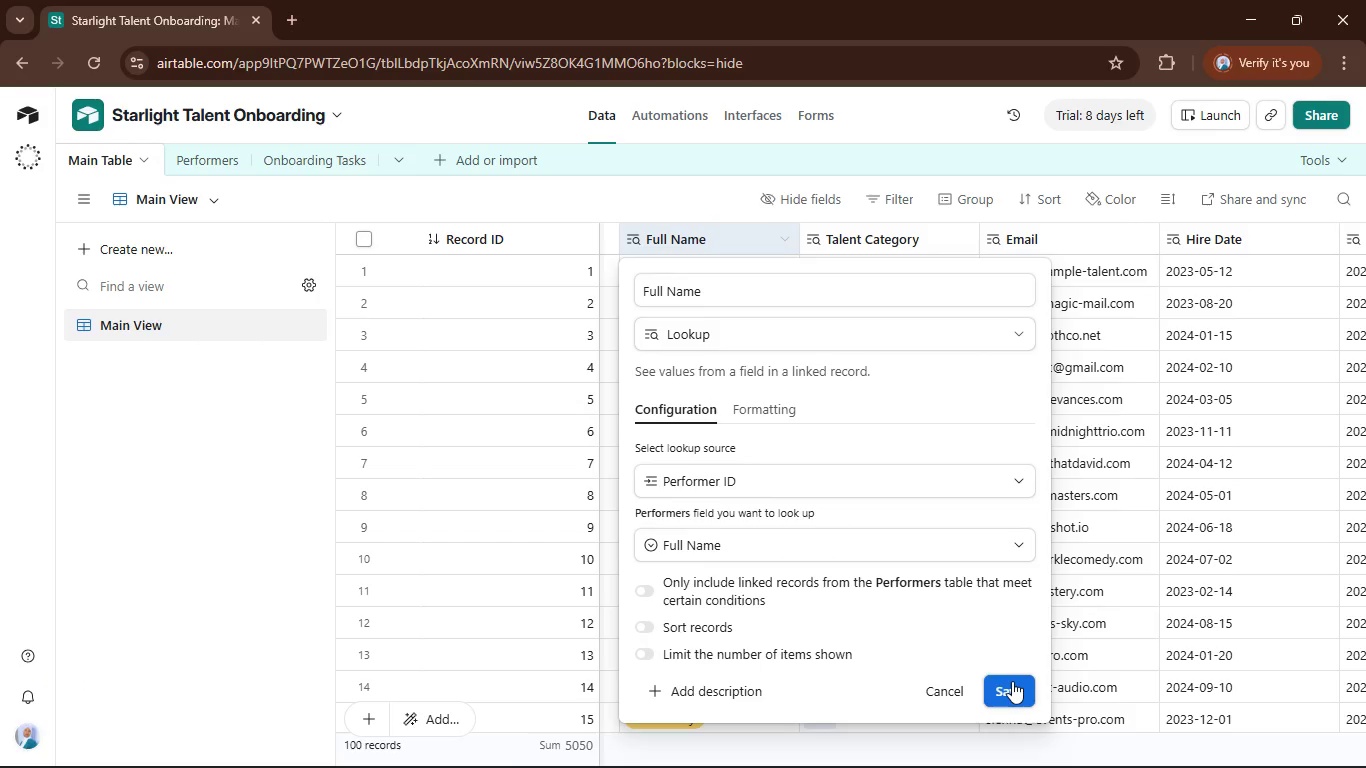 
left_click([1012, 681])
 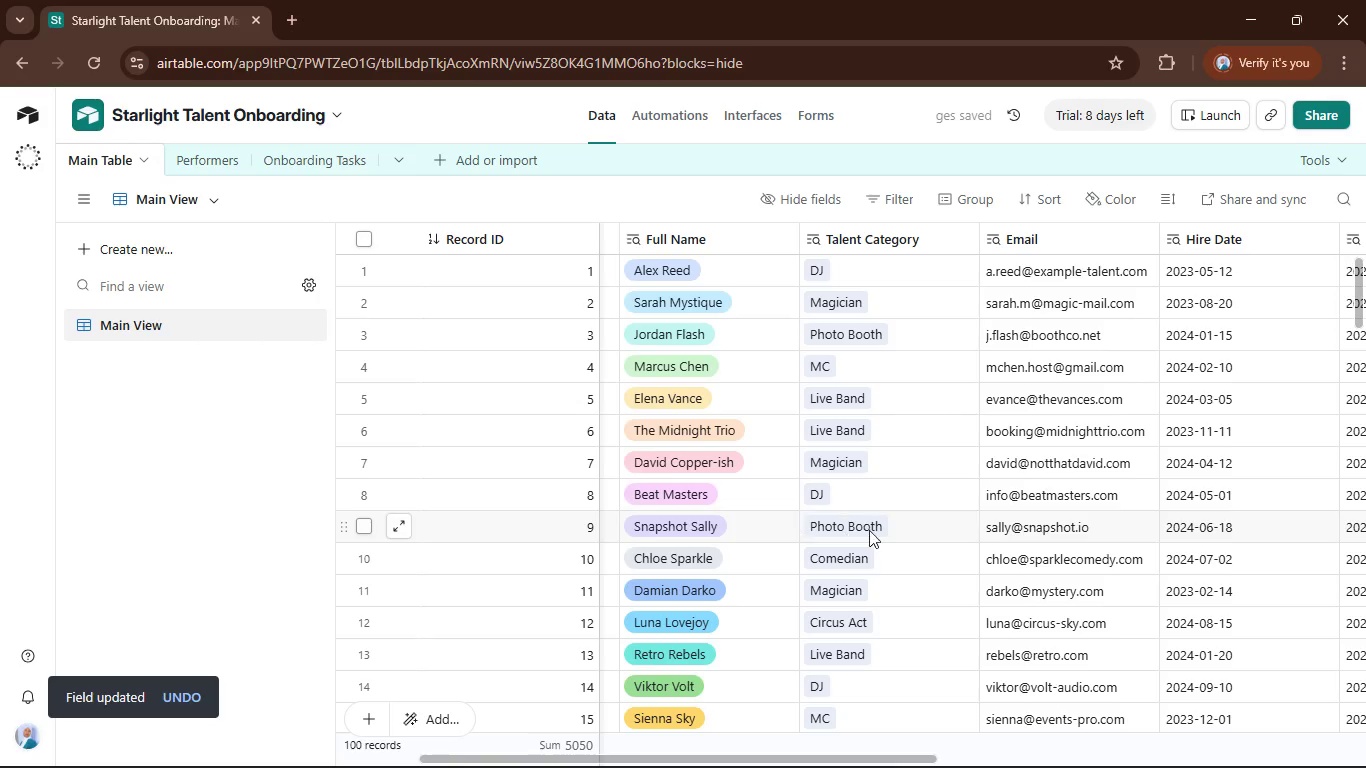 
wait(5.41)
 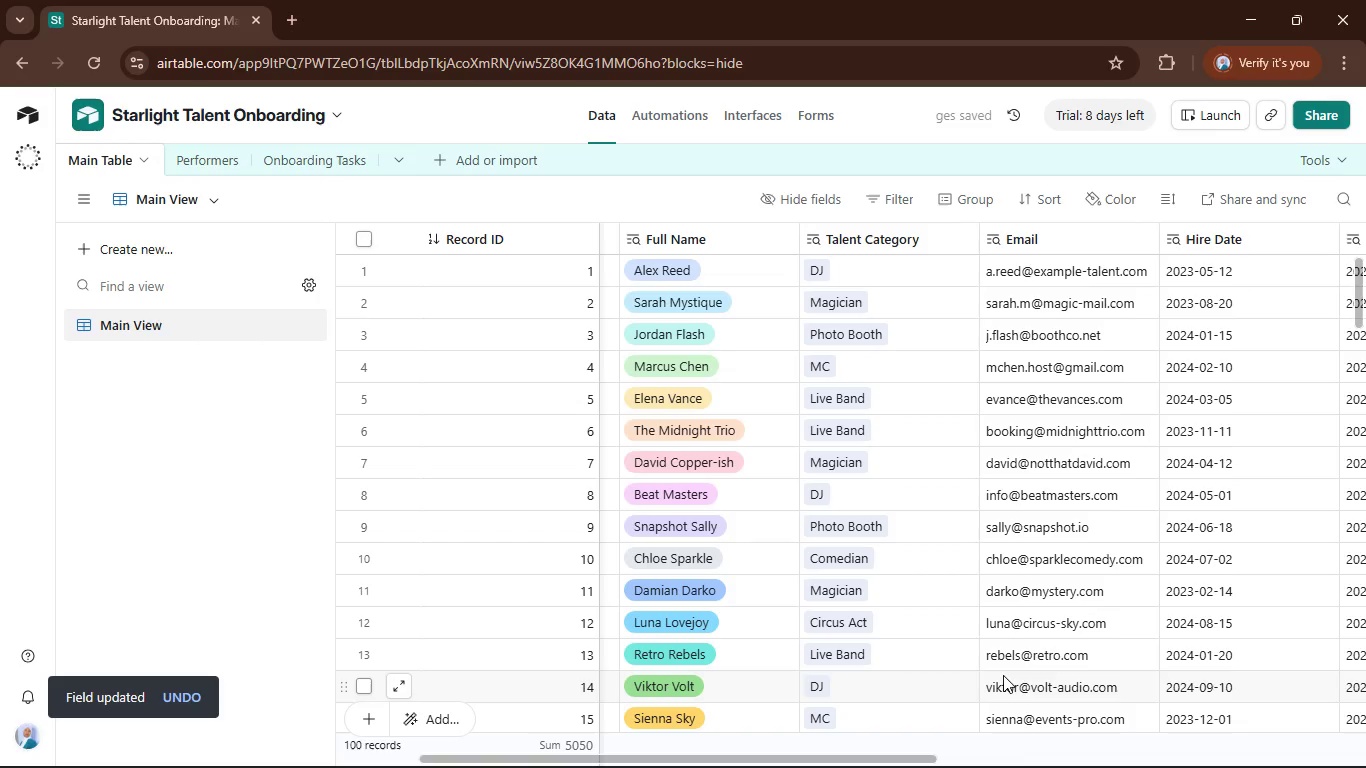 
left_click_drag(start_coordinate=[851, 759], to_coordinate=[945, 740])
 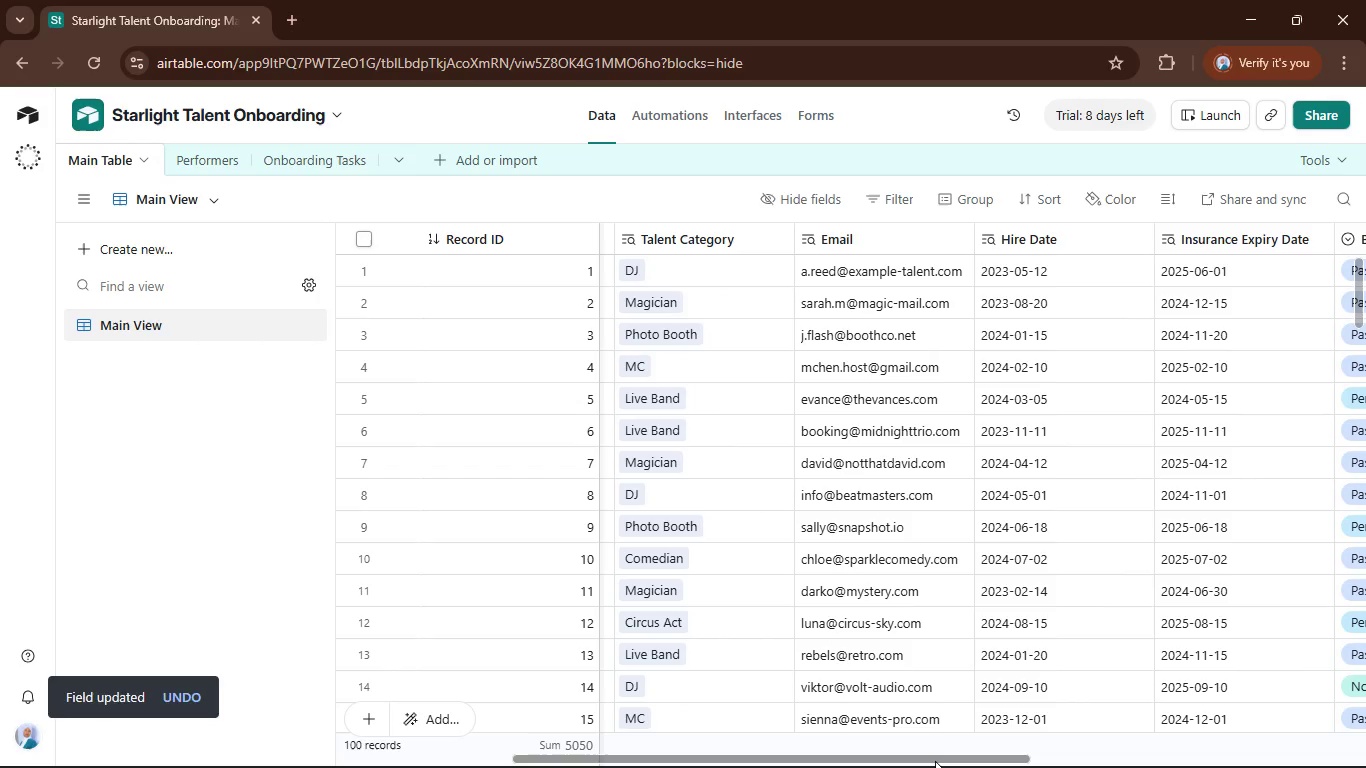 
left_click_drag(start_coordinate=[934, 761], to_coordinate=[1271, 728])
 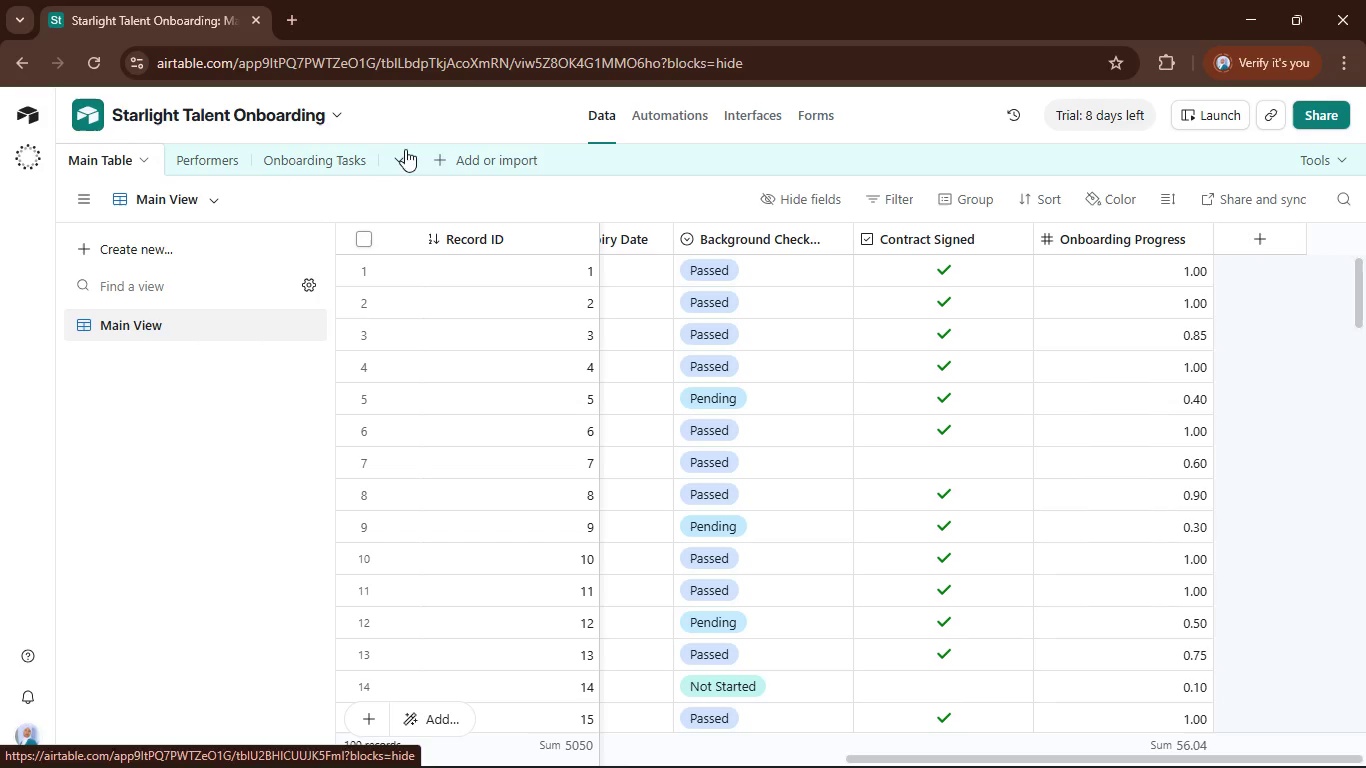 
left_click([483, 159])
 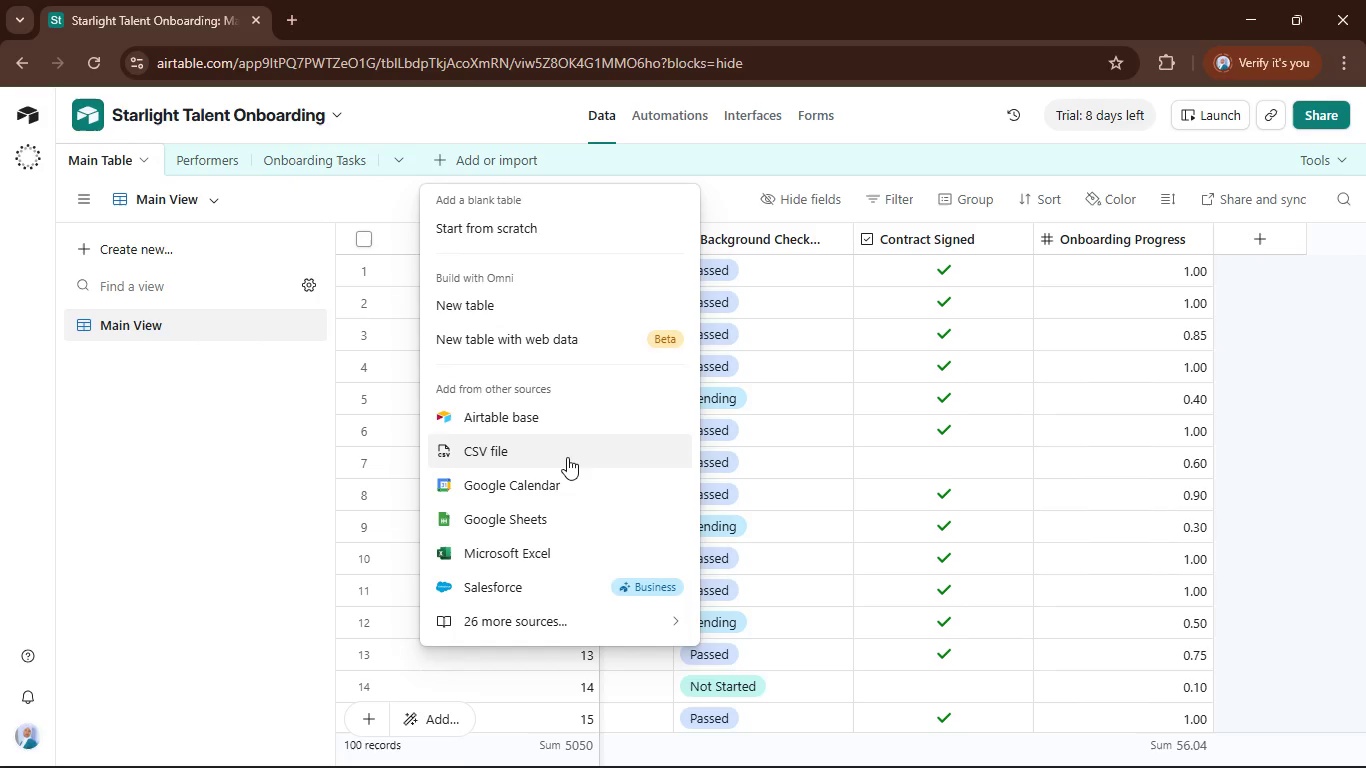 
wait(11.75)
 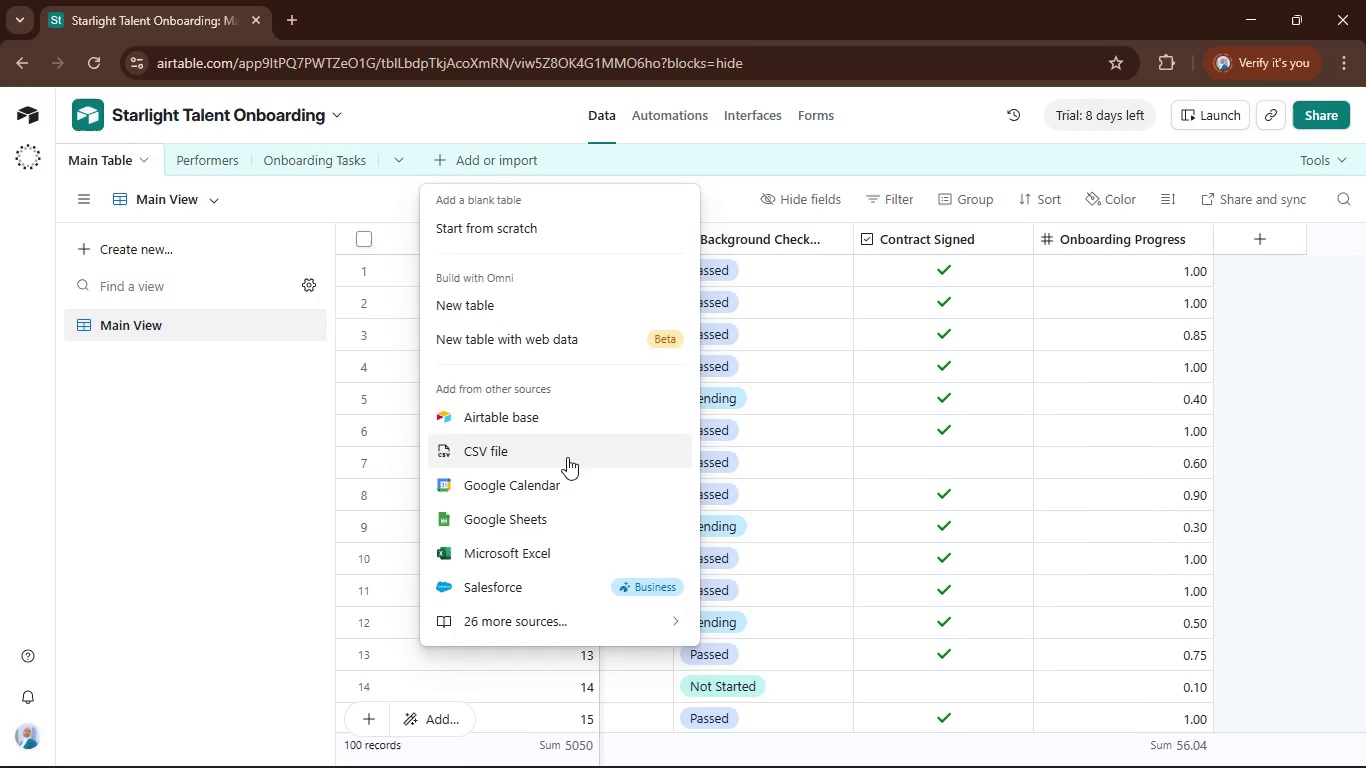 
left_click([517, 451])
 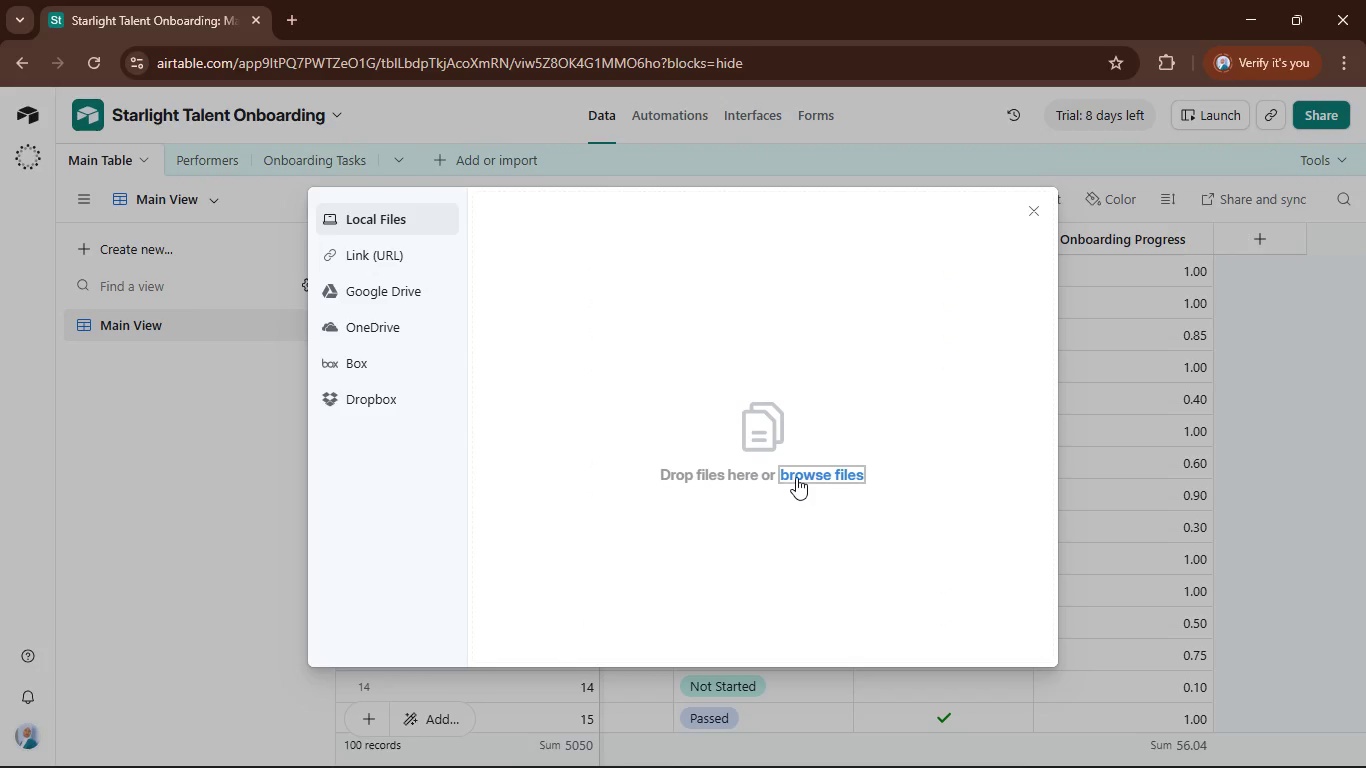 
left_click([799, 474])
 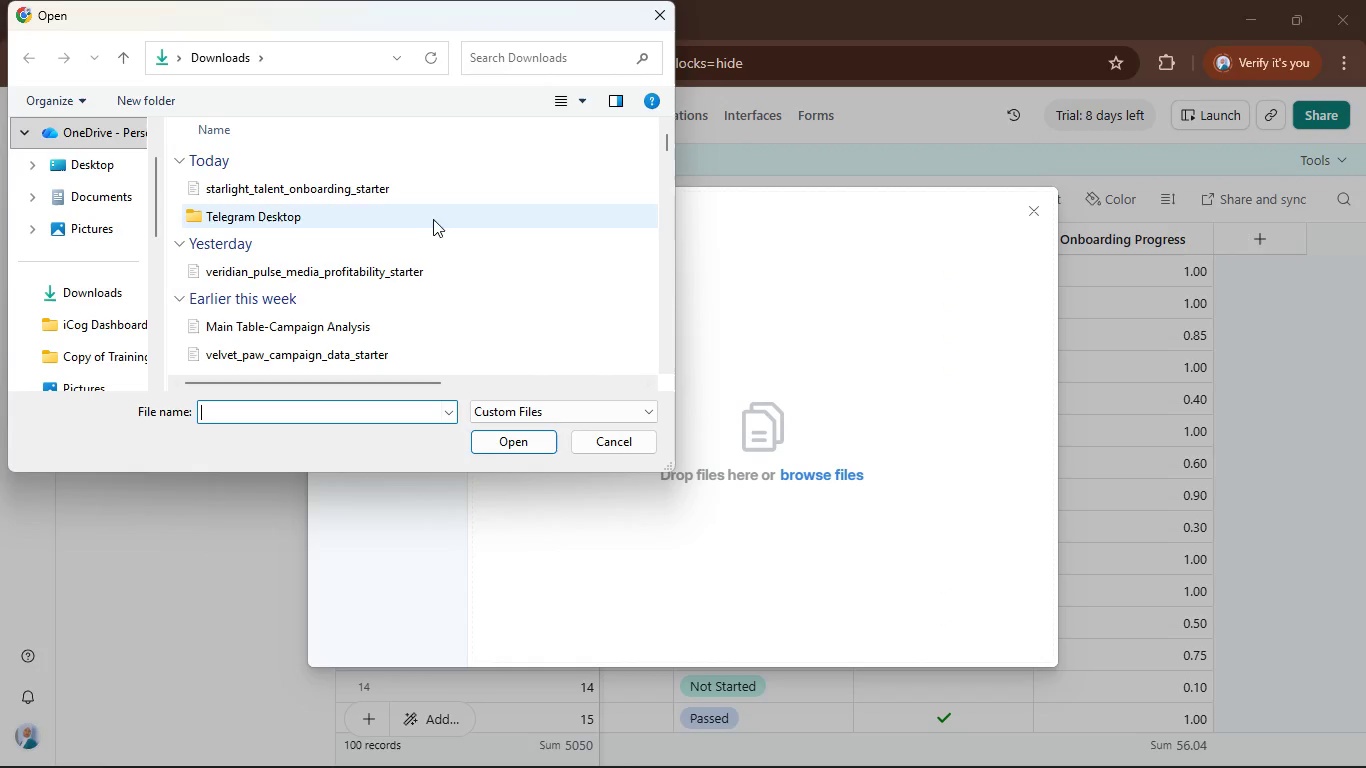 
left_click([416, 191])
 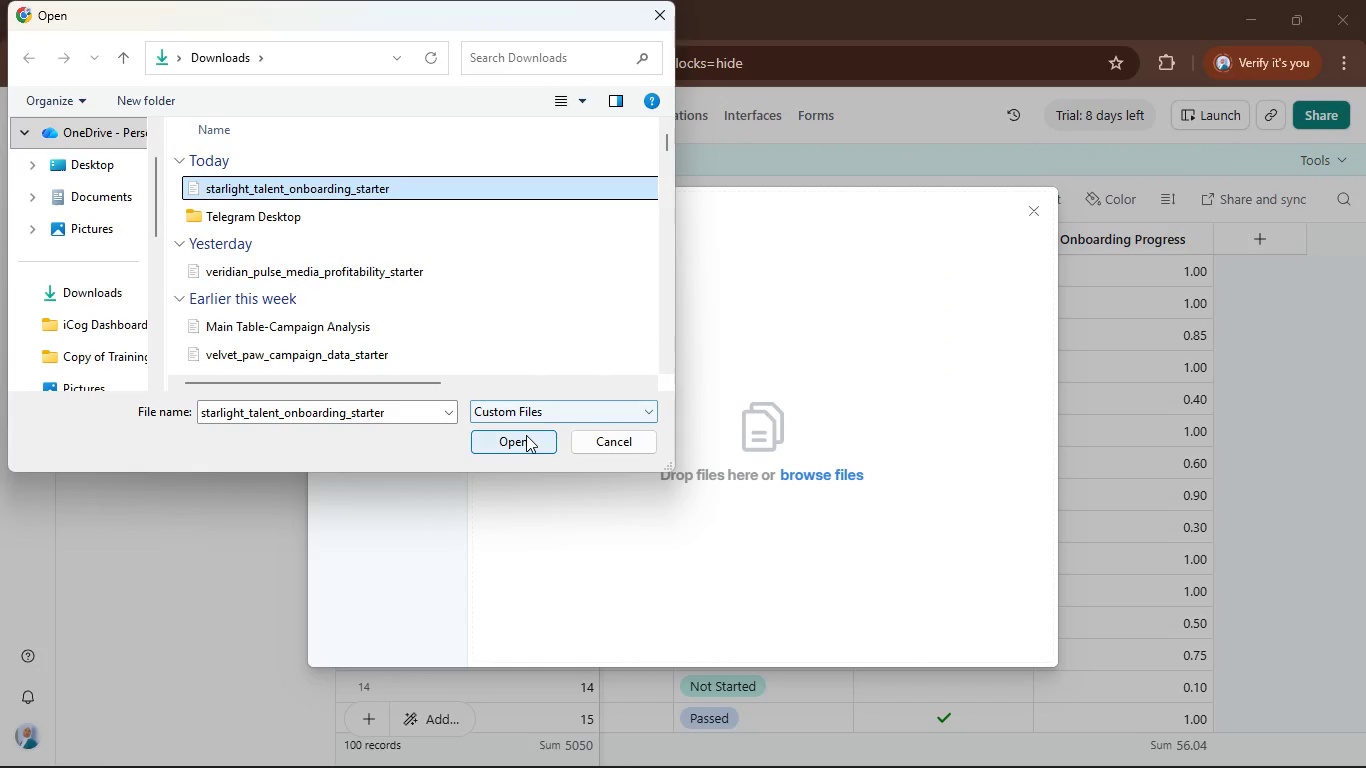 
left_click([526, 435])
 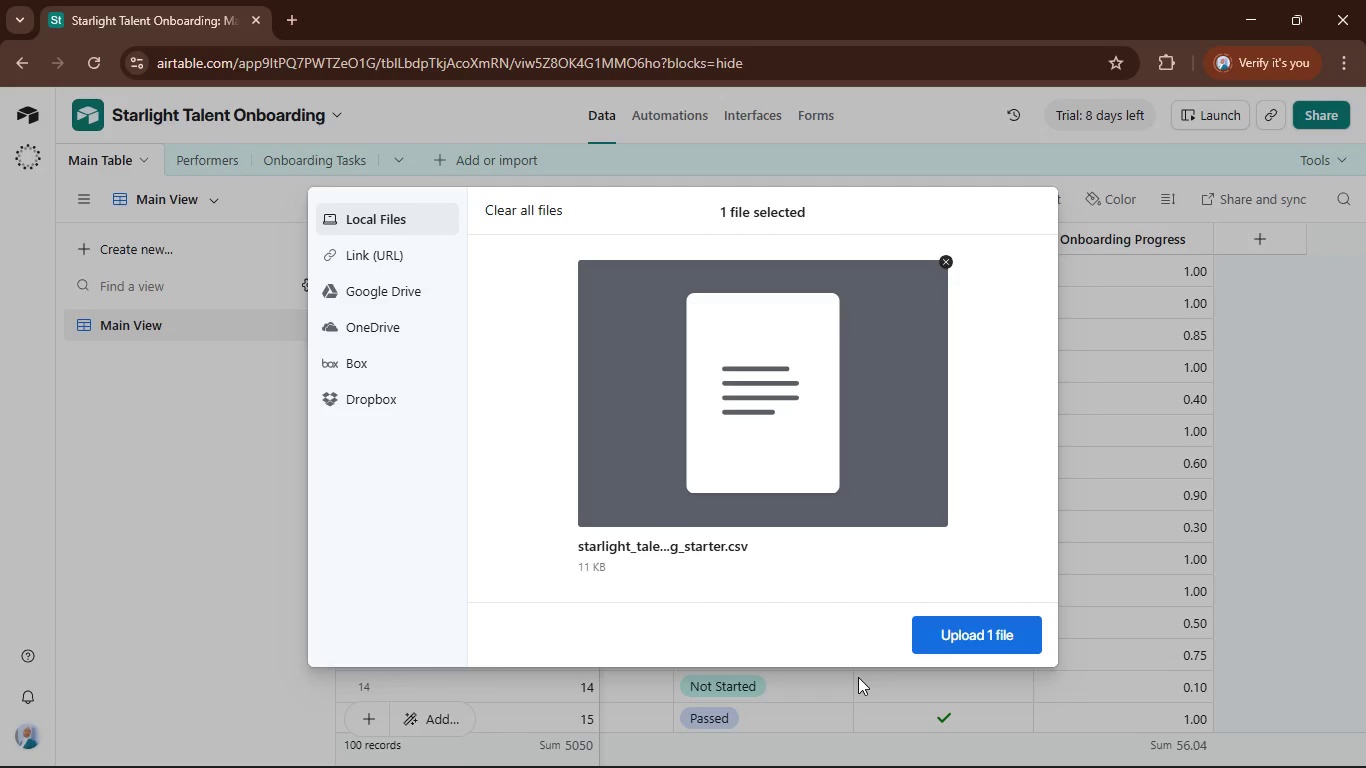 
wait(6.2)
 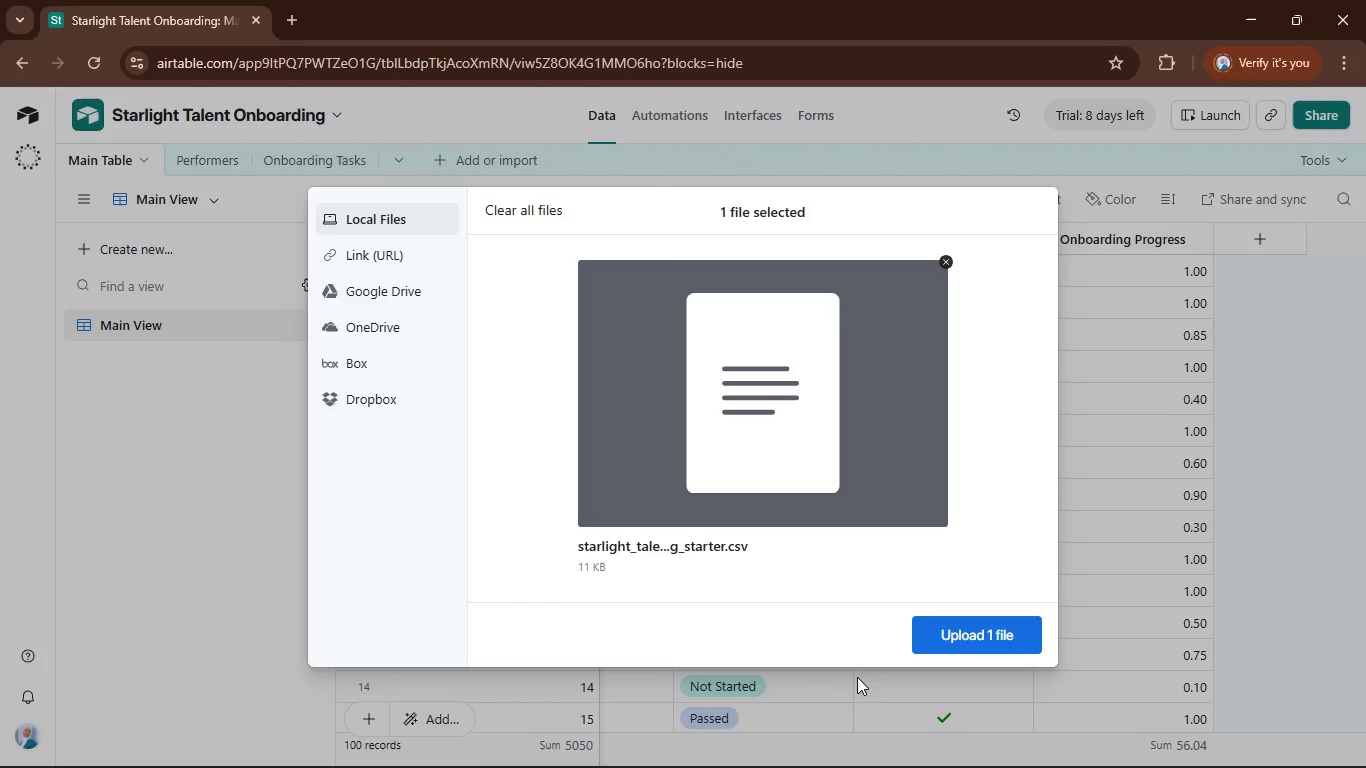 
left_click([1003, 639])
 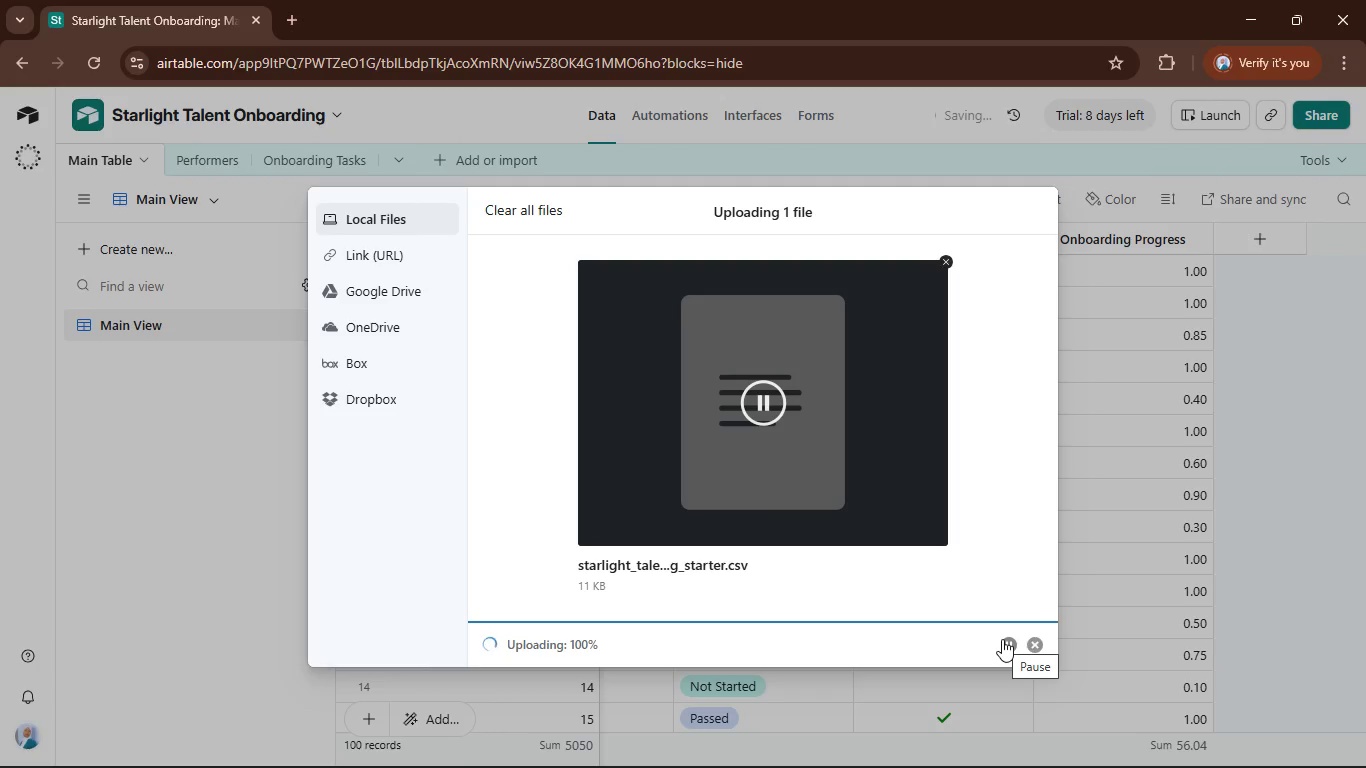 
wait(10.23)
 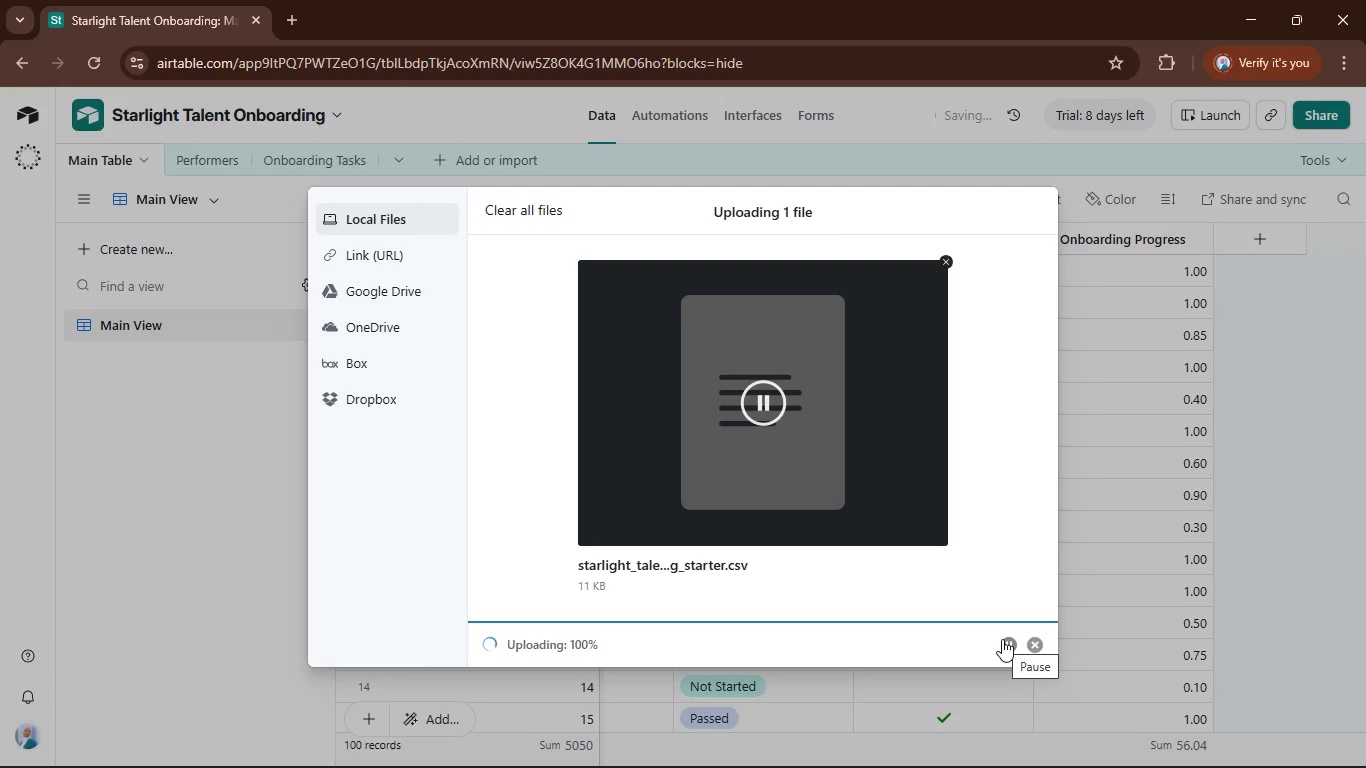 
left_click([843, 489])
 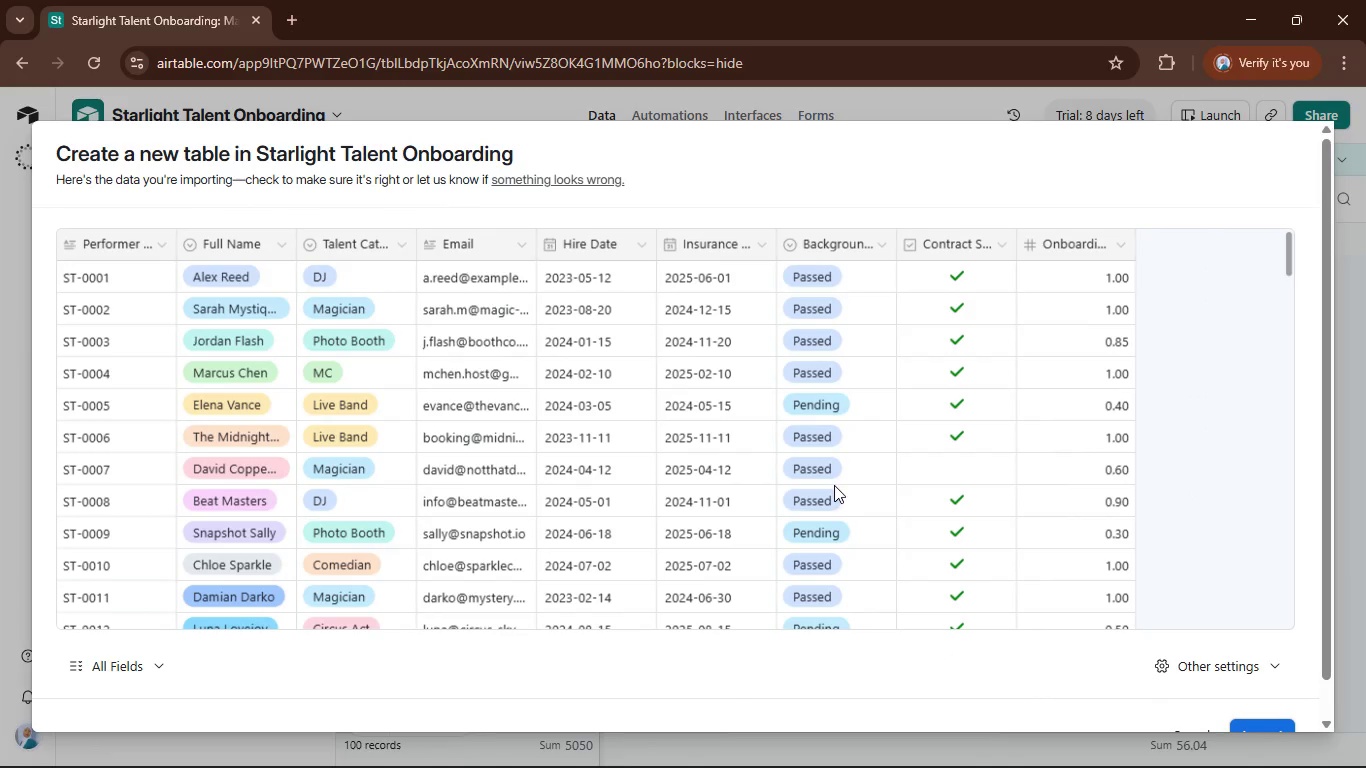 
wait(6.33)
 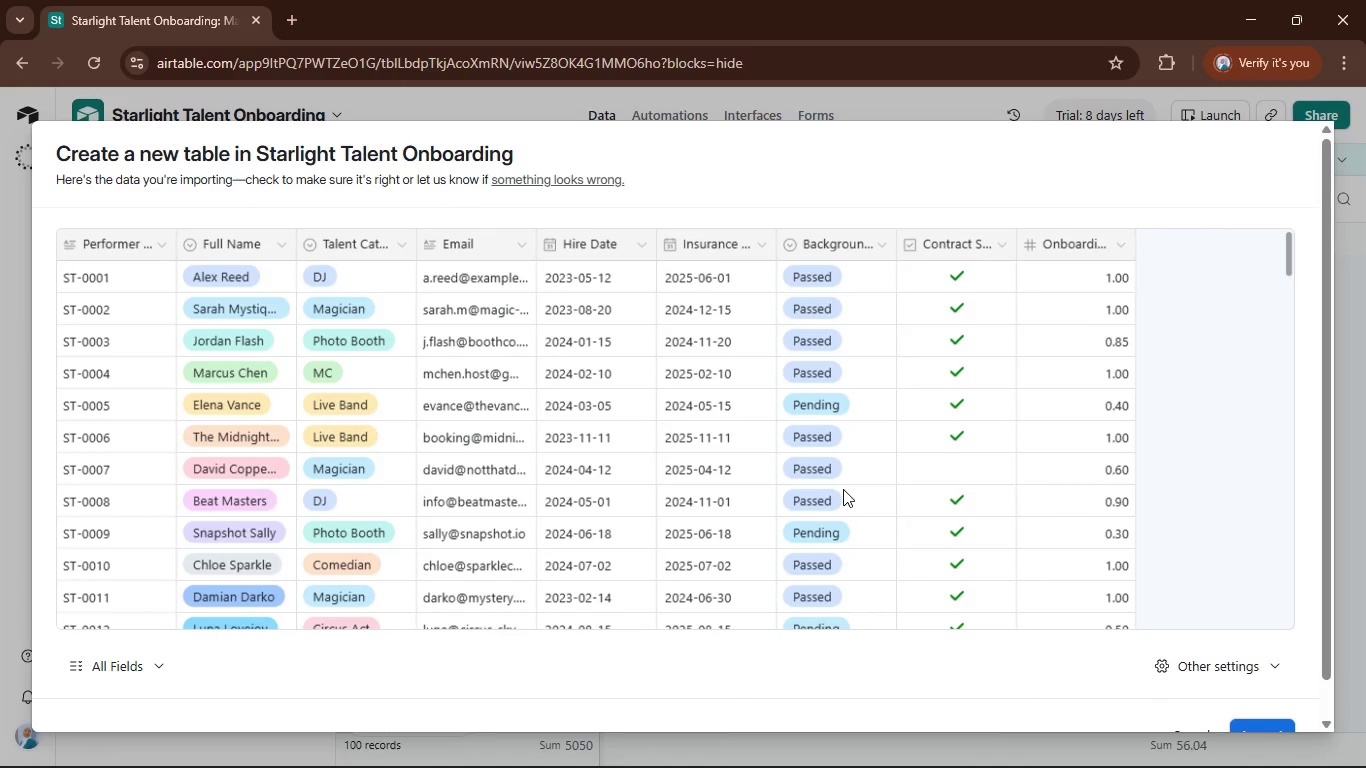 
scroll: coordinate [1246, 486], scroll_direction: down, amount: 2.0
 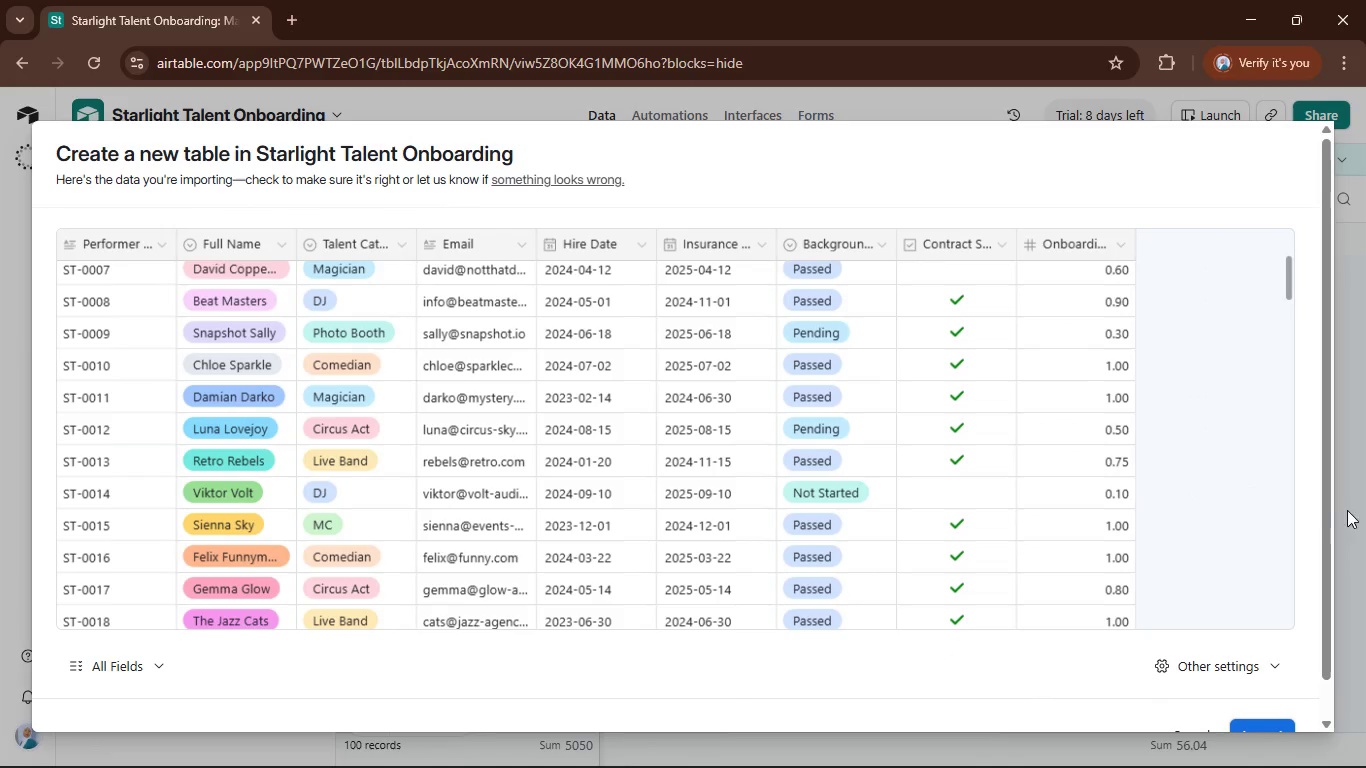 
scroll: coordinate [1146, 516], scroll_direction: up, amount: 12.0
 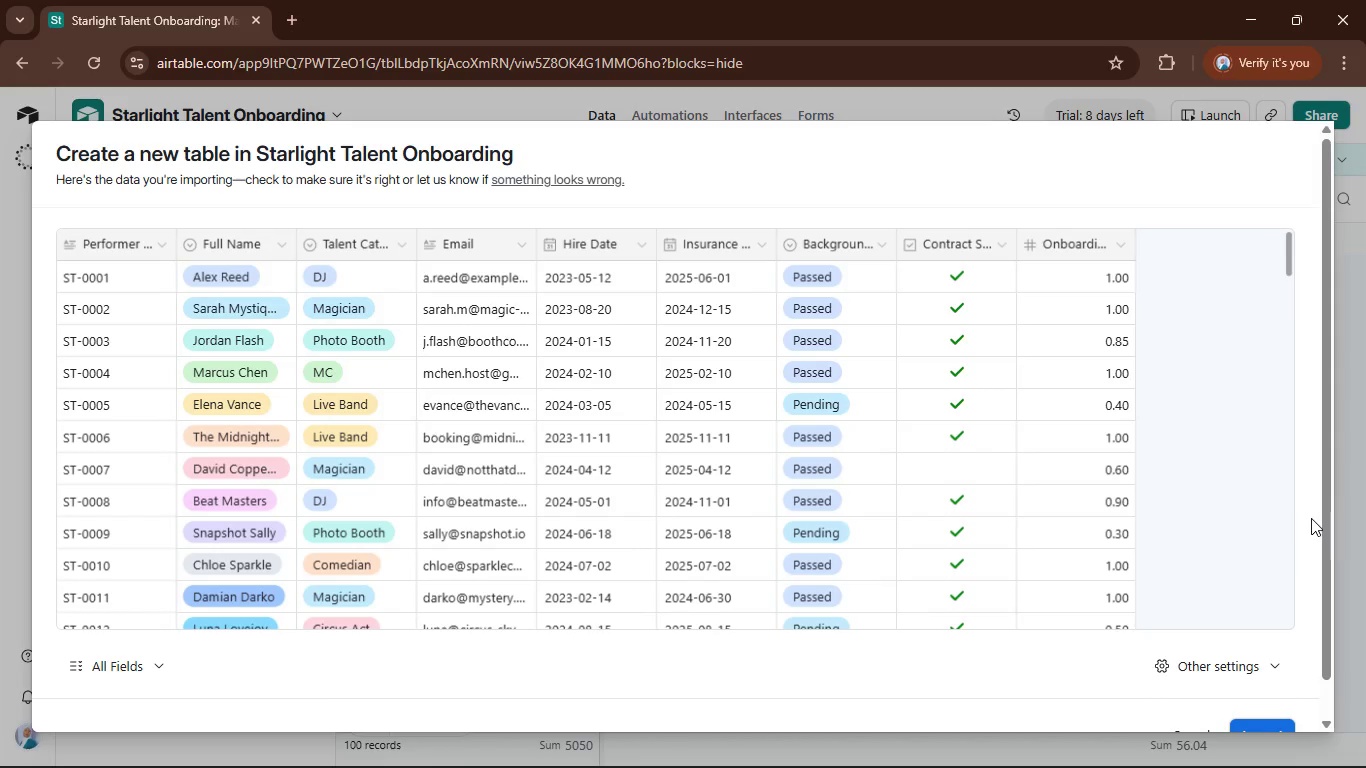 
scroll: coordinate [1310, 518], scroll_direction: down, amount: 5.0
 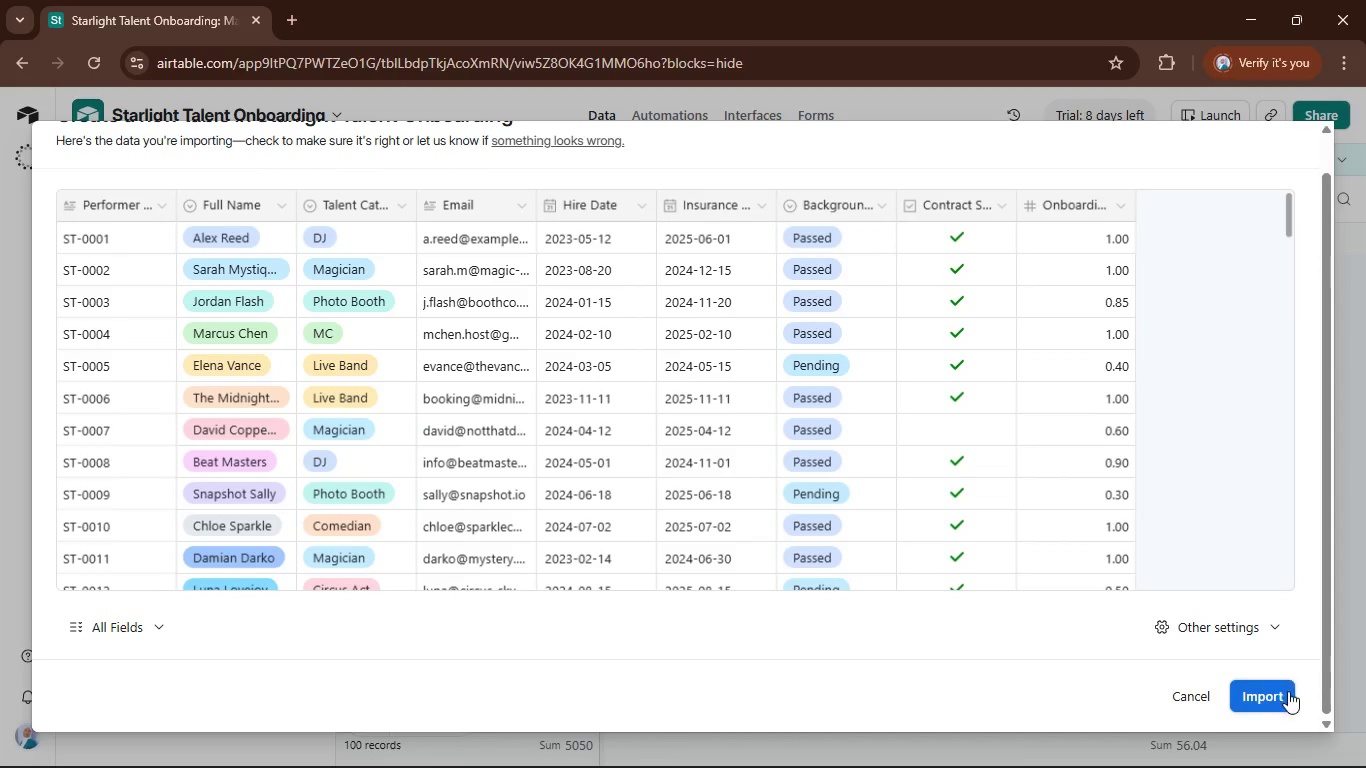 
left_click([1278, 684])
 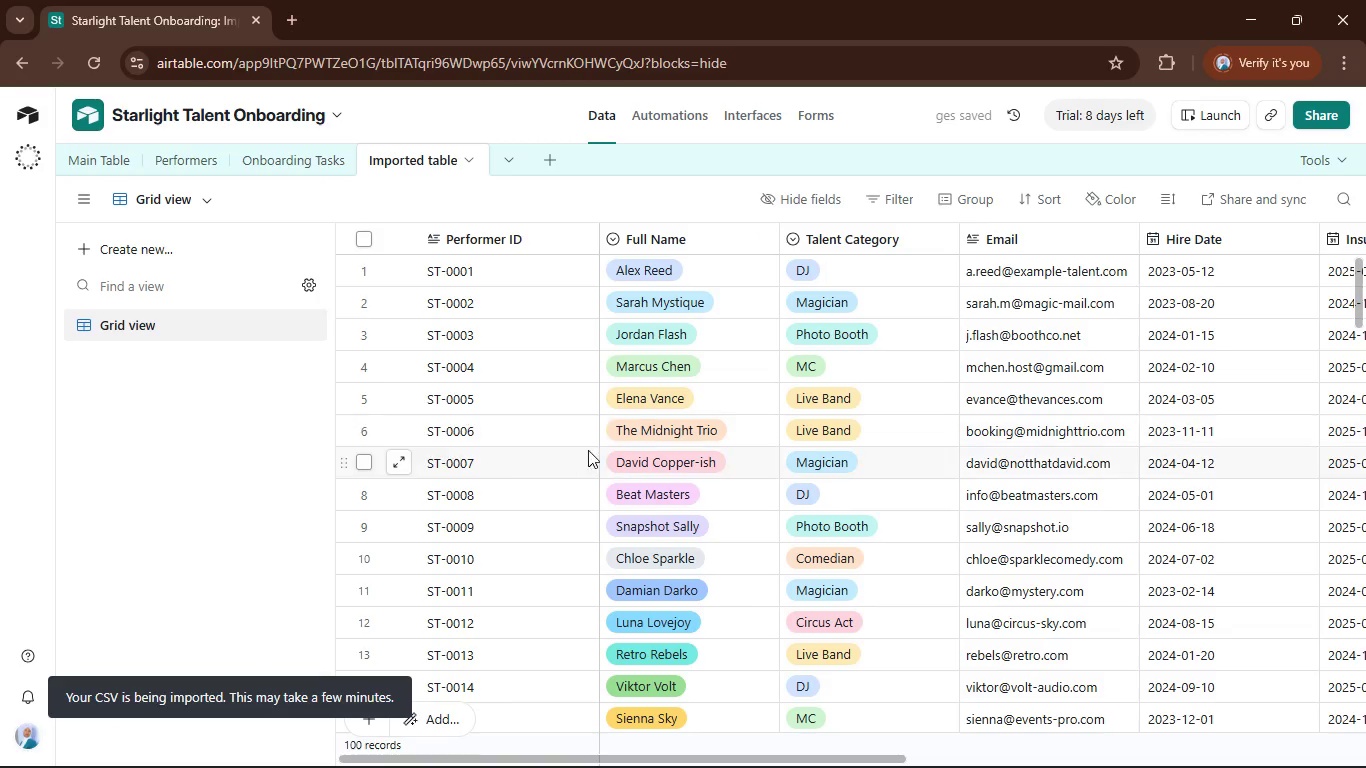 
scroll: coordinate [706, 479], scroll_direction: up, amount: 3.0
 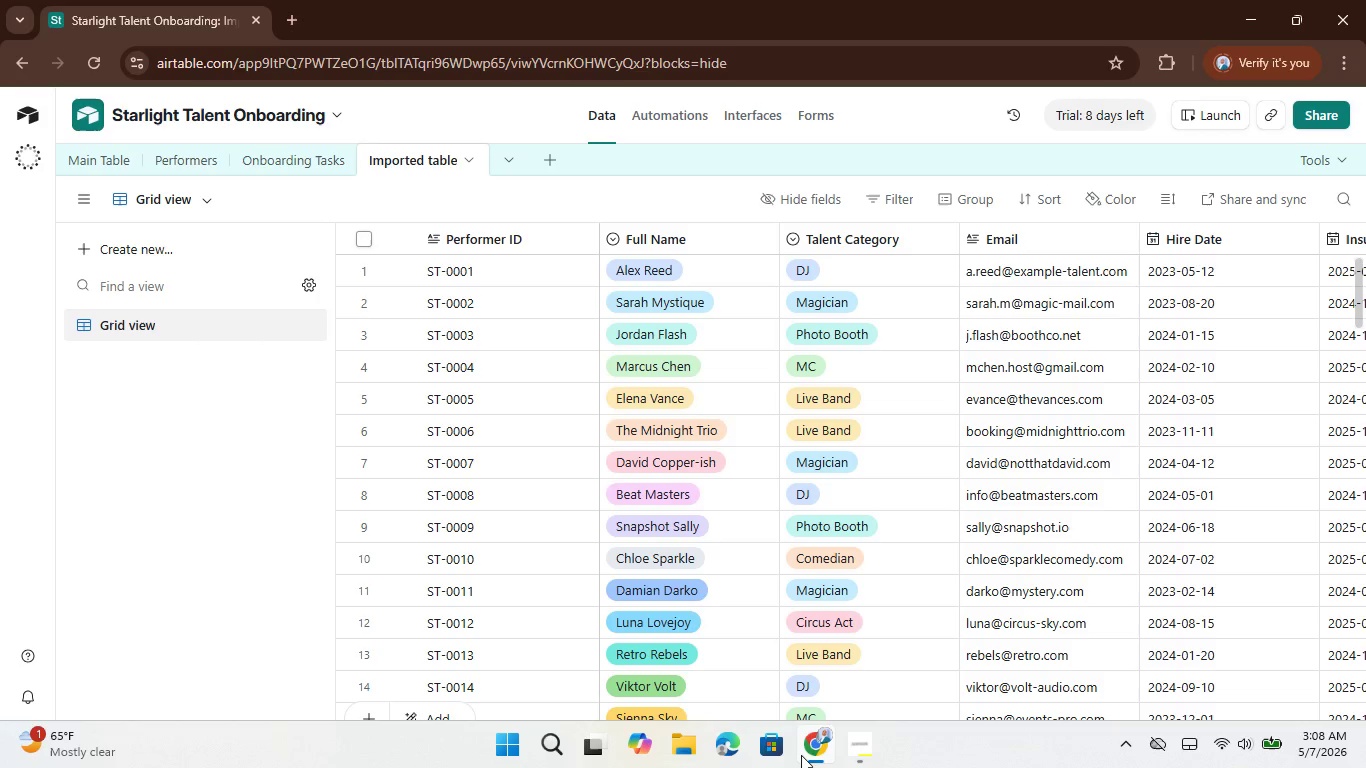 
wait(5.79)
 